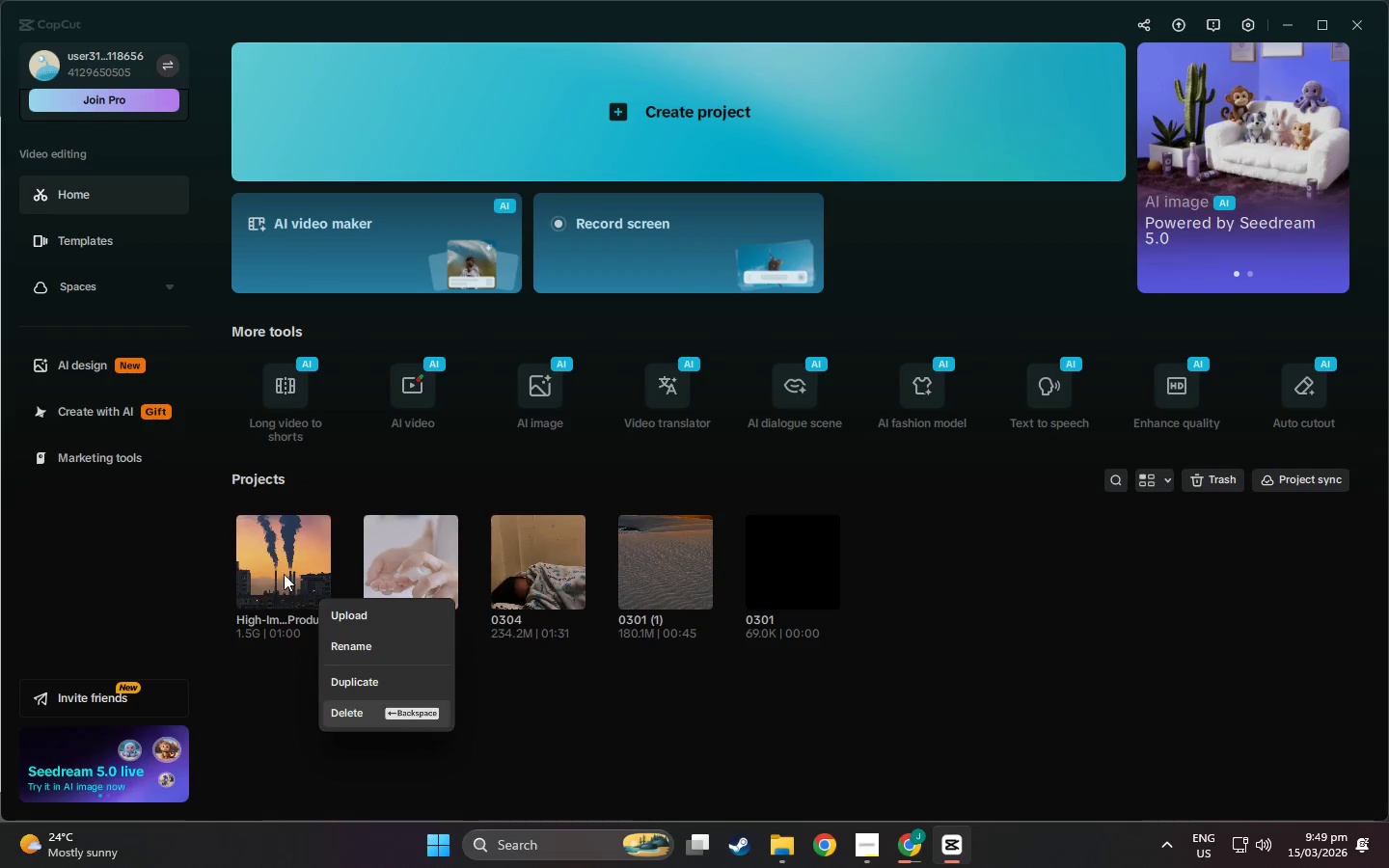 
left_click([276, 529])
 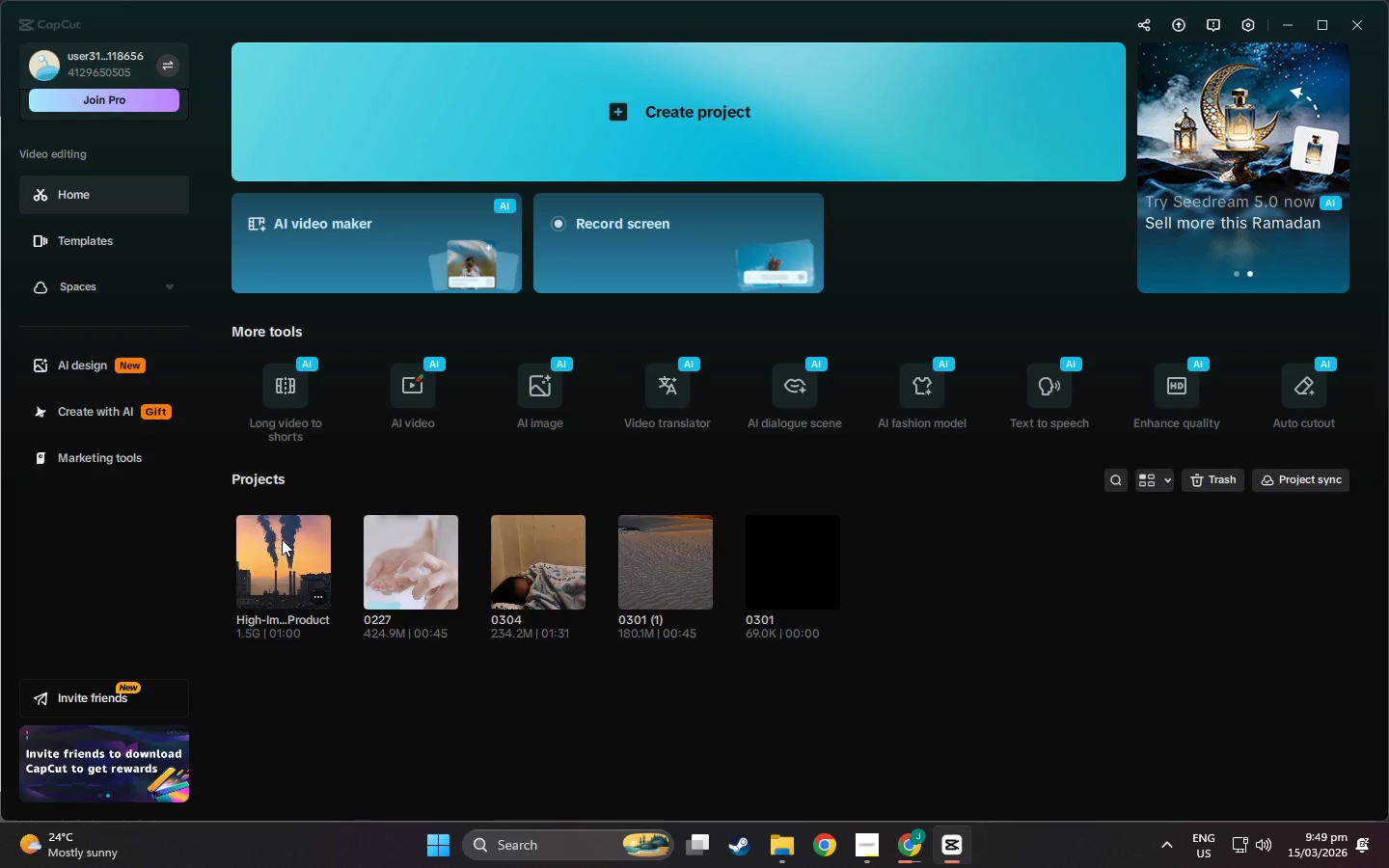 
left_click([282, 547])
 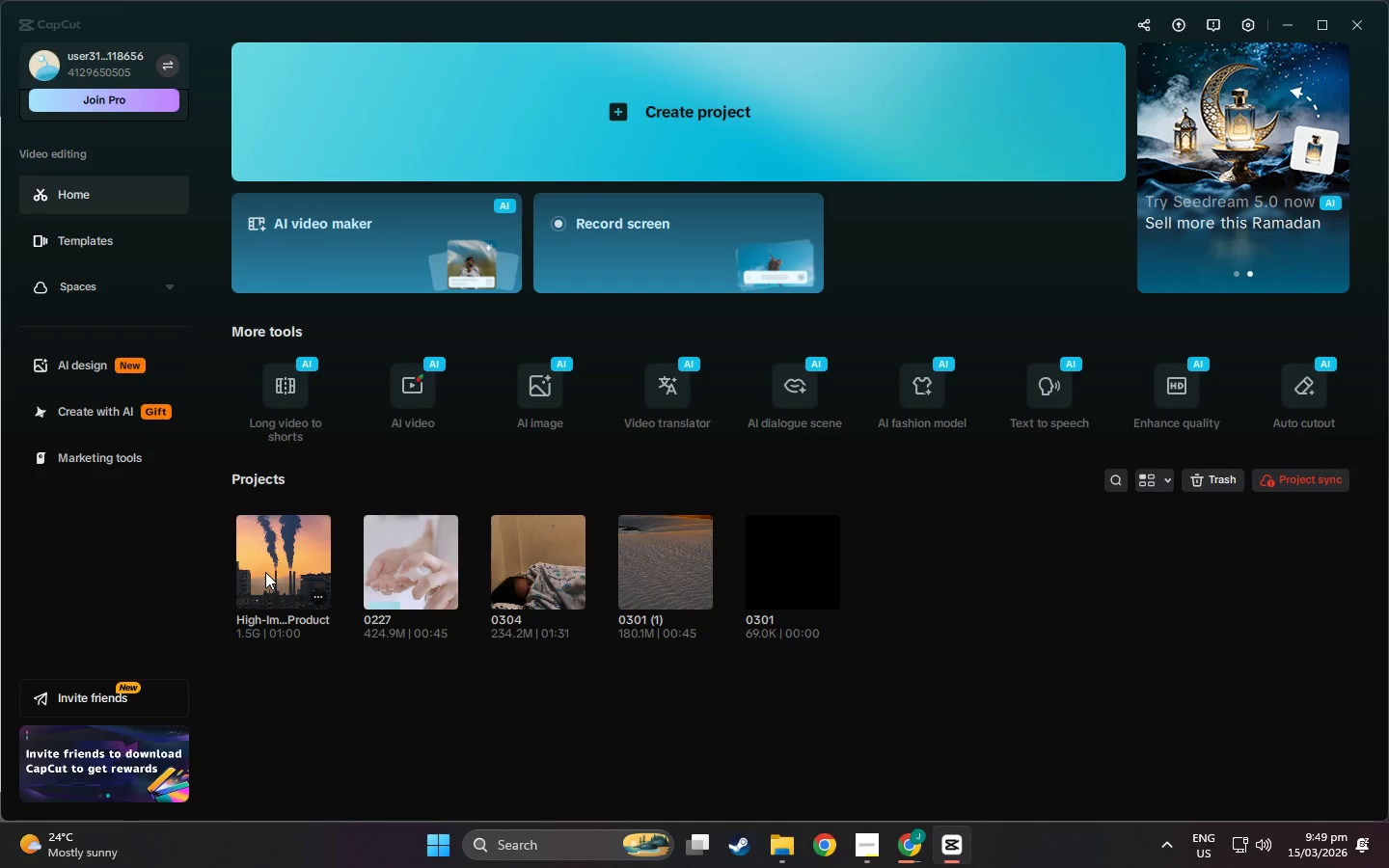 
double_click([266, 567])
 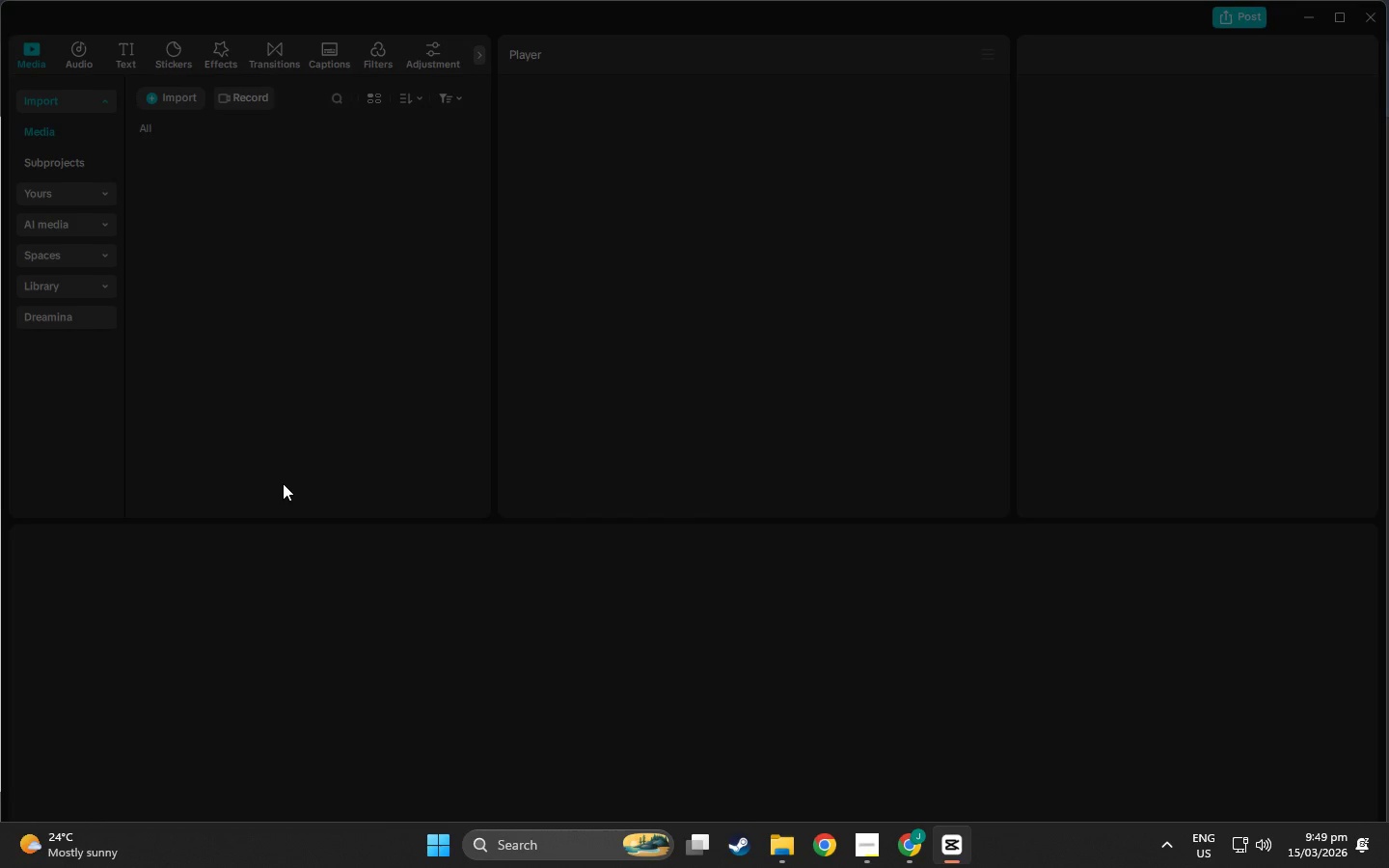 
wait(14.31)
 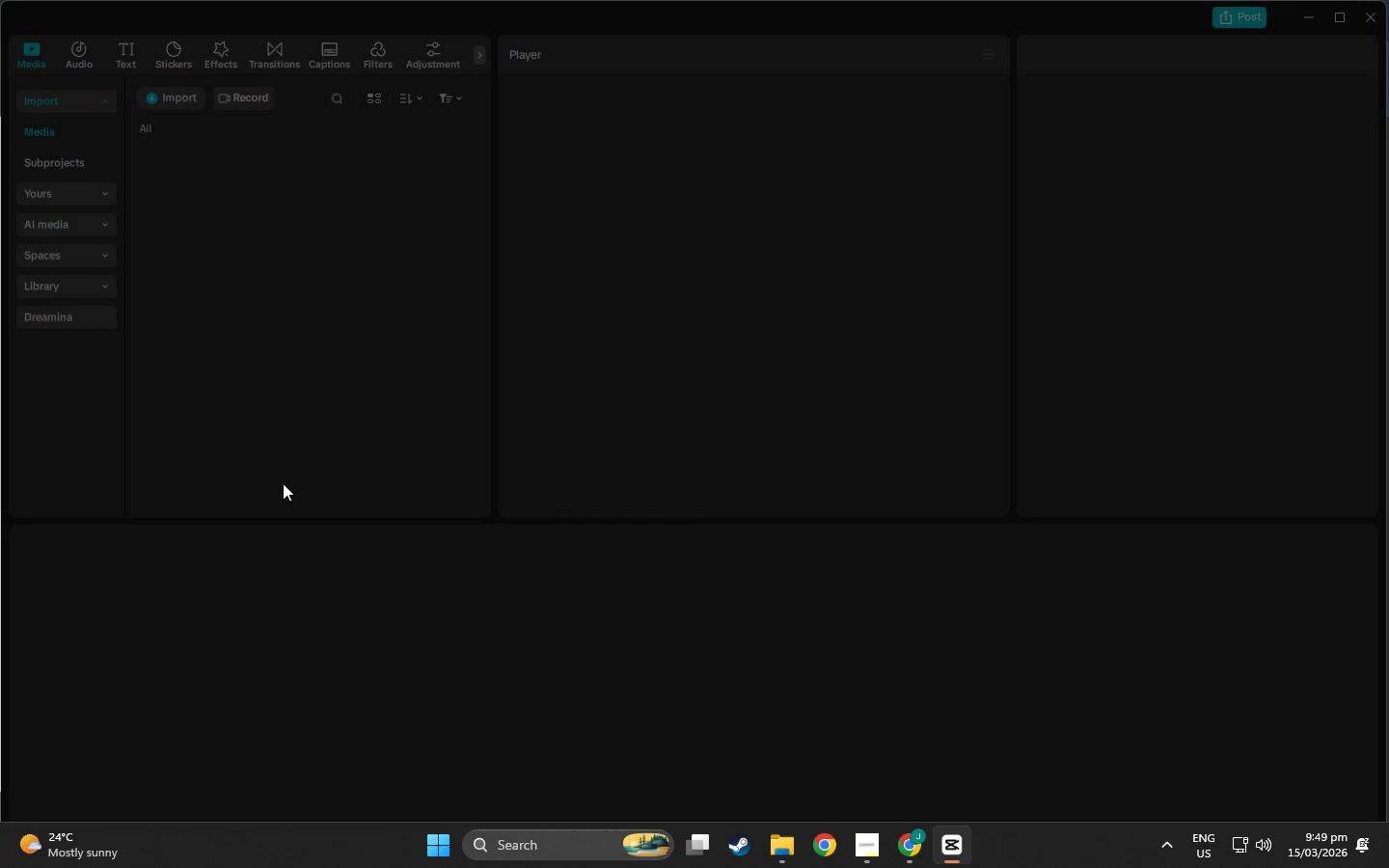 
left_click_drag(start_coordinate=[1239, 156], to_coordinate=[1185, 142])
 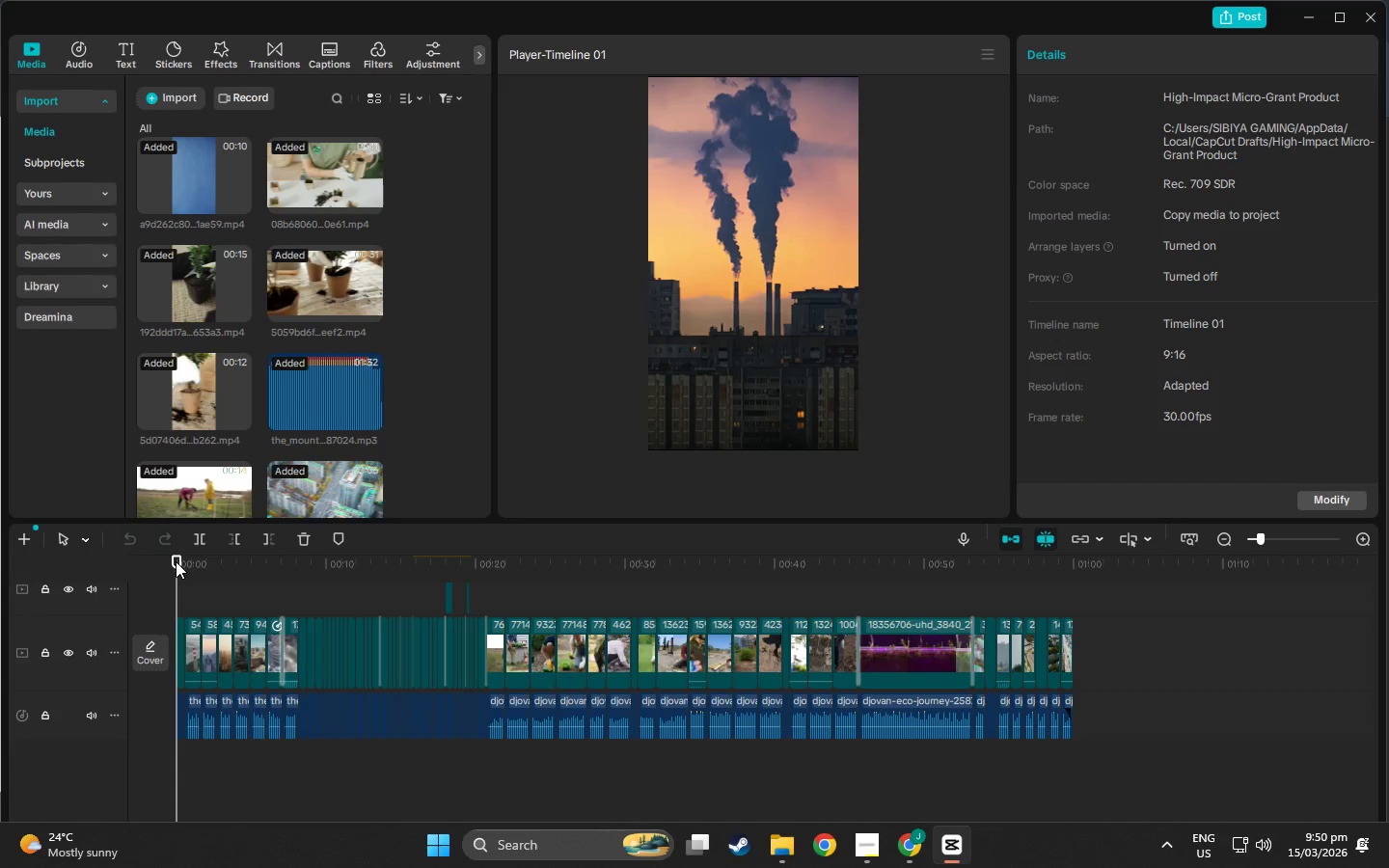 
left_click_drag(start_coordinate=[176, 561], to_coordinate=[367, 556])
 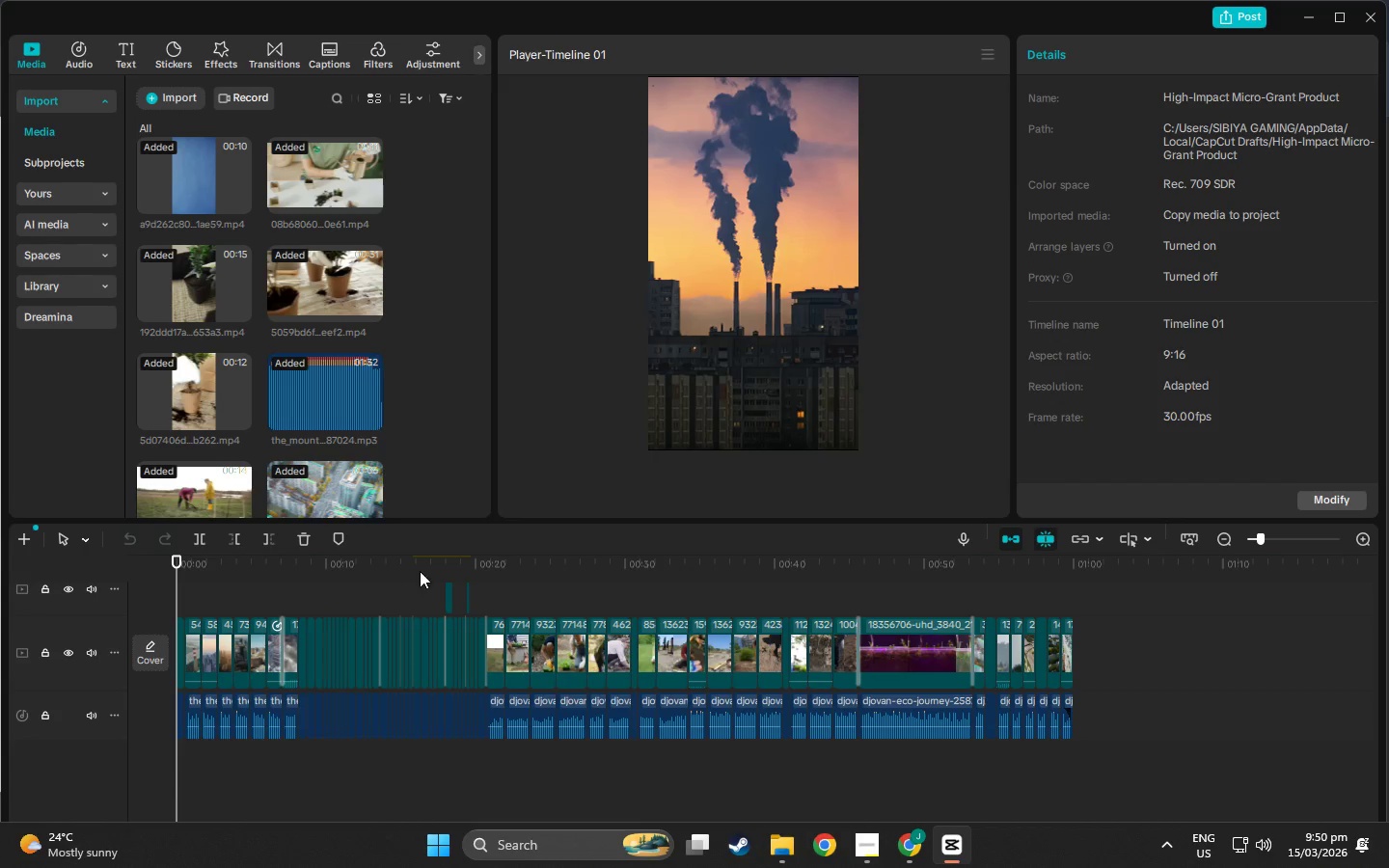 
scroll: coordinate [448, 569], scroll_direction: up, amount: 3.0
 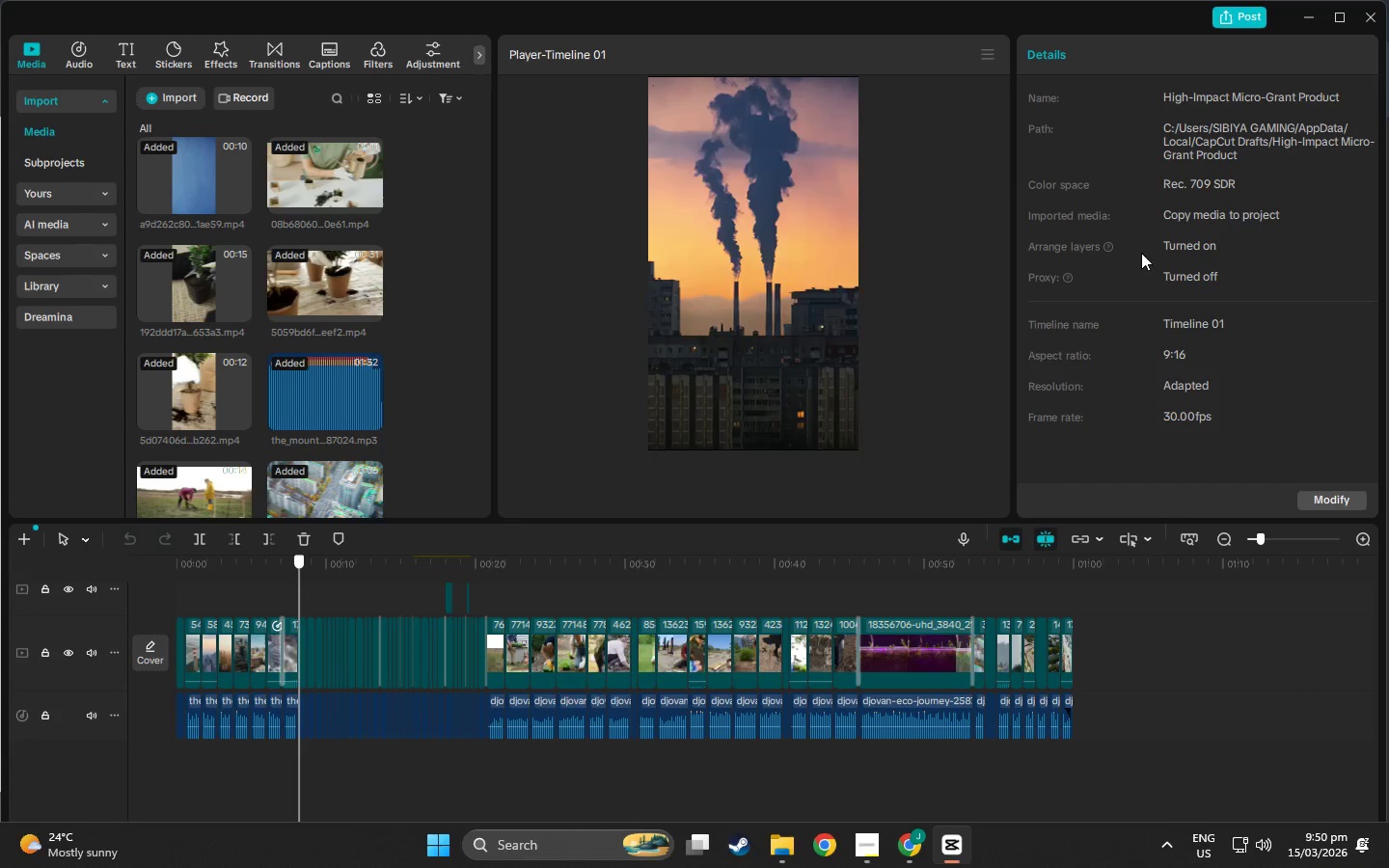 
mouse_move([784, 829])
 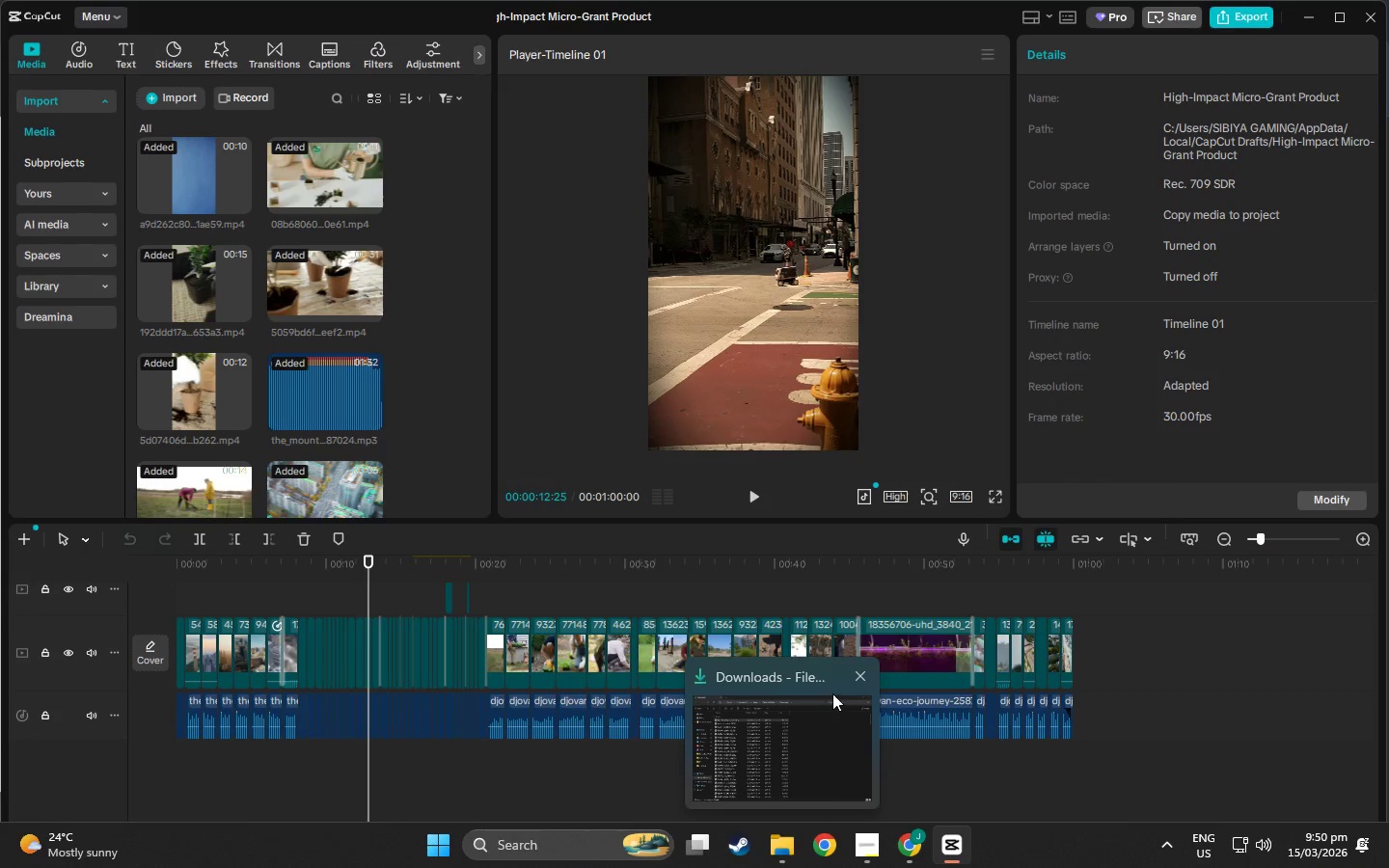 
wait(7.63)
 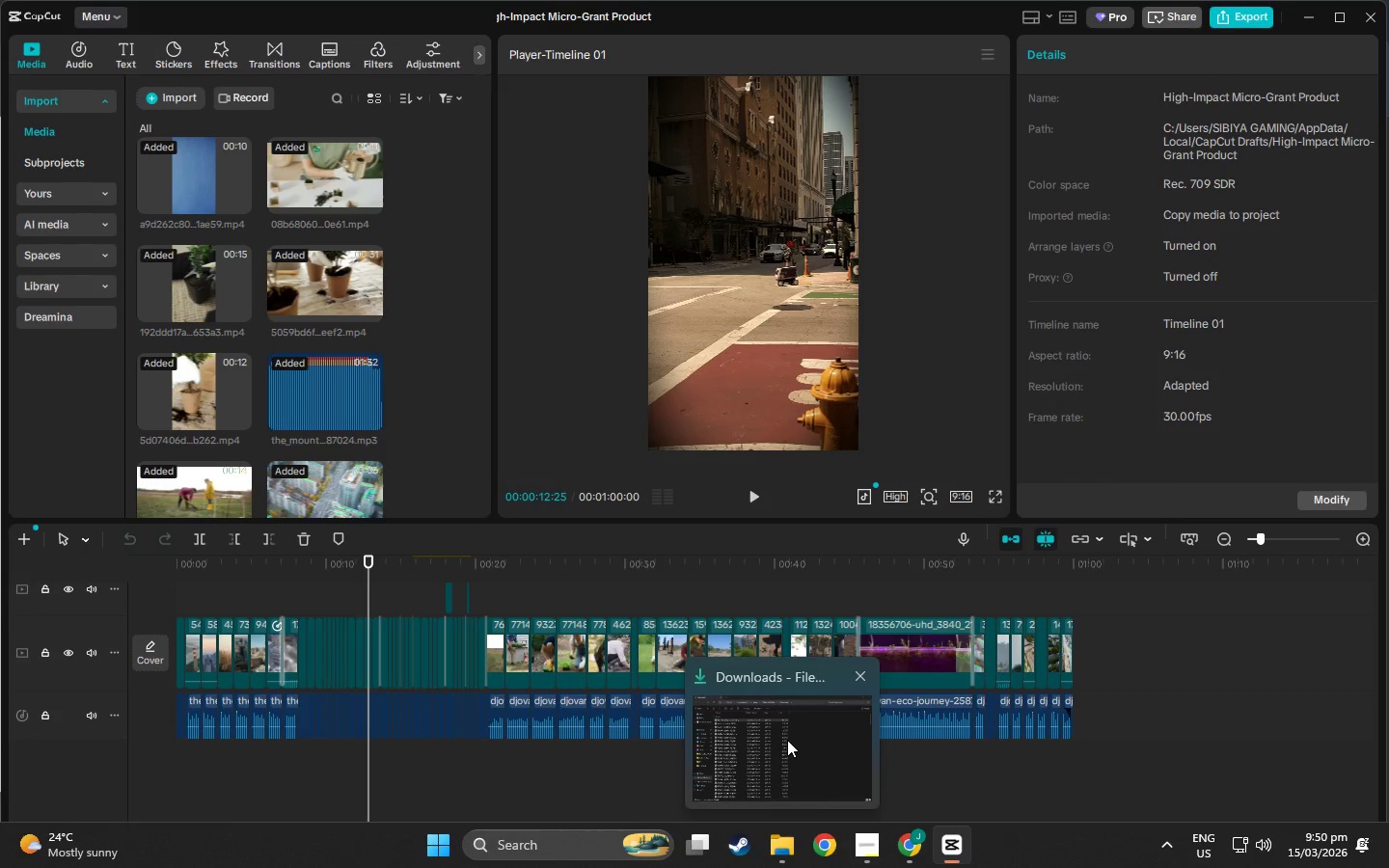 
left_click([777, 841])
 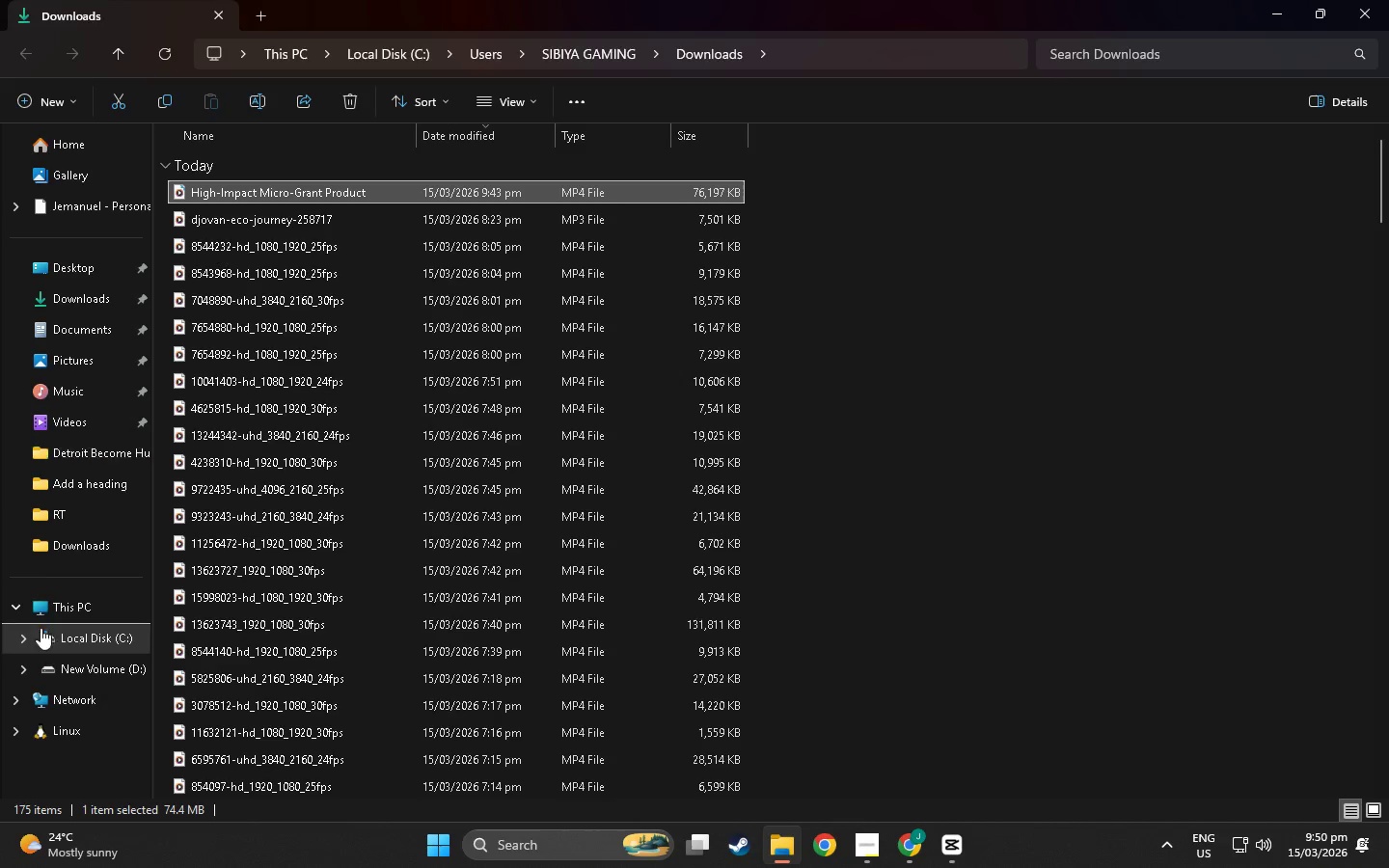 
left_click([71, 659])
 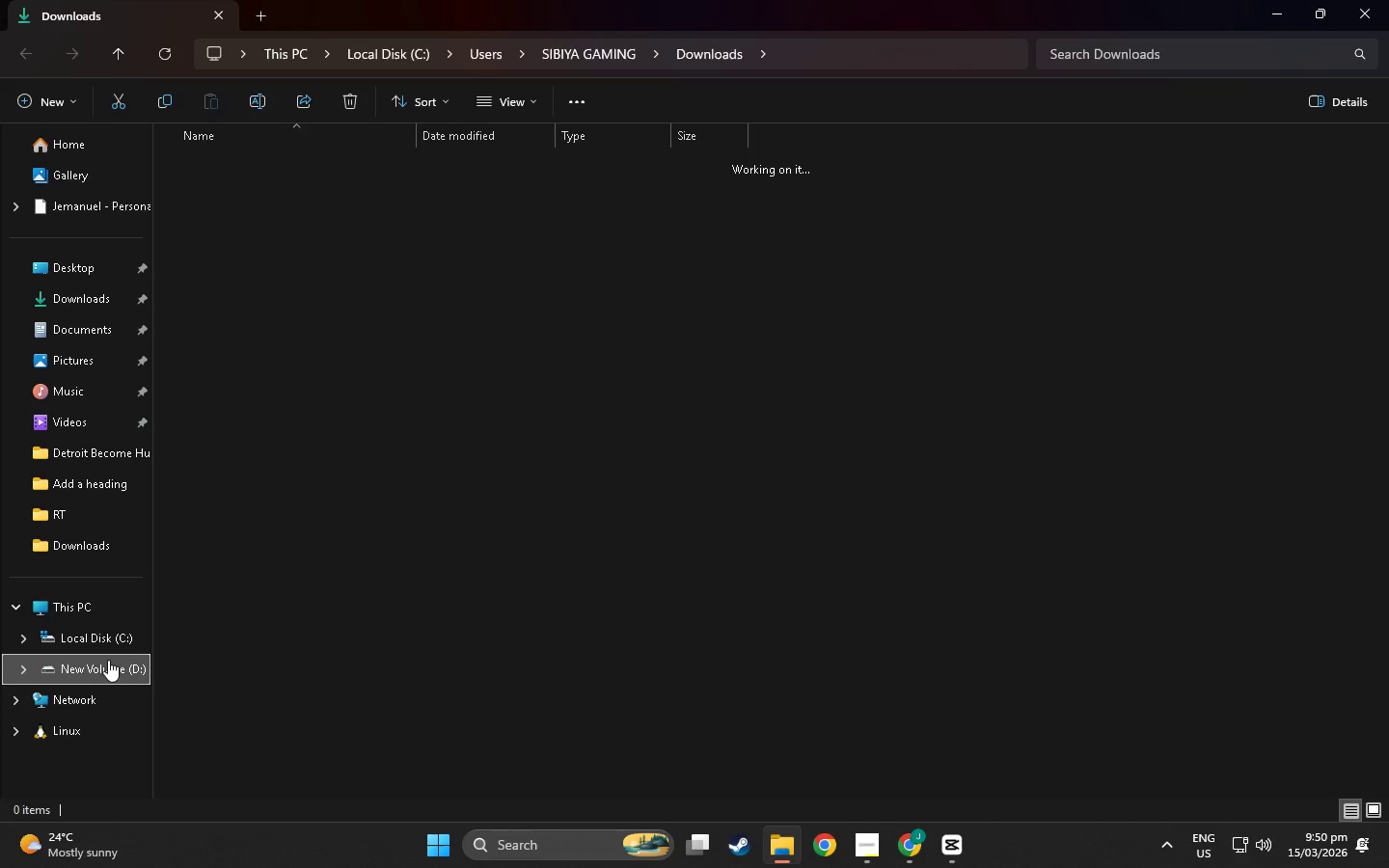 
wait(5.38)
 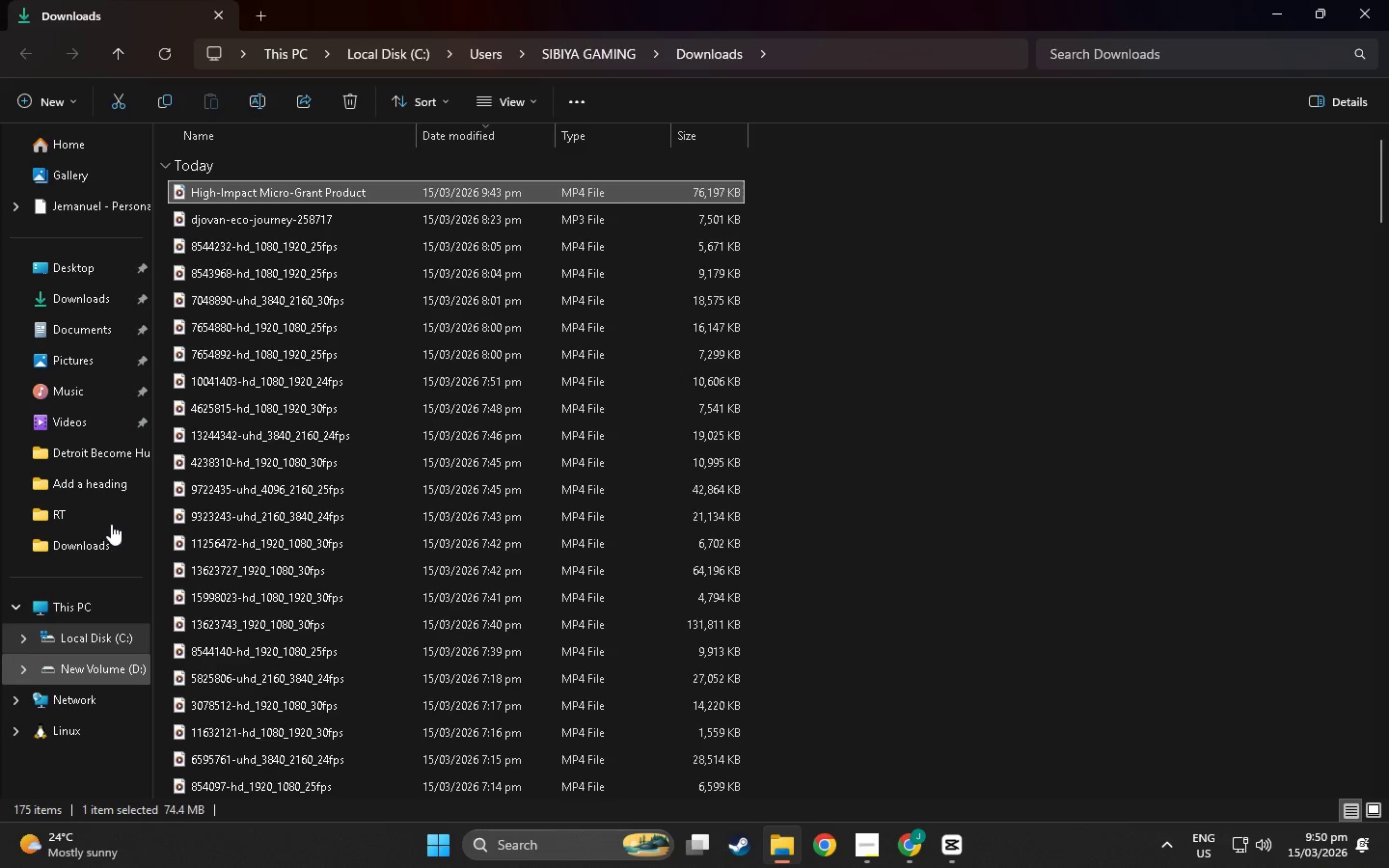 
left_click([95, 644])
 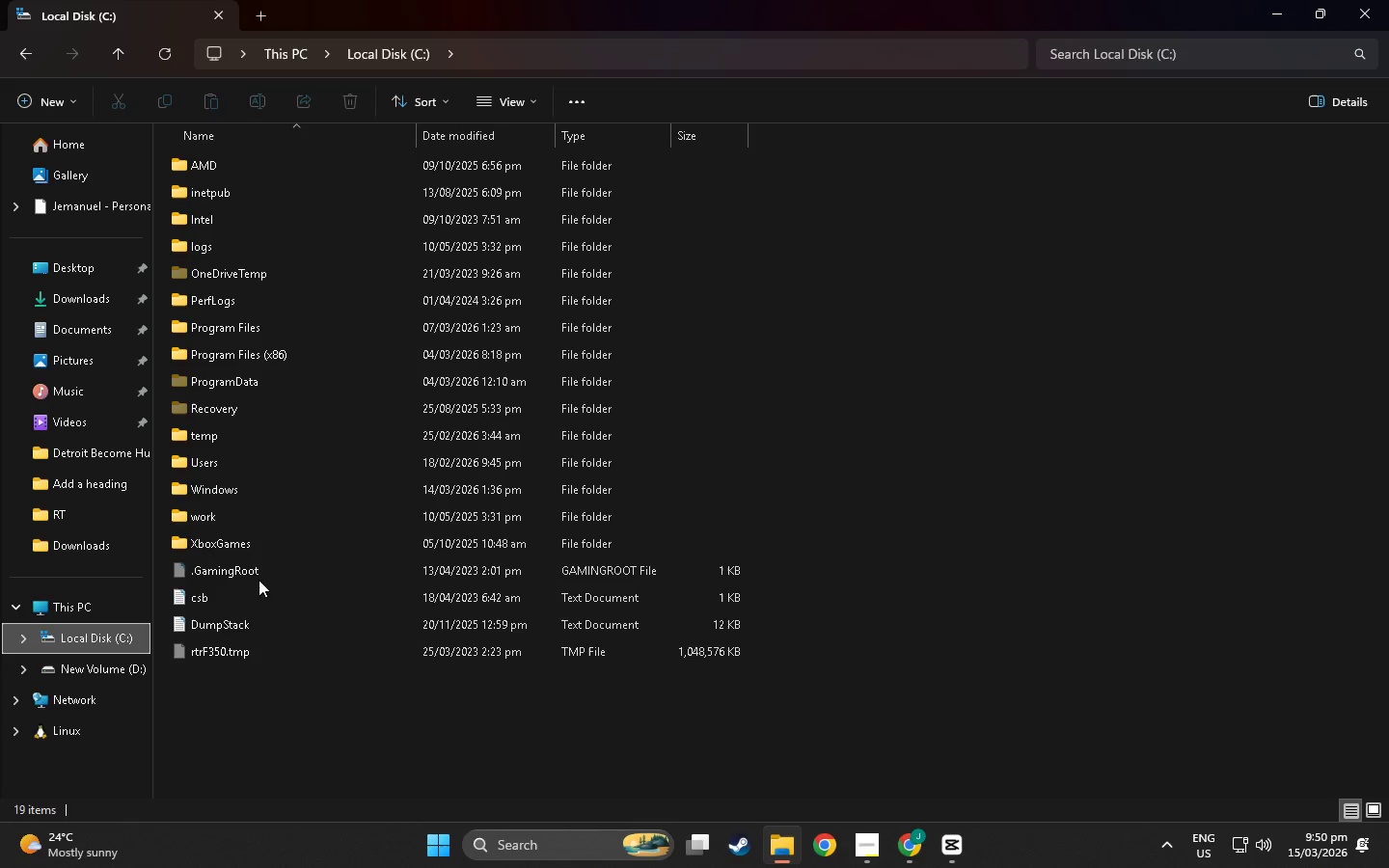 
key(Alt+Tab)
 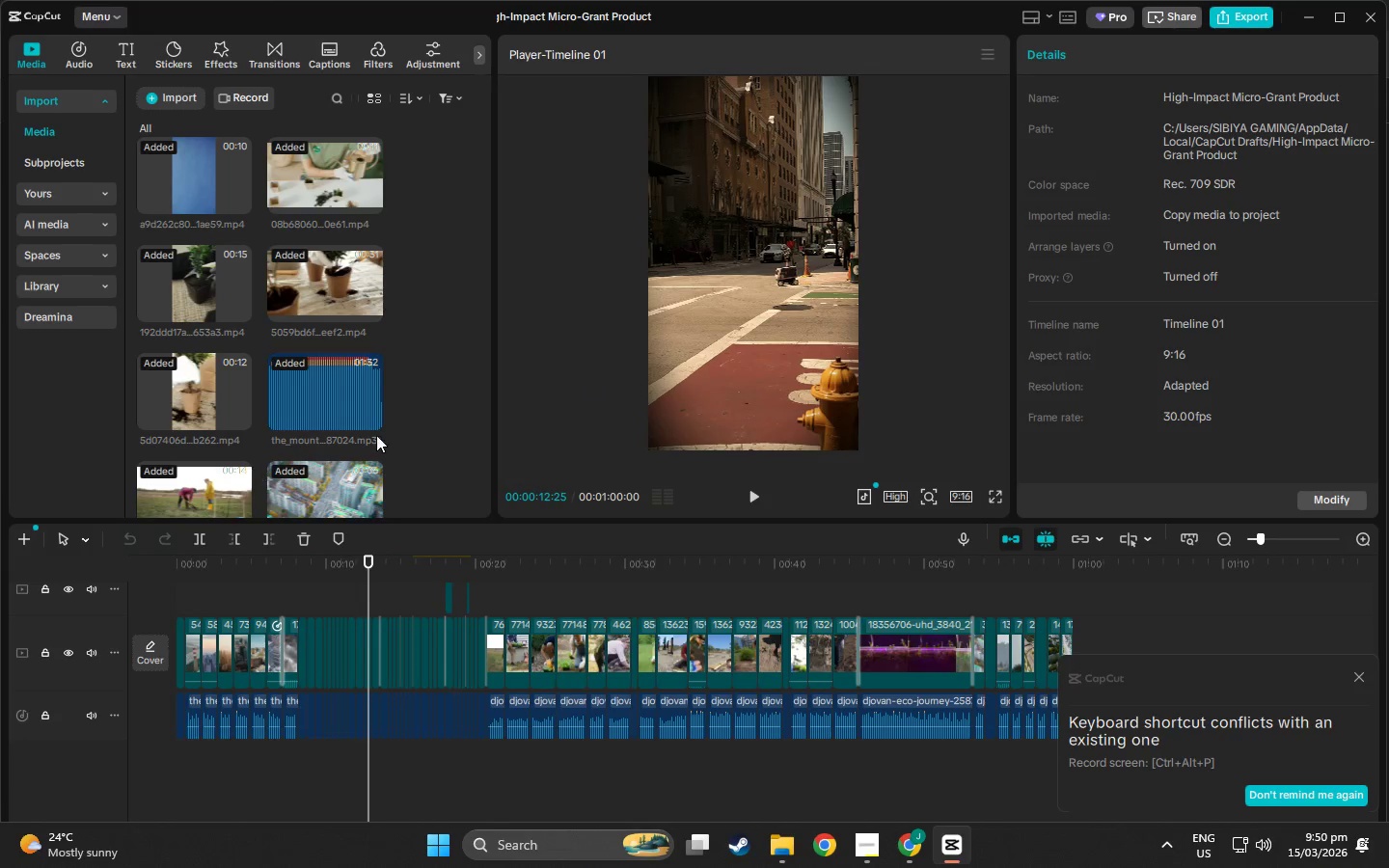 
key(Alt+AltLeft)
 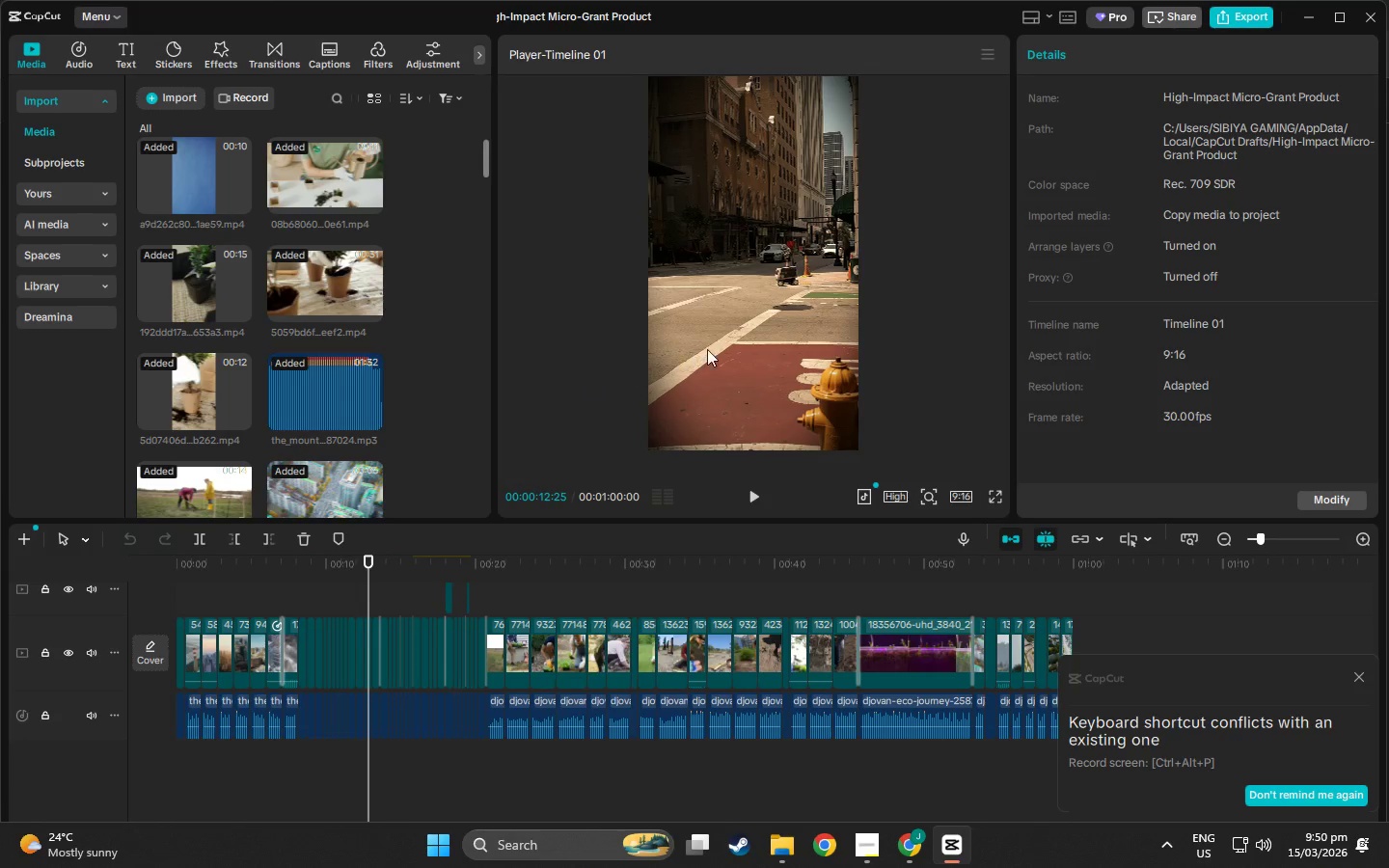 
key(Alt+Tab)
 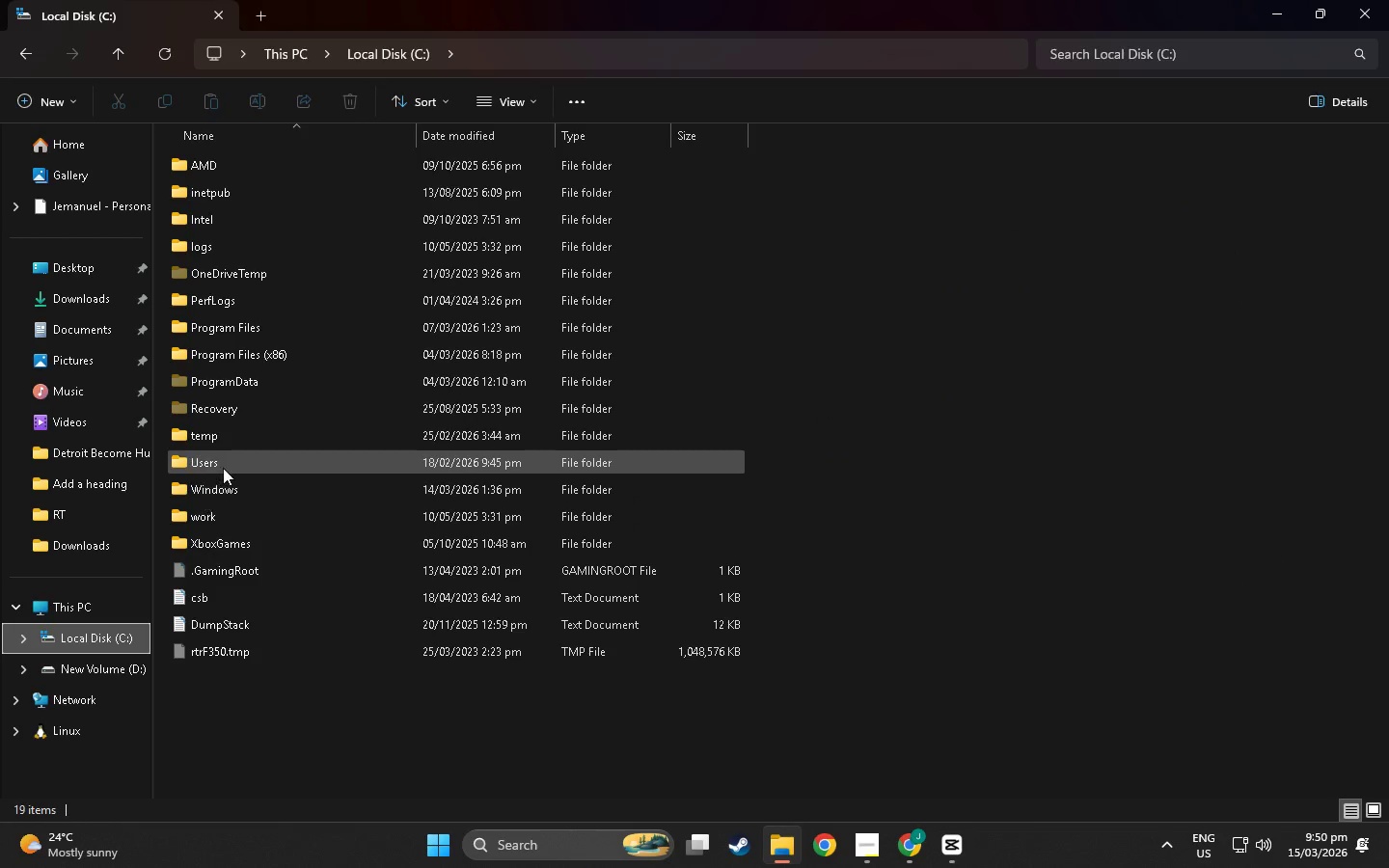 
double_click([224, 466])
 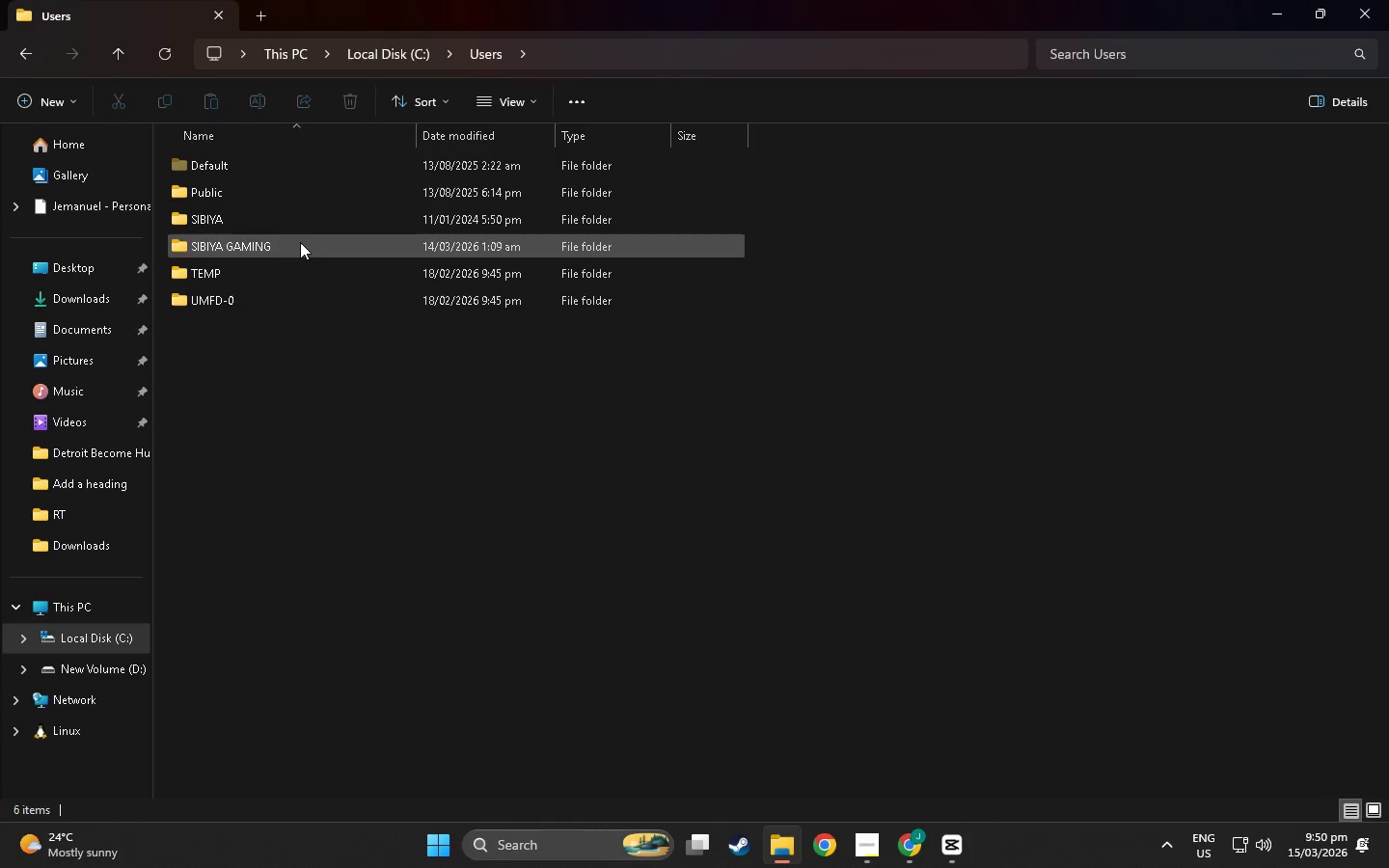 
double_click([300, 242])
 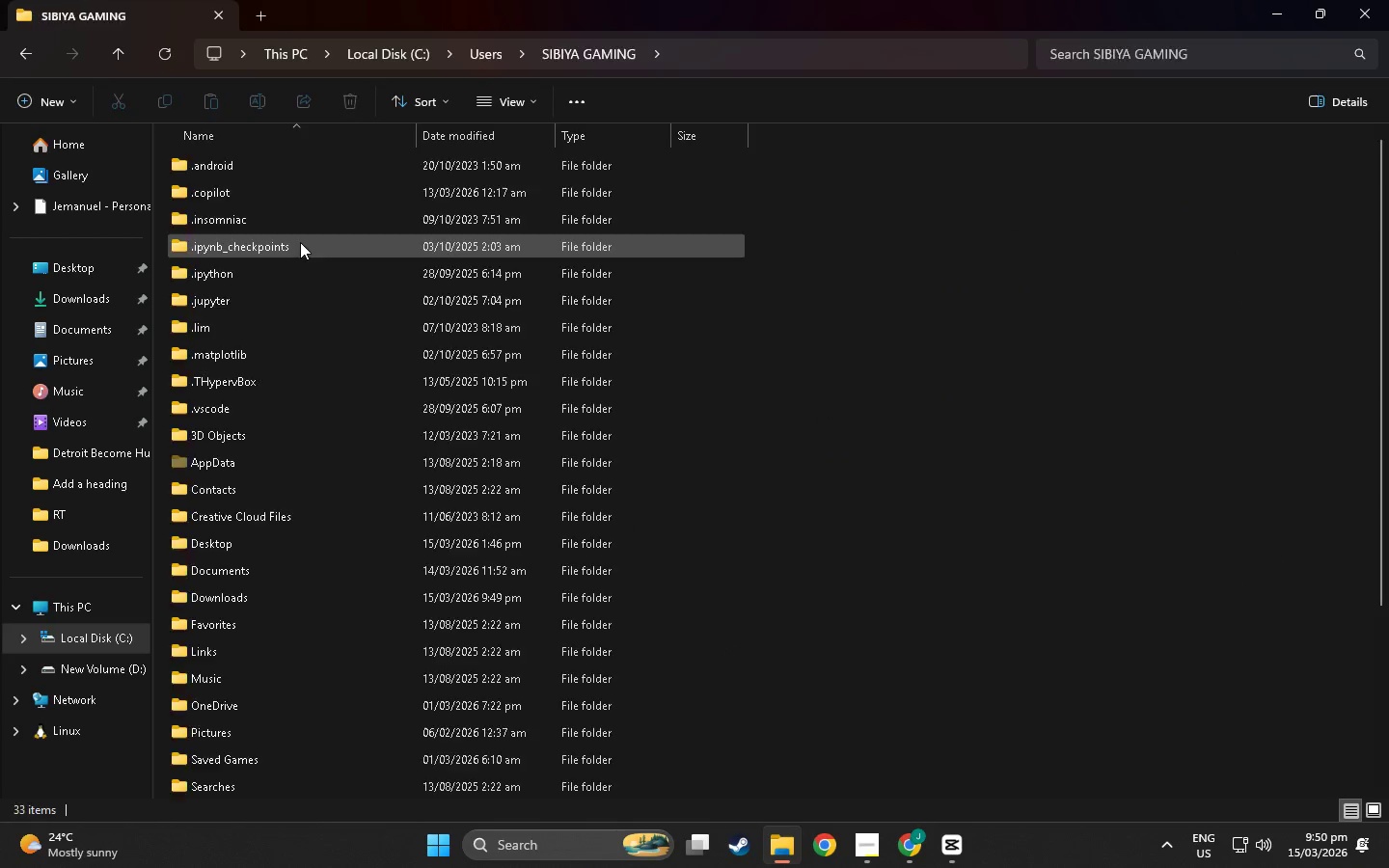 
key(Alt+AltLeft)
 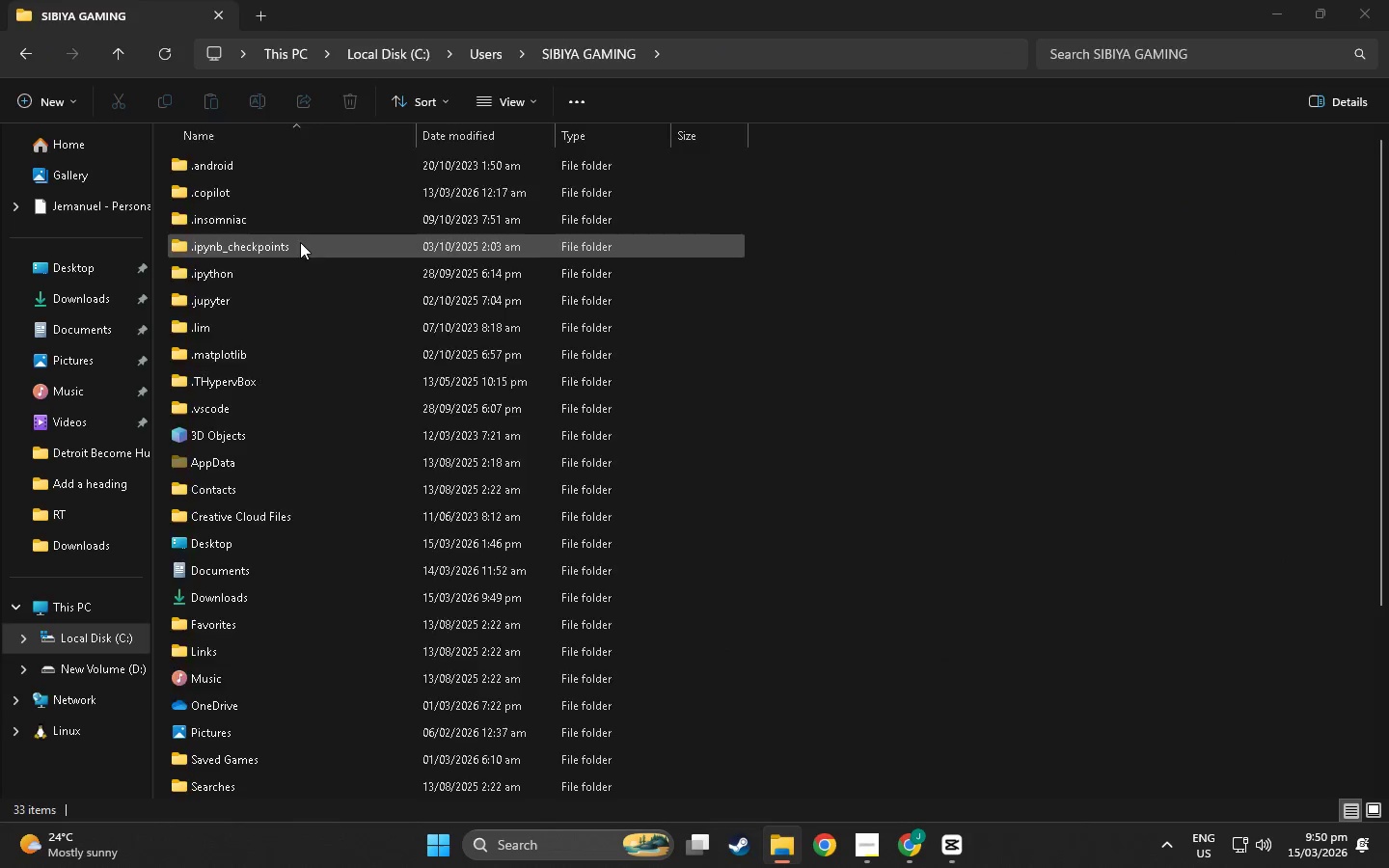 
key(Alt+Tab)
 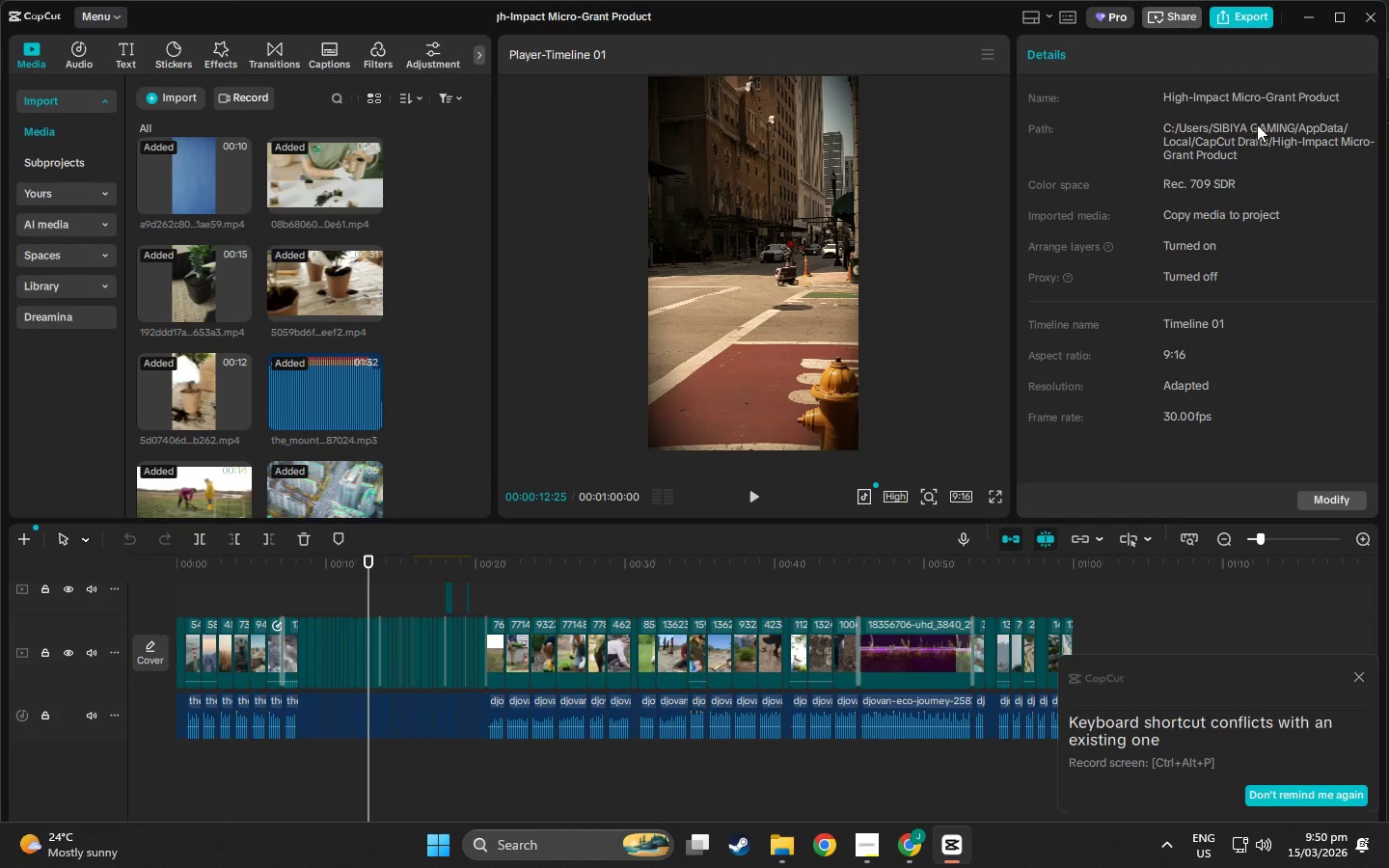 
key(Alt+AltLeft)
 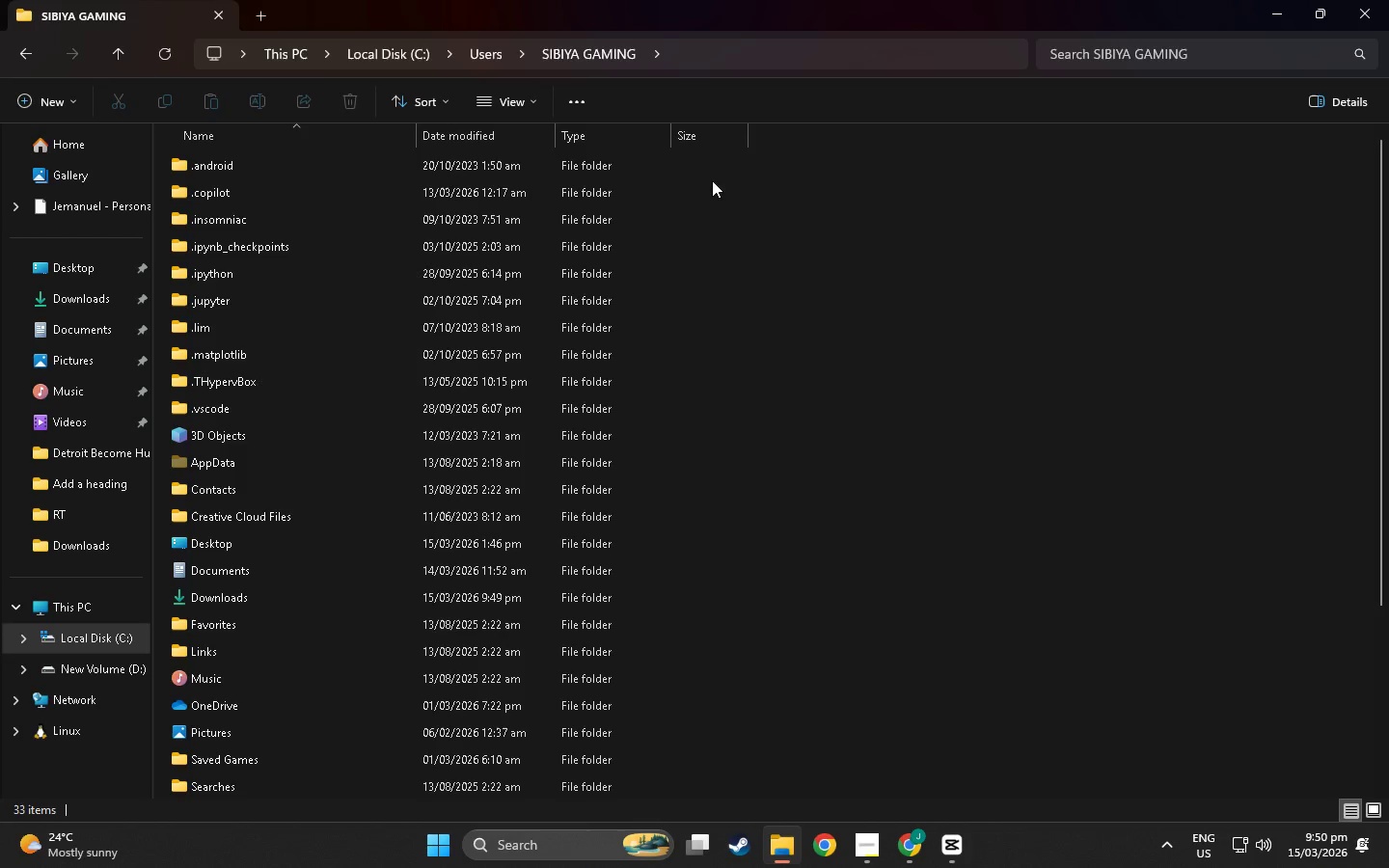 
key(Alt+Tab)
 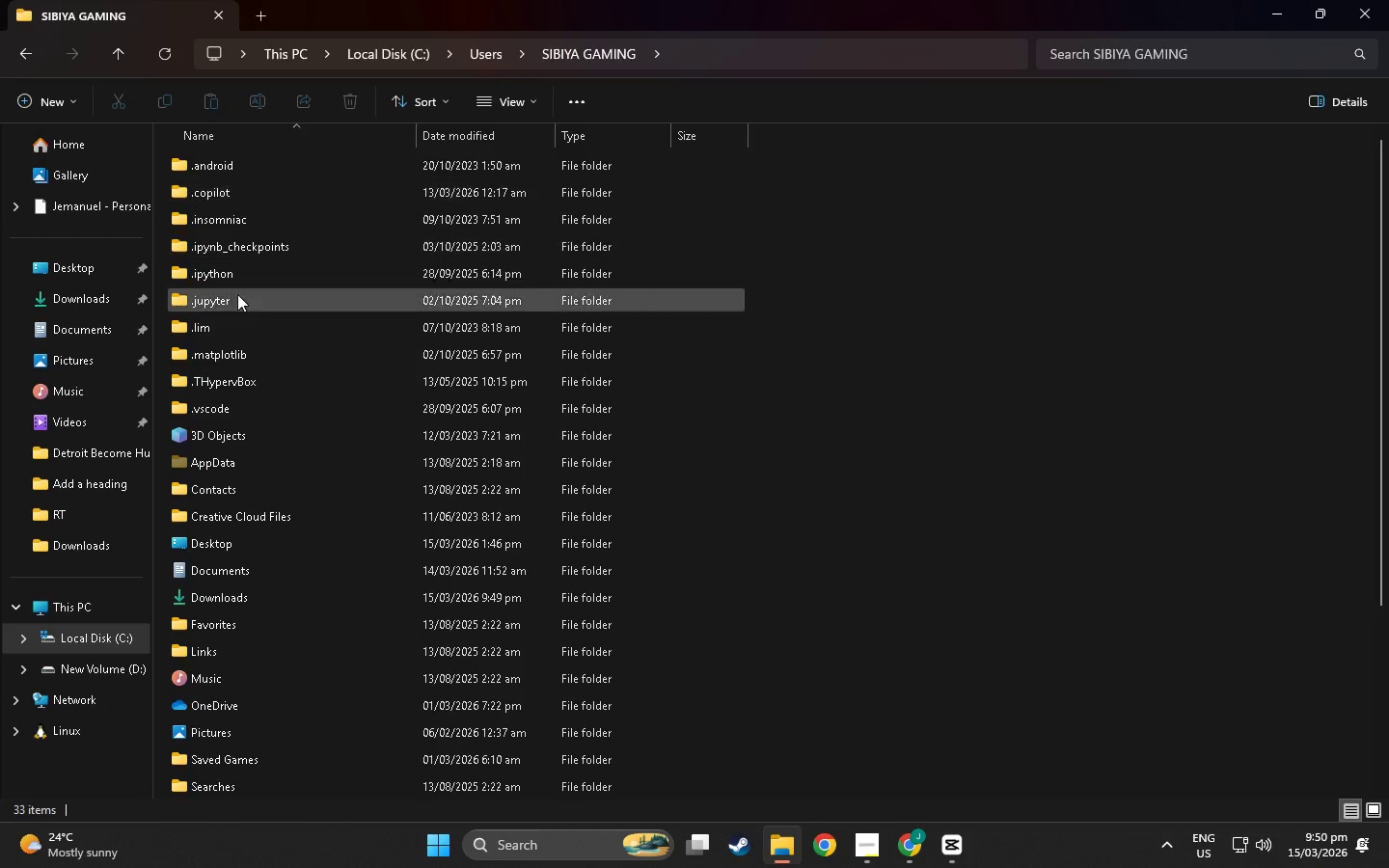 
scroll: coordinate [237, 477], scroll_direction: down, amount: 2.0
 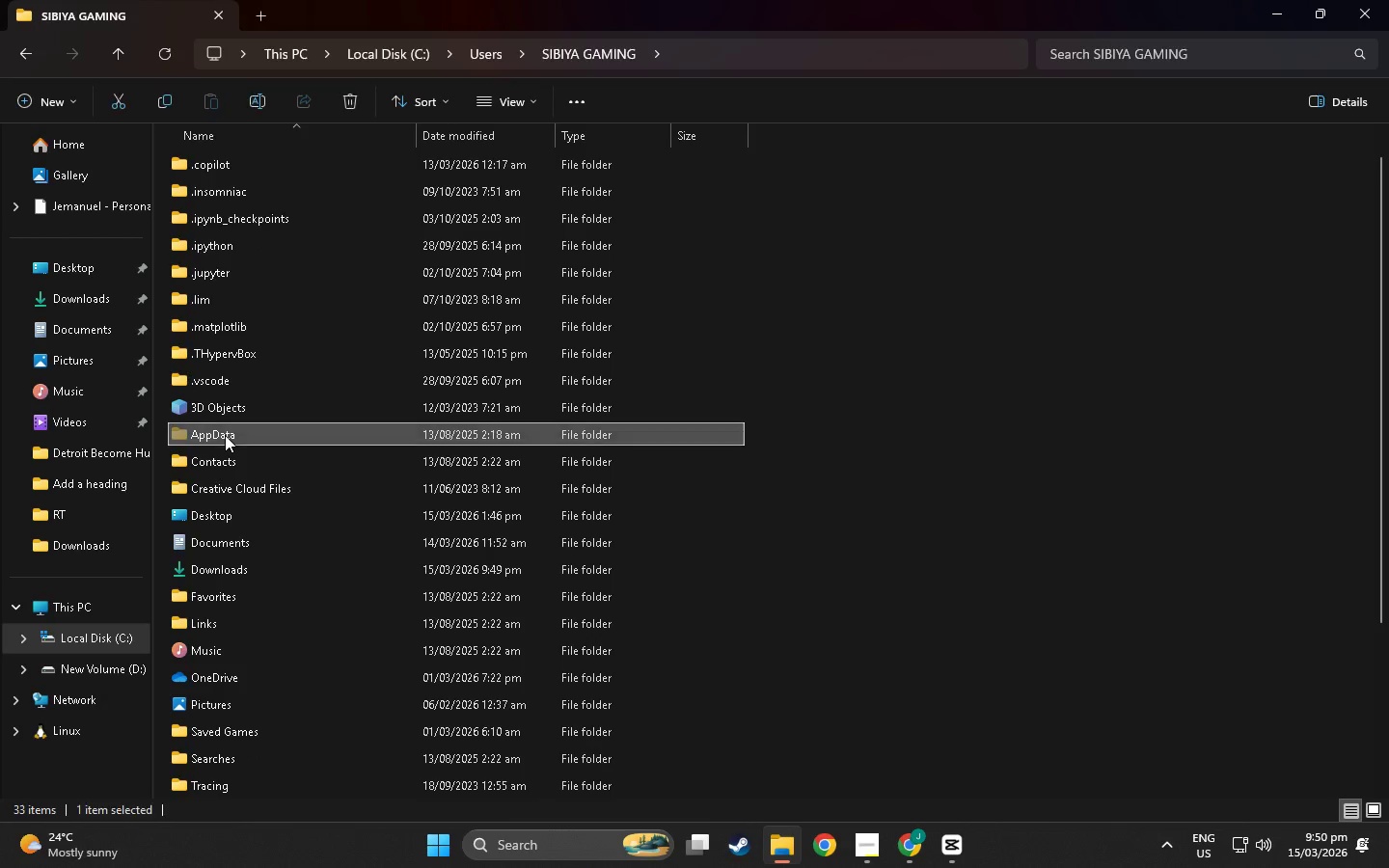 
double_click([225, 435])
 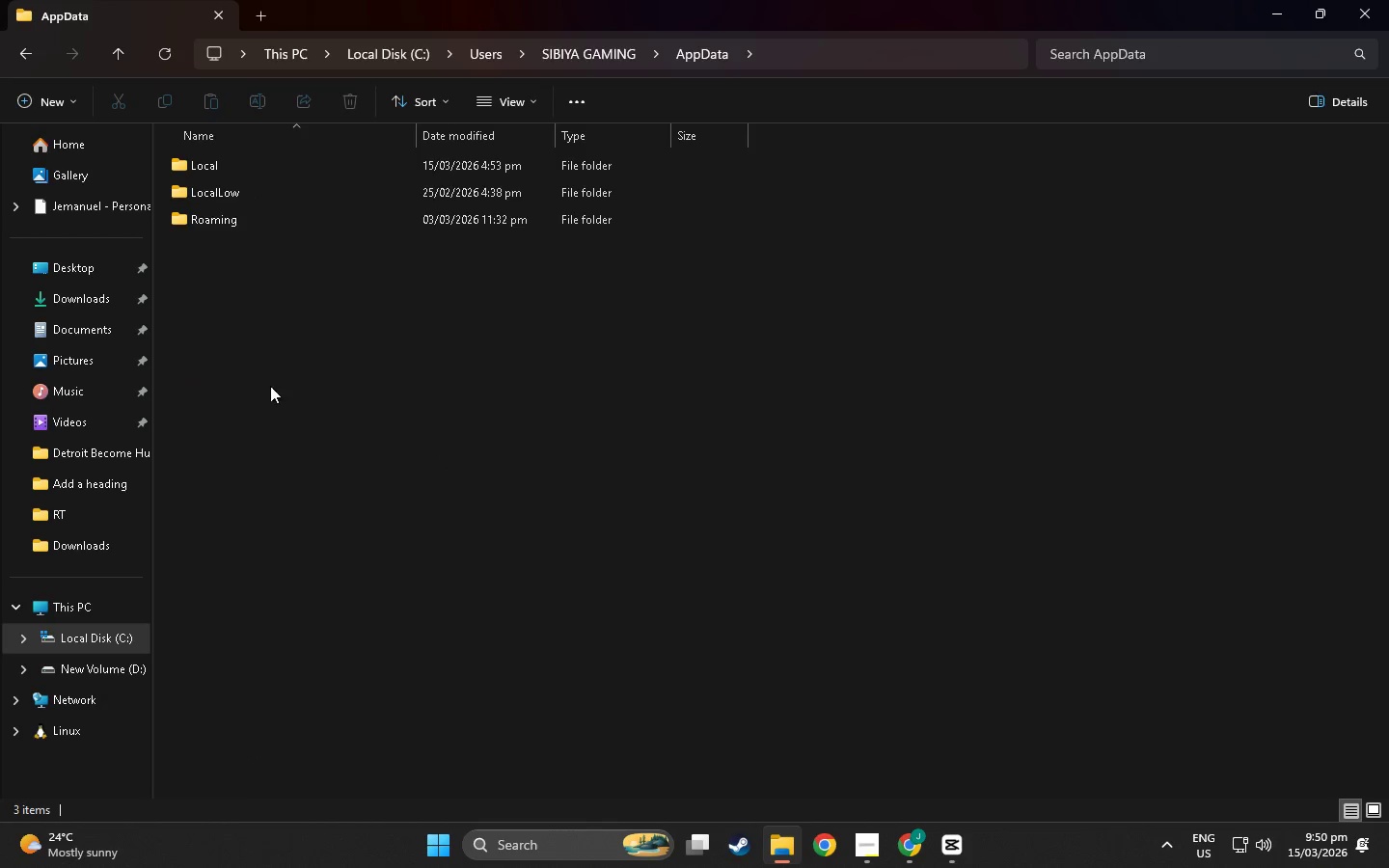 
key(Alt+AltLeft)
 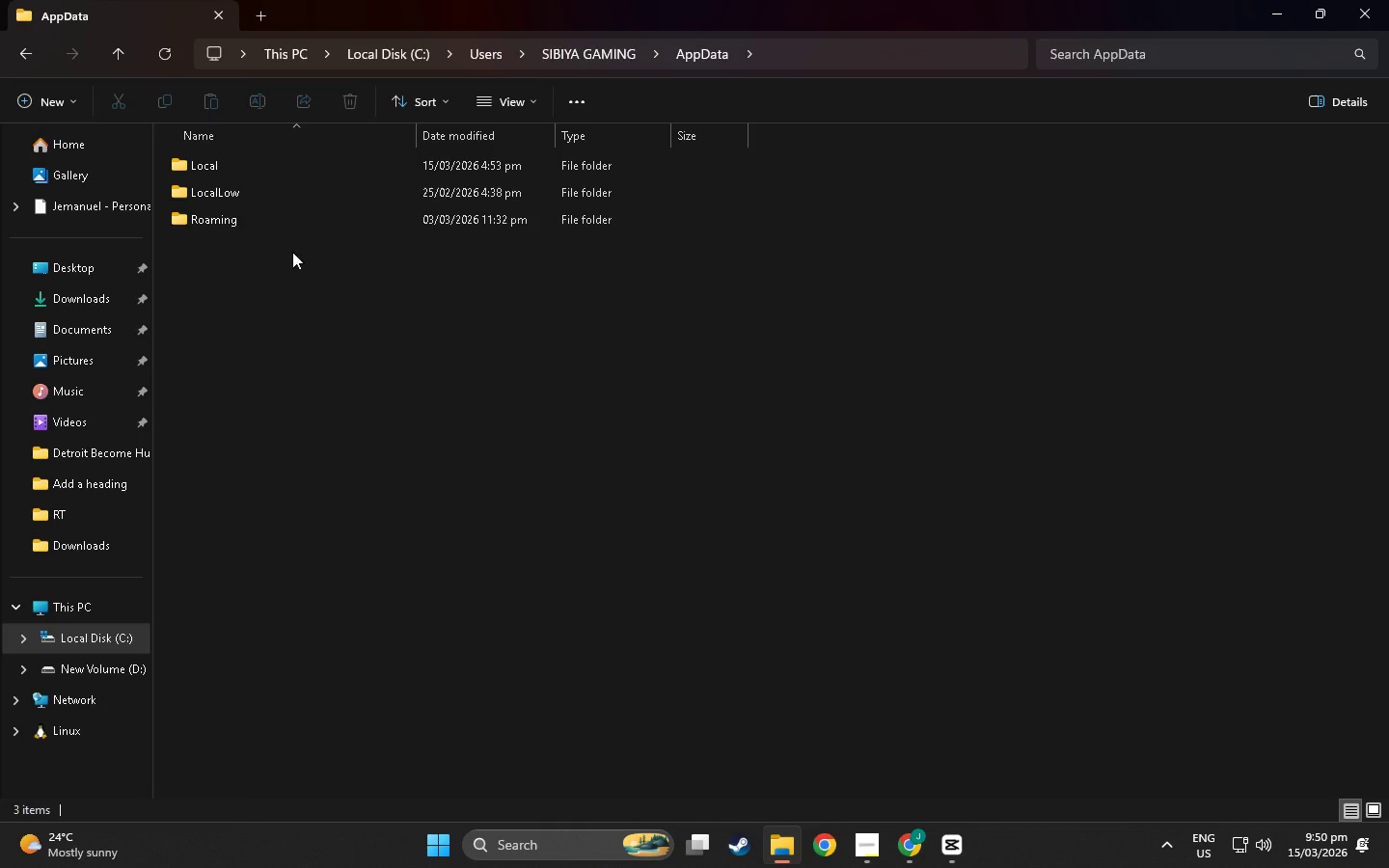 
key(Alt+Tab)
 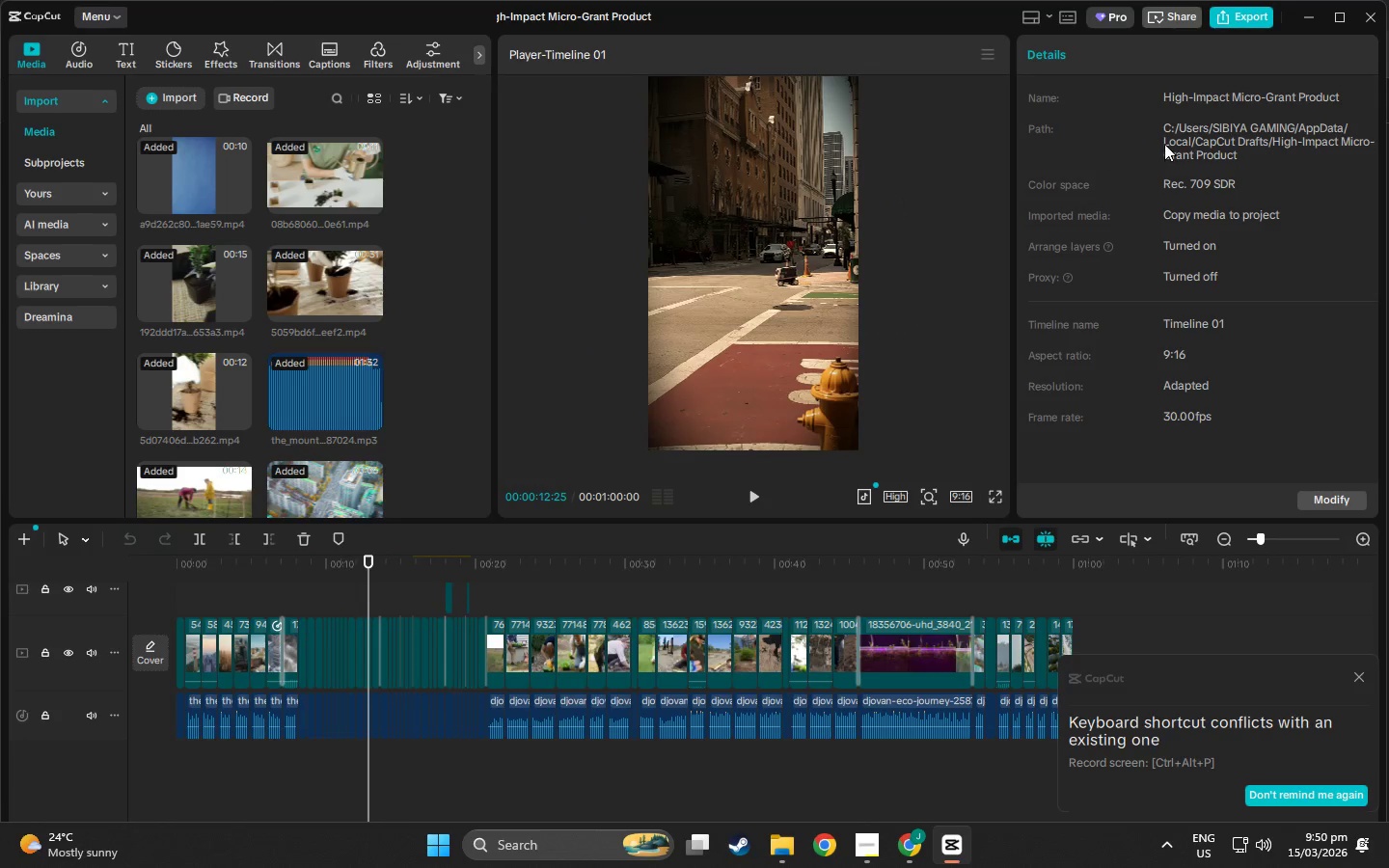 
key(Alt+Tab)
 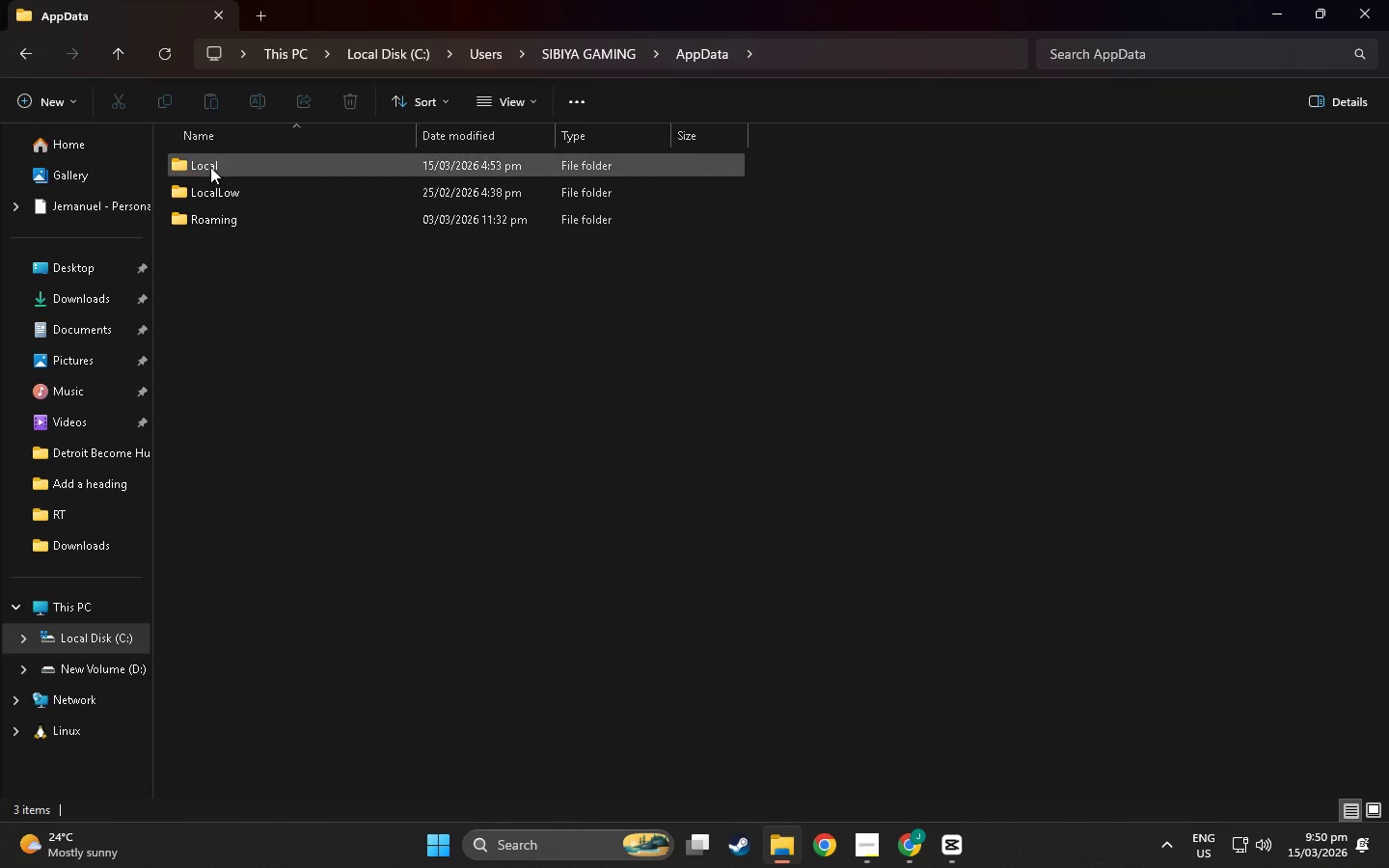 
double_click([210, 166])
 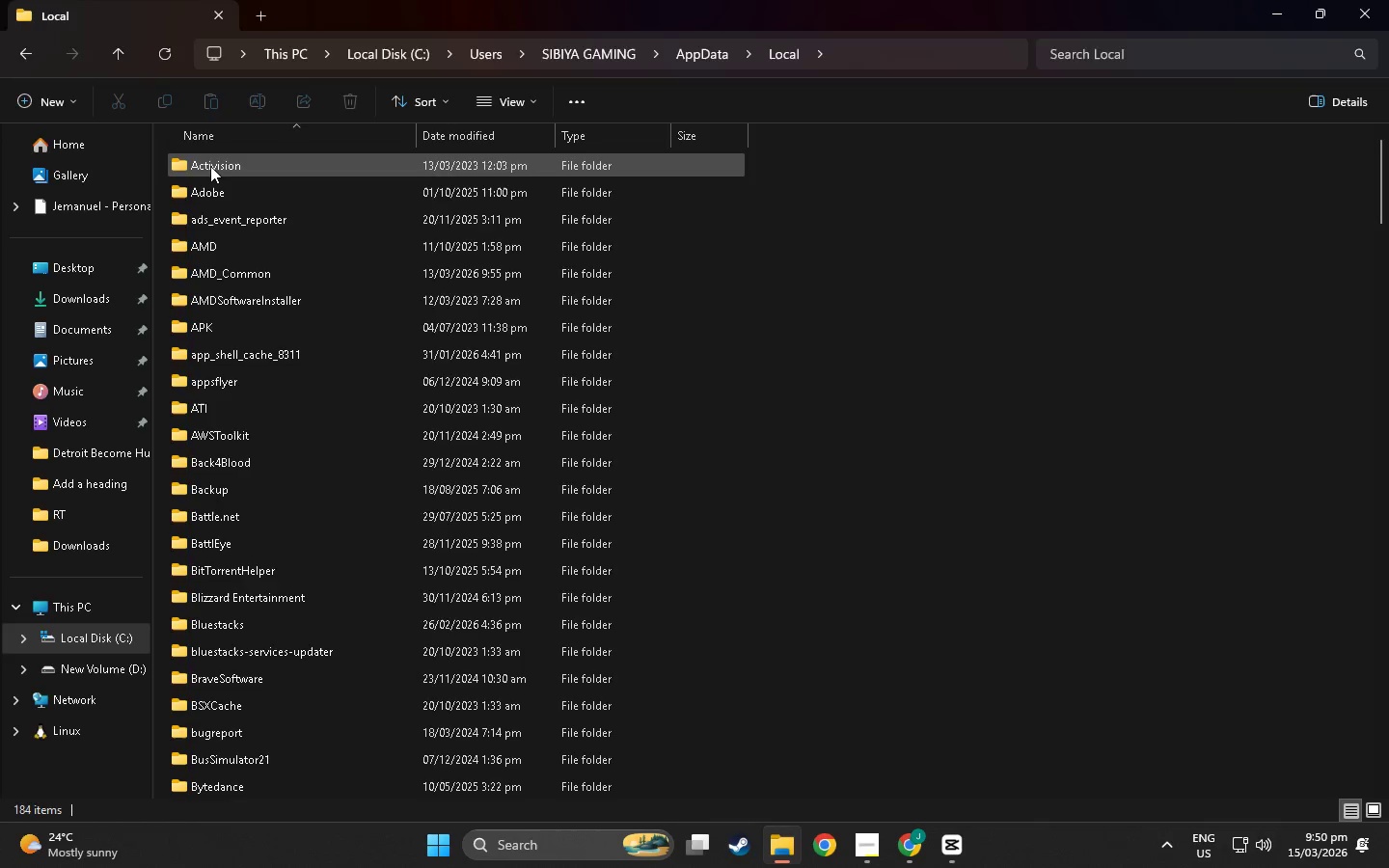 
key(Alt+AltLeft)
 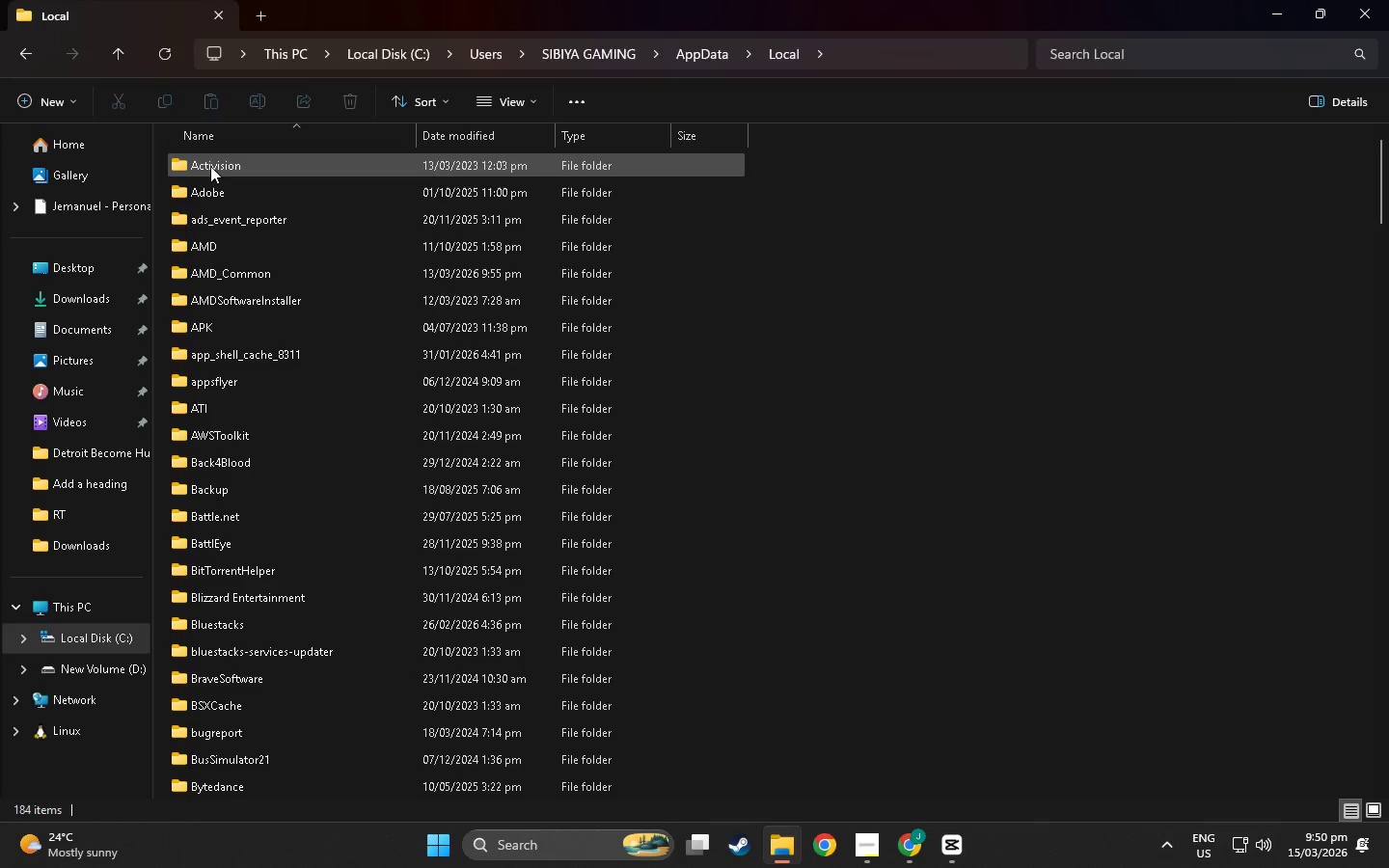 
key(Alt+Tab)
 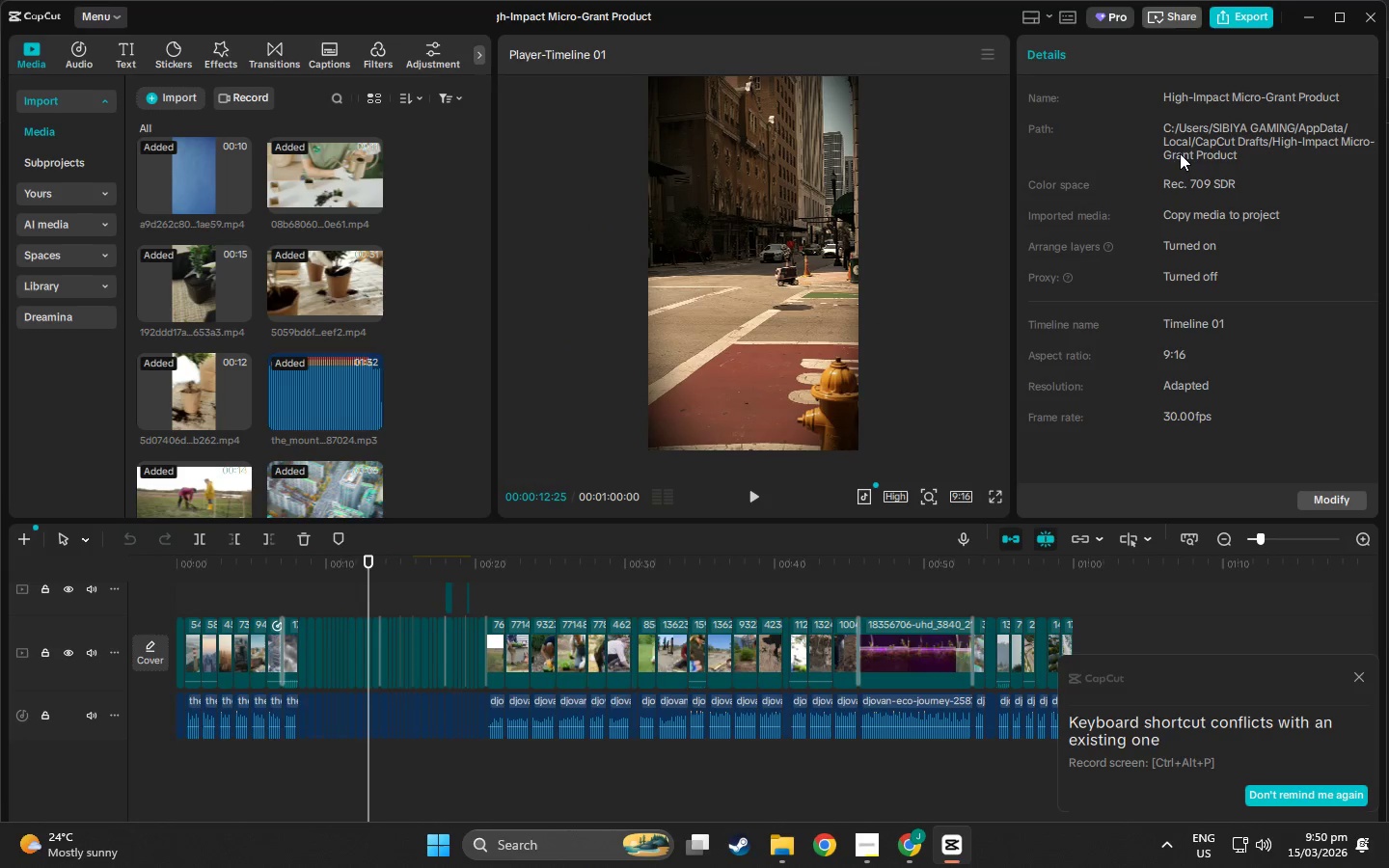 
key(Alt+AltLeft)
 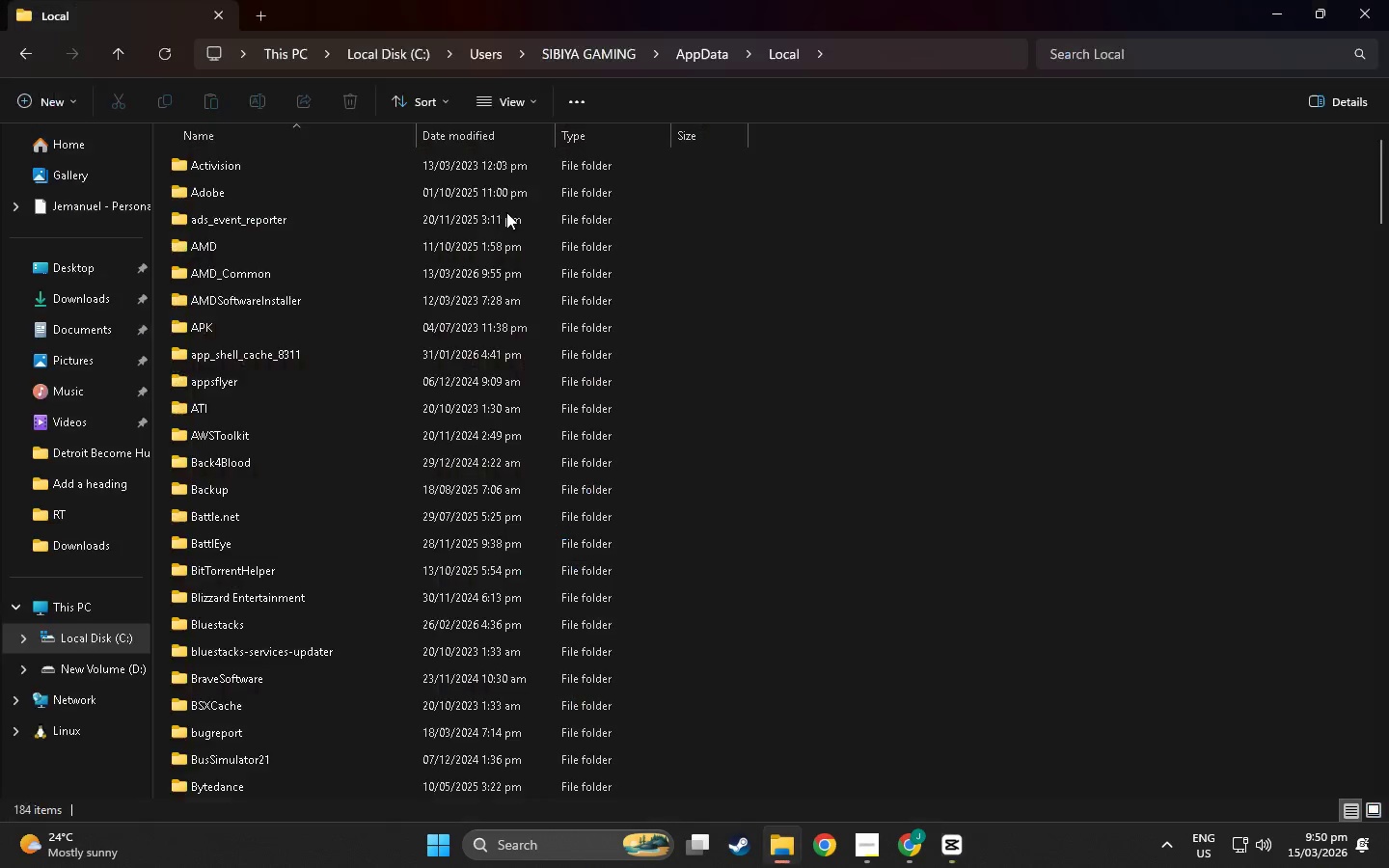 
key(Tab)
type(cc)
 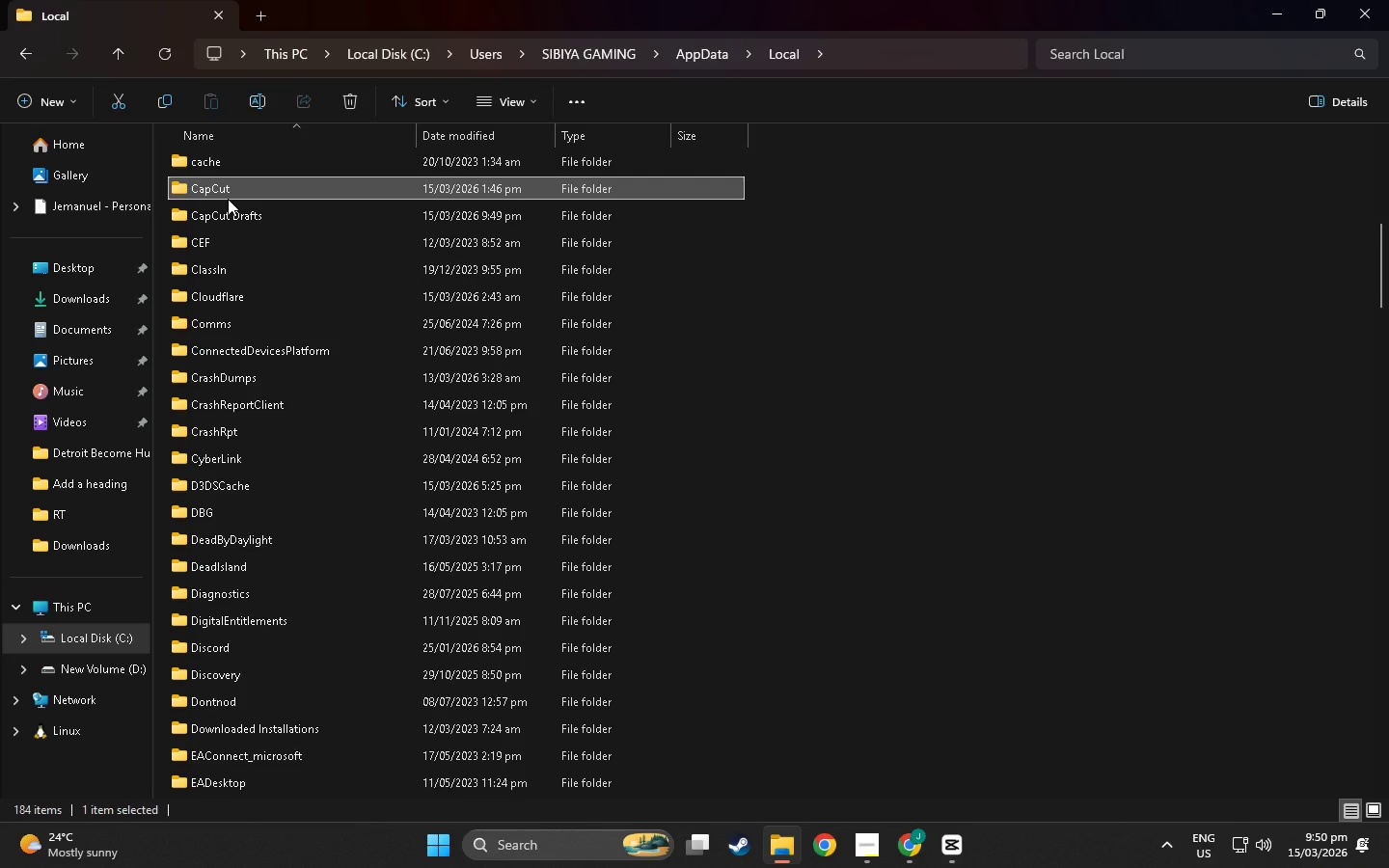 
double_click([228, 199])
 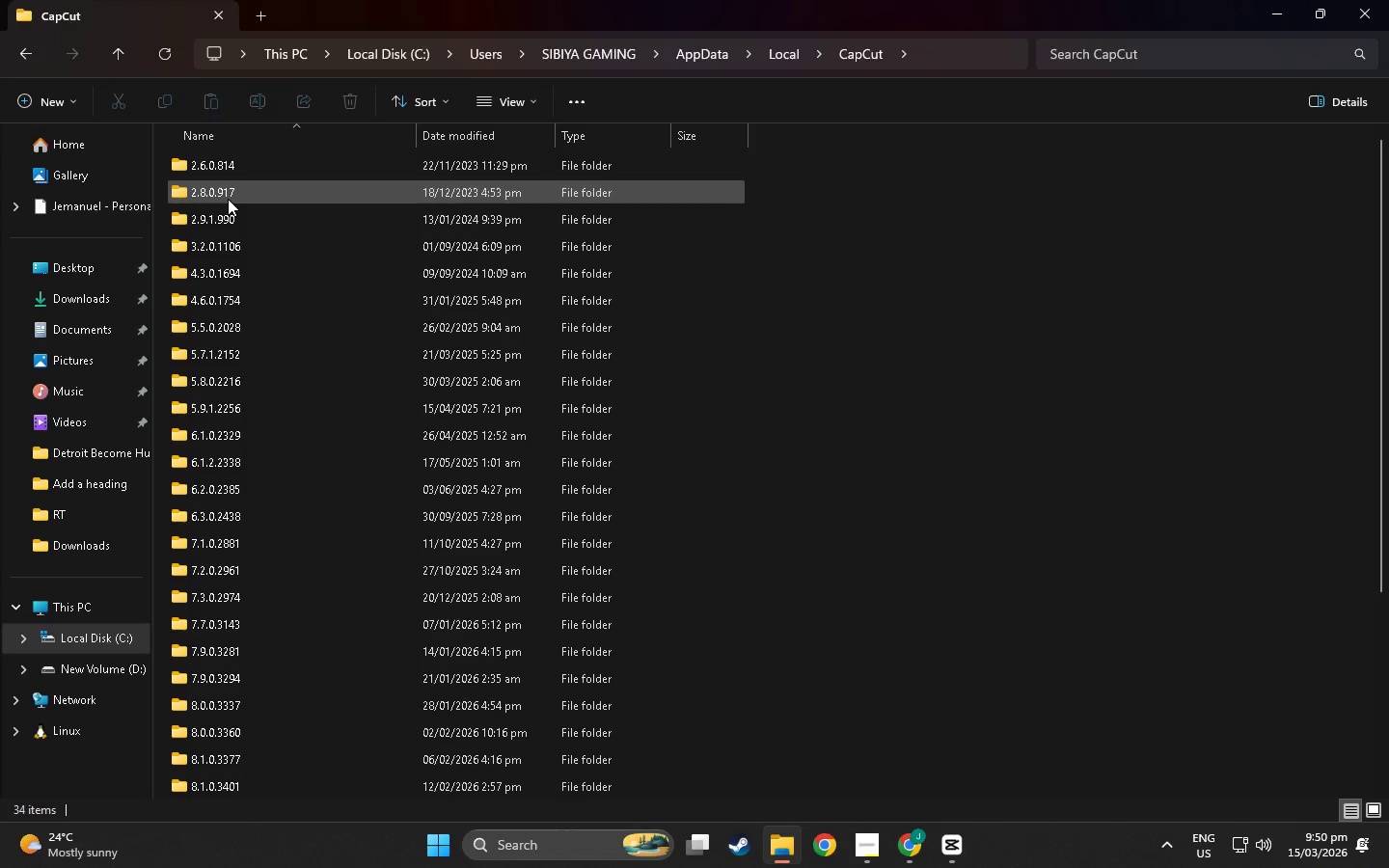 
key(Alt+AltLeft)
 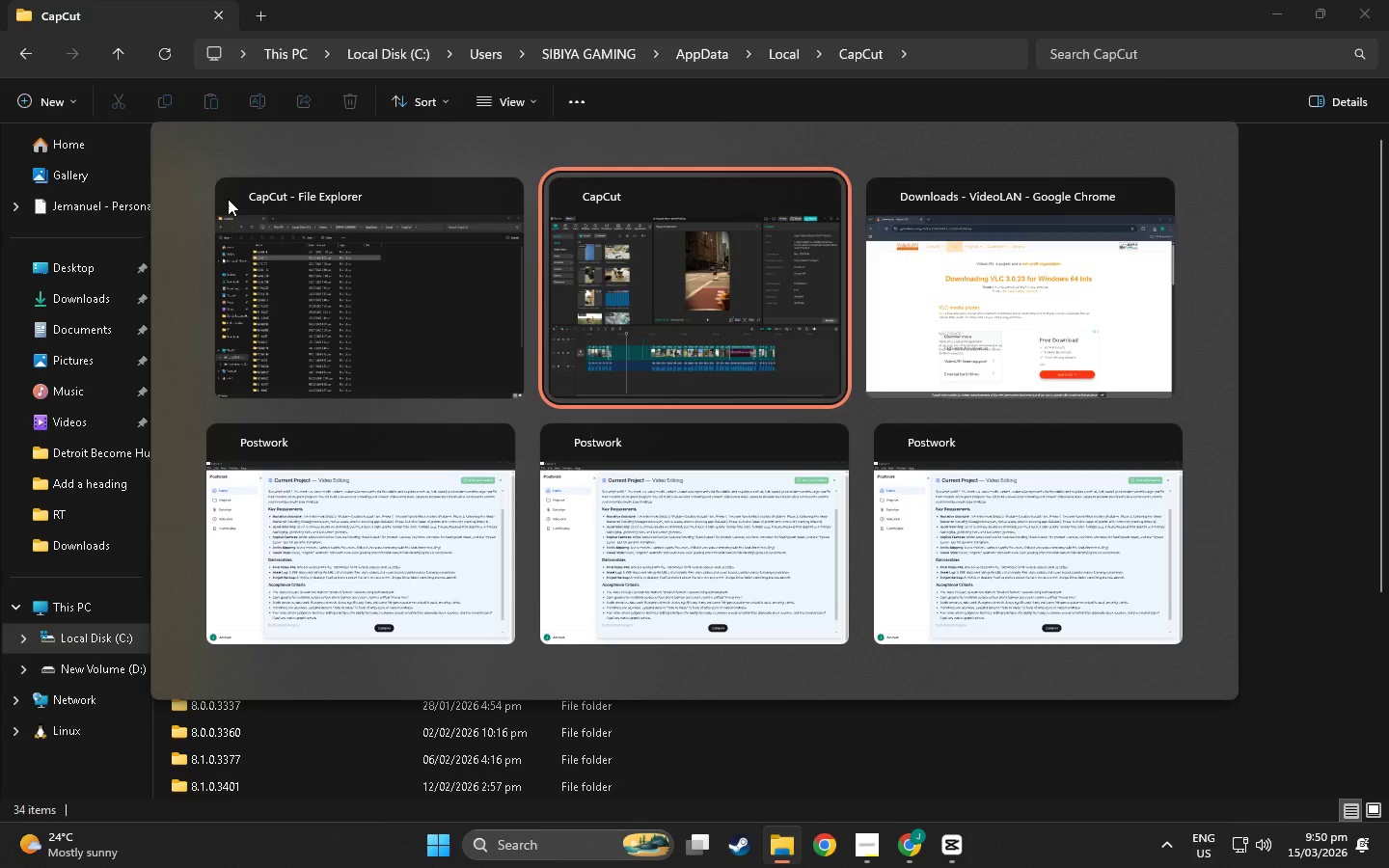 
key(Alt+Tab)
 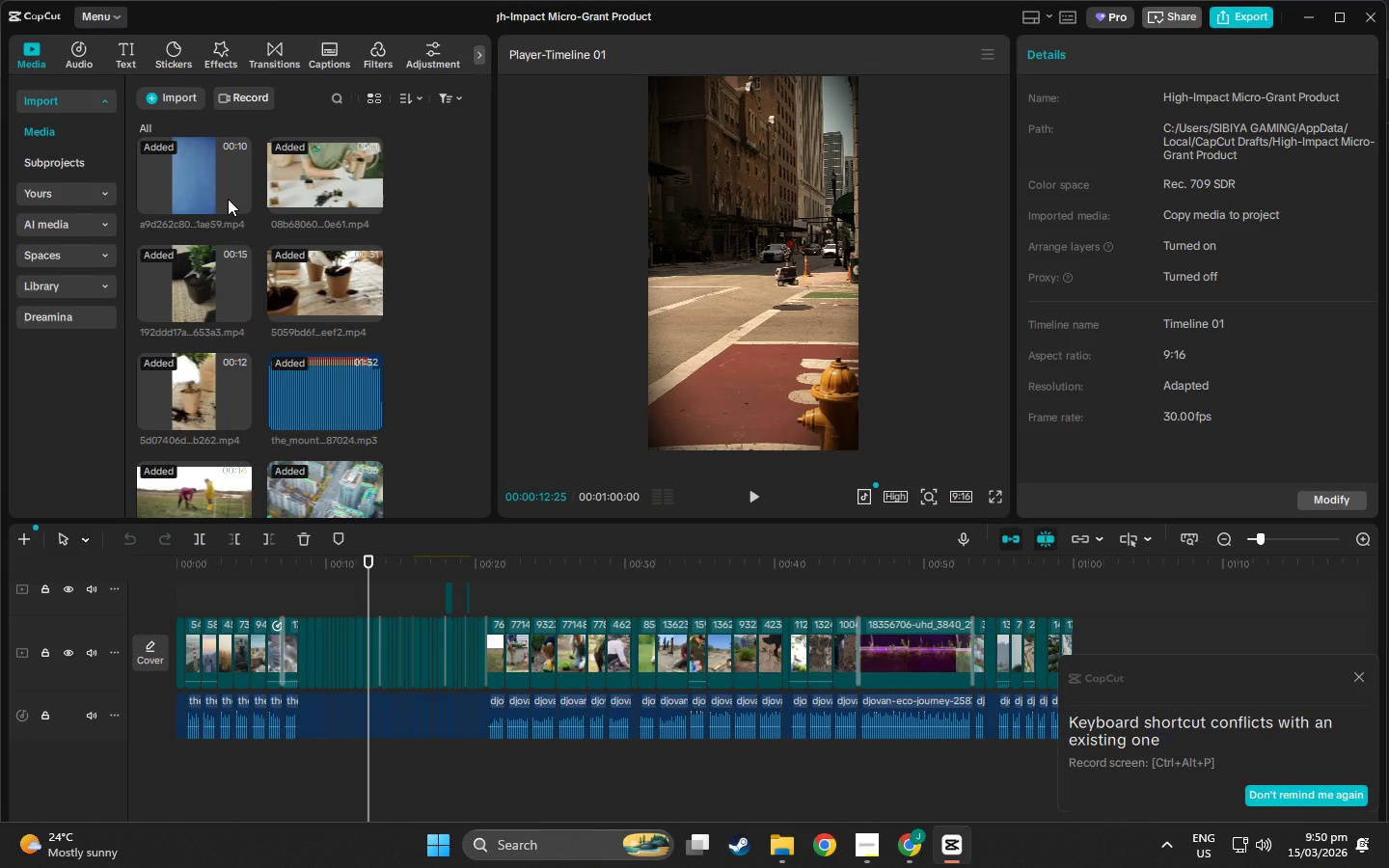 
key(Alt+AltLeft)
 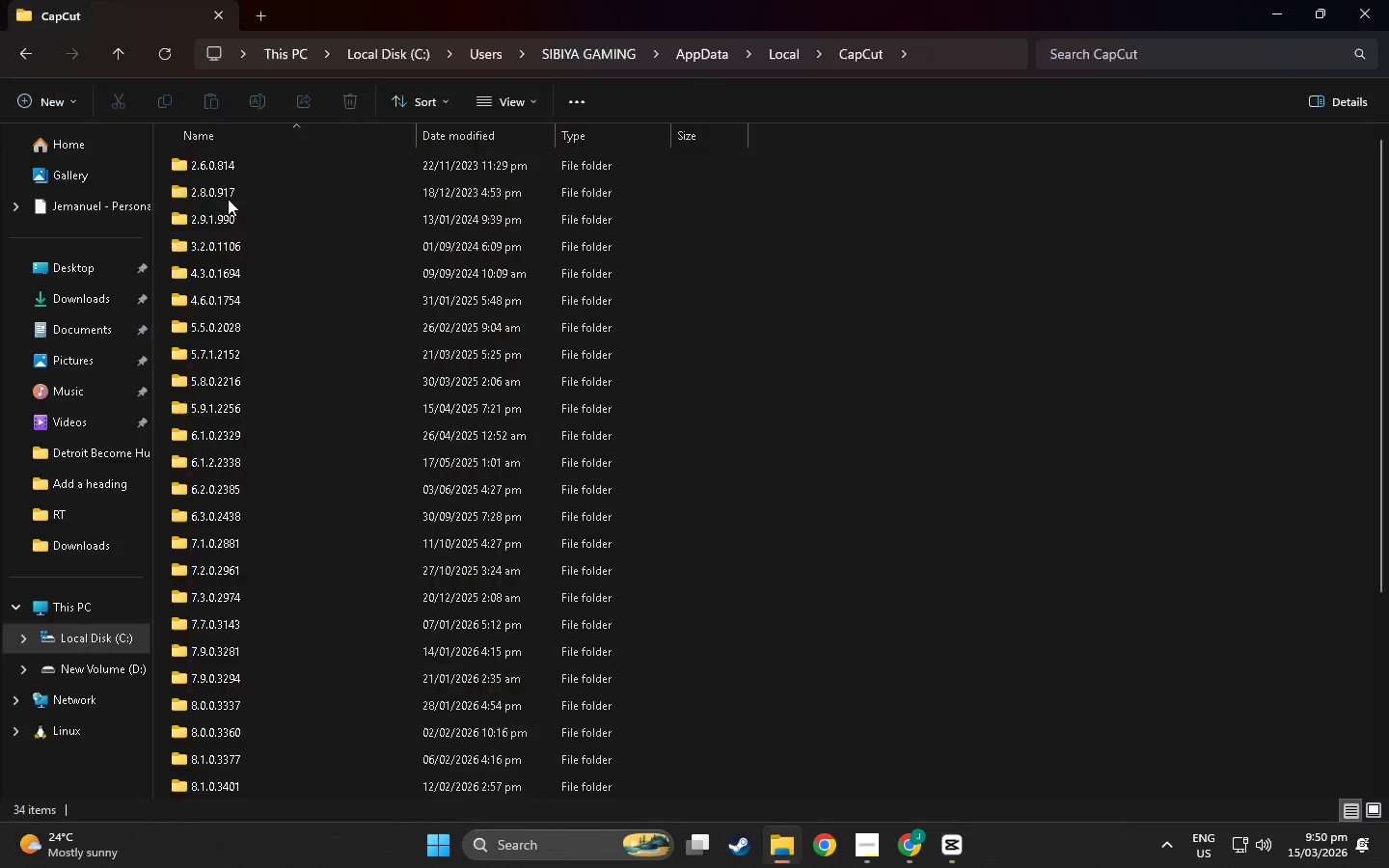 
key(Alt+Tab)
 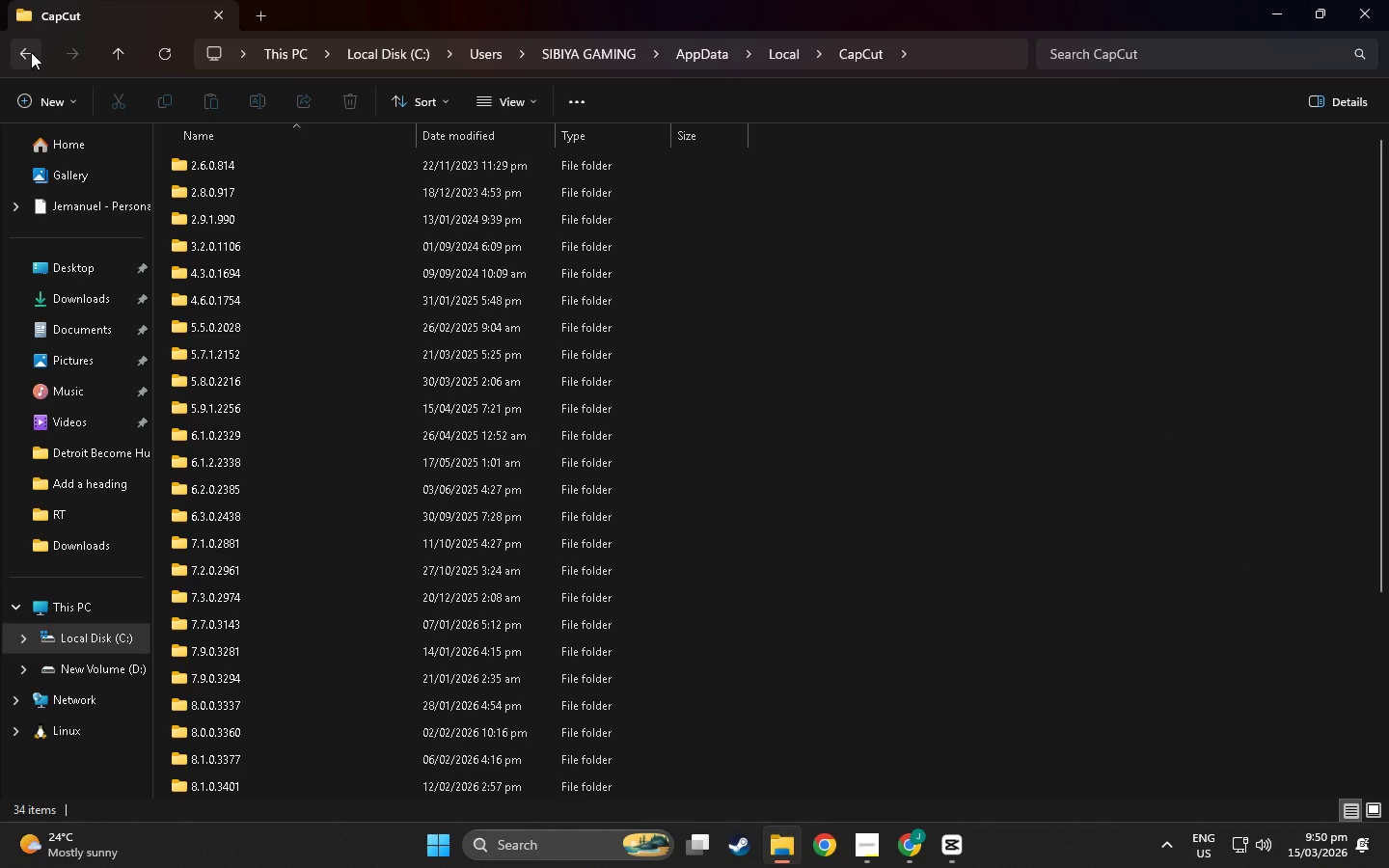 
left_click([30, 52])
 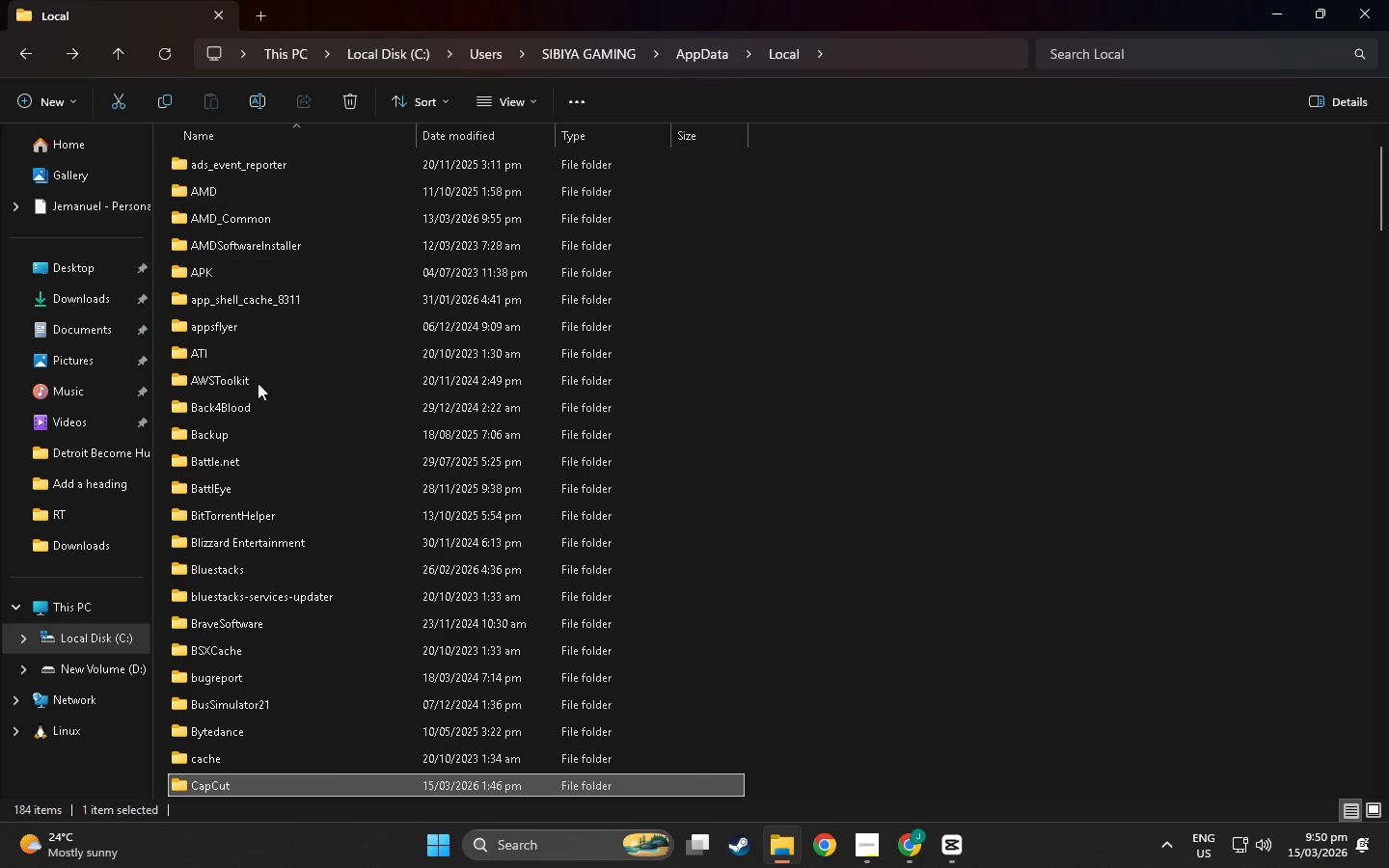 
left_click([244, 700])
 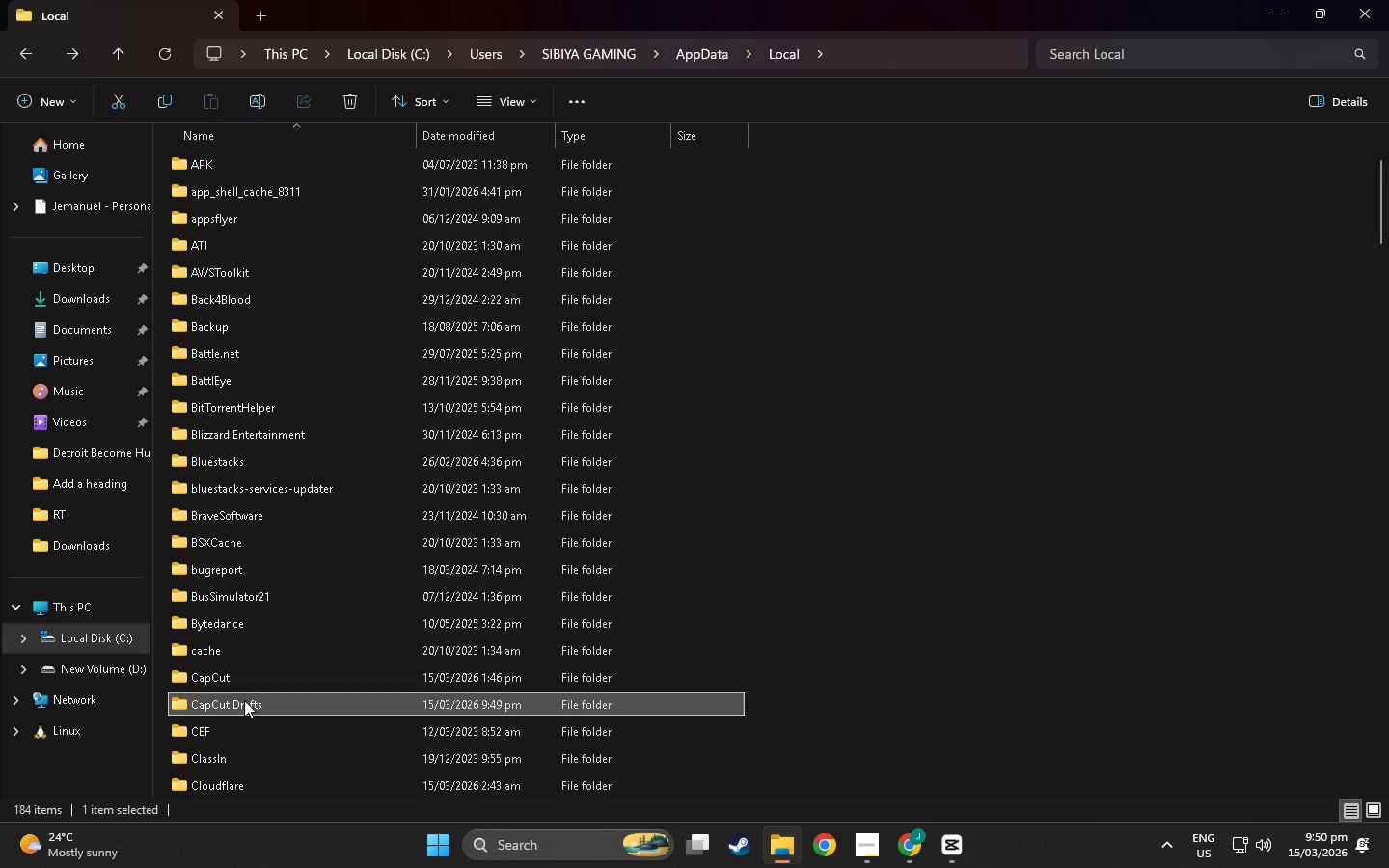 
scroll: coordinate [250, 645], scroll_direction: down, amount: 4.0
 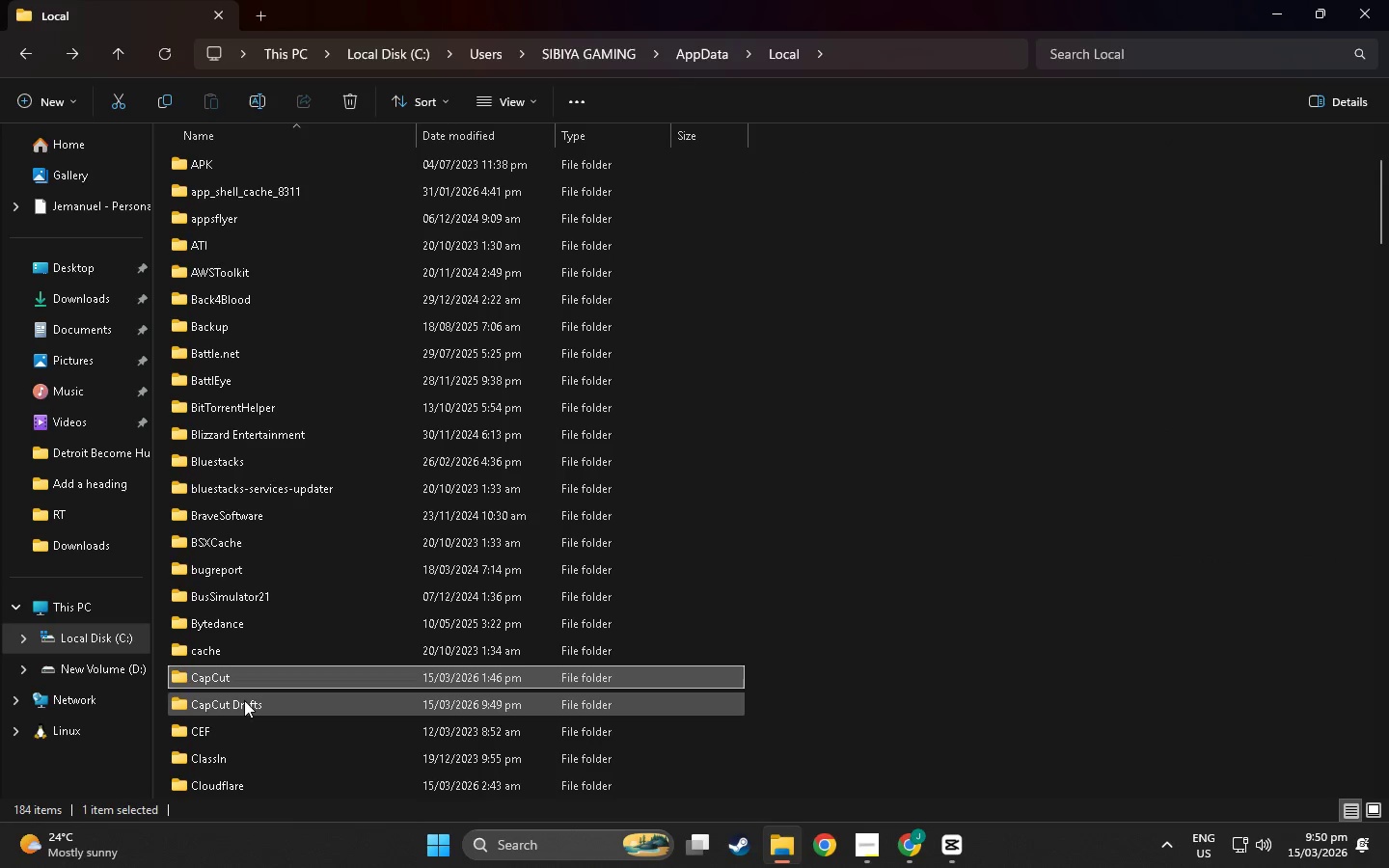 
double_click([244, 700])
 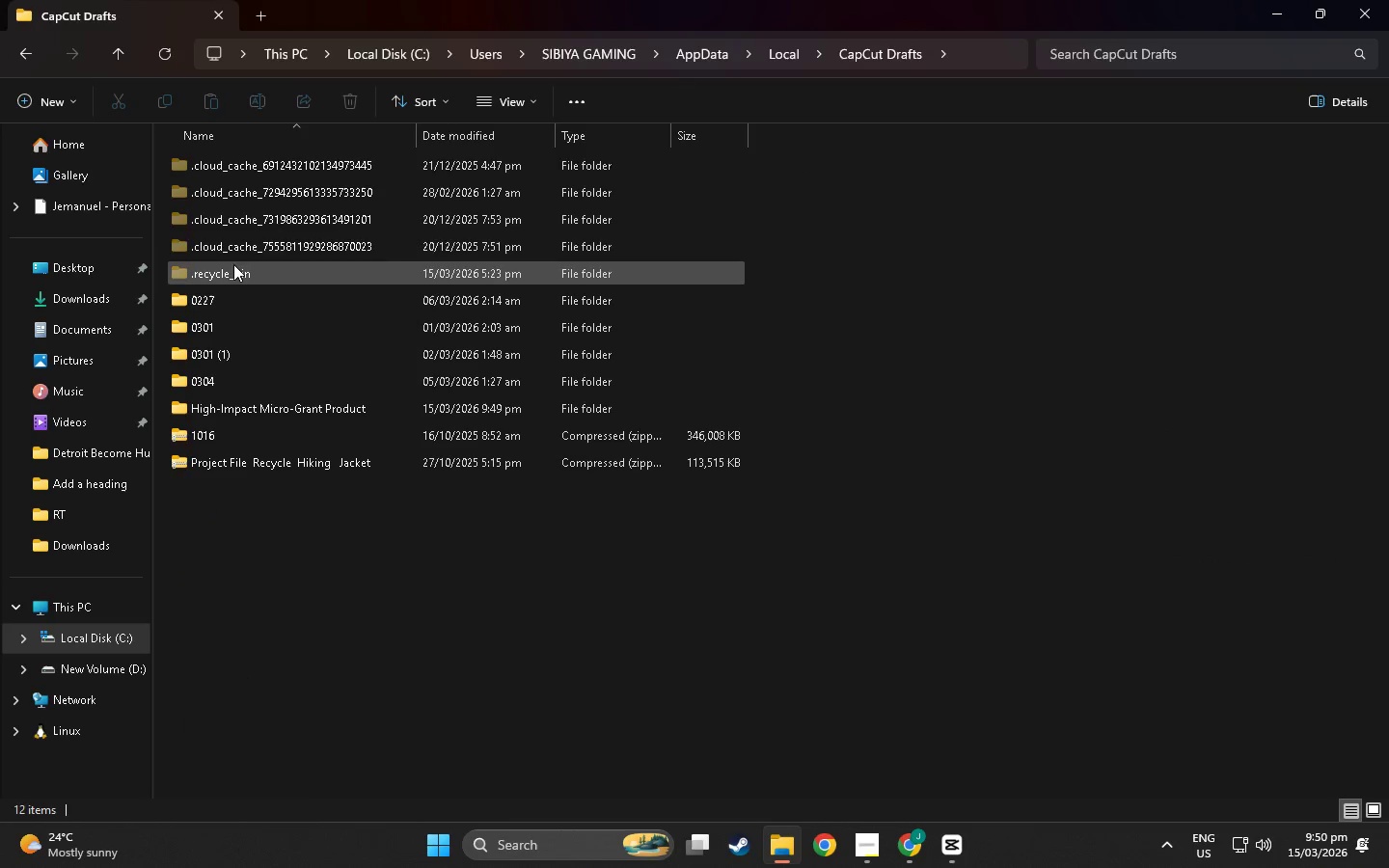 
key(Alt+AltLeft)
 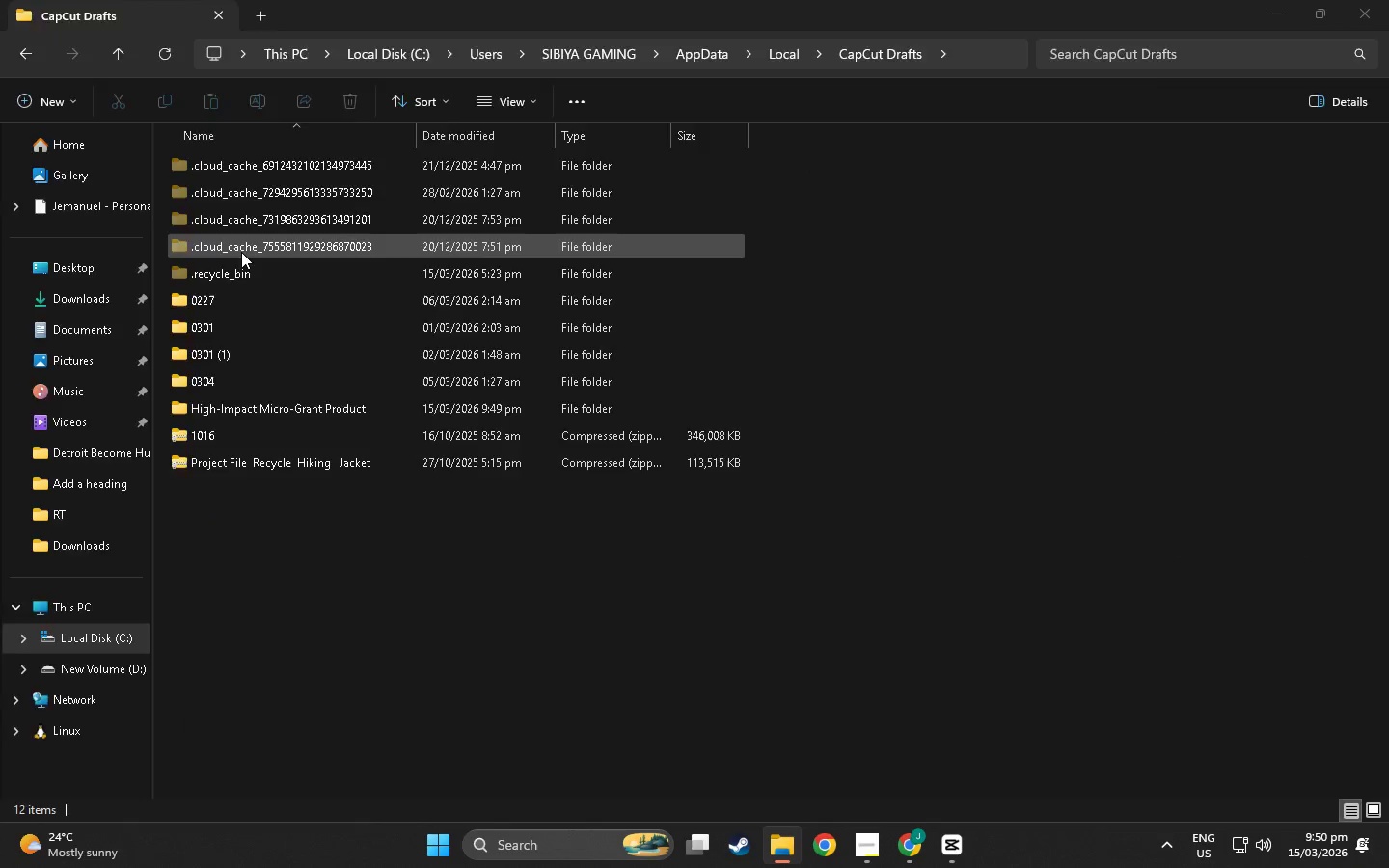 
key(Alt+Tab)
 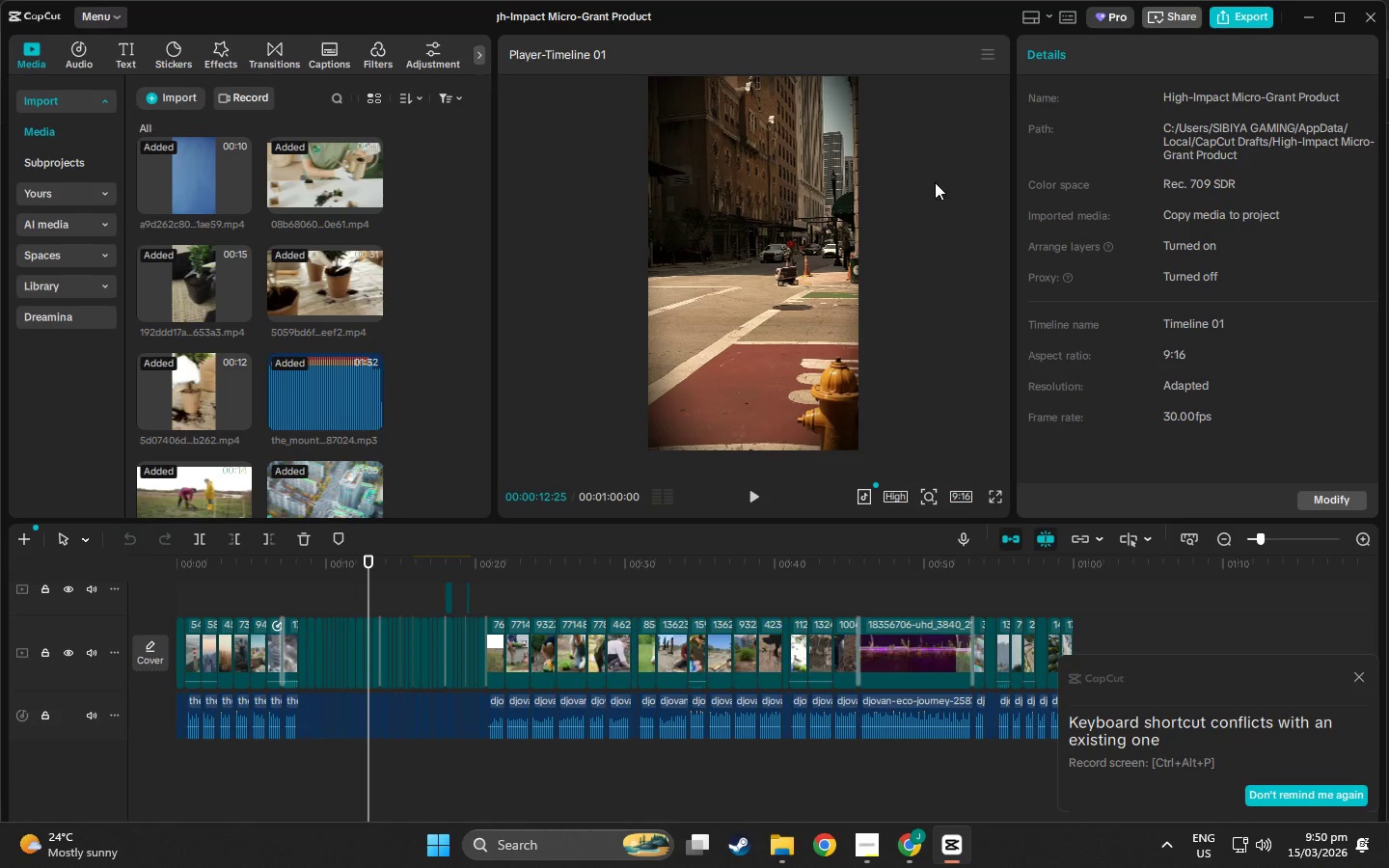 
key(Alt+AltLeft)
 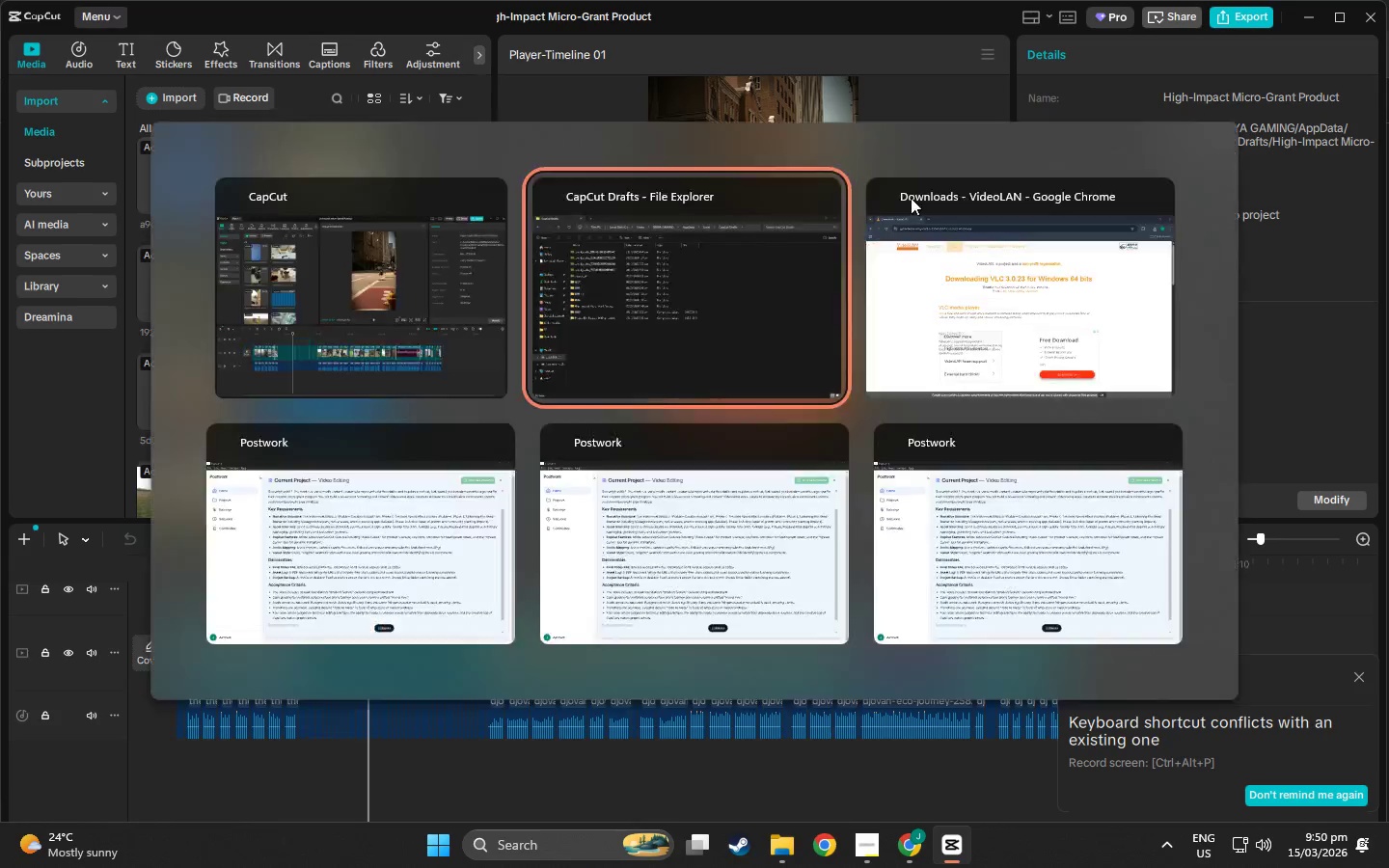 
key(Alt+Tab)
 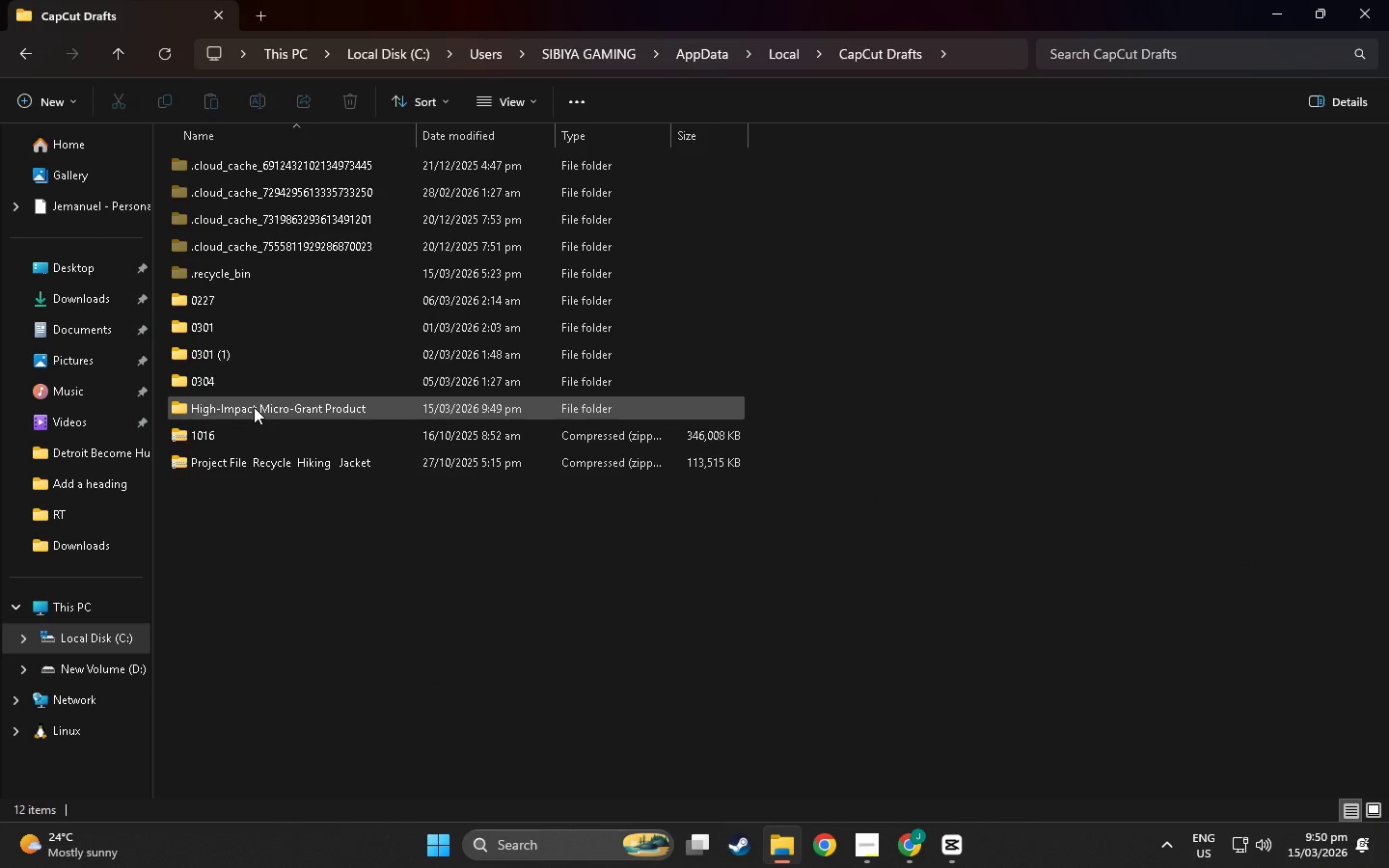 
double_click([254, 406])
 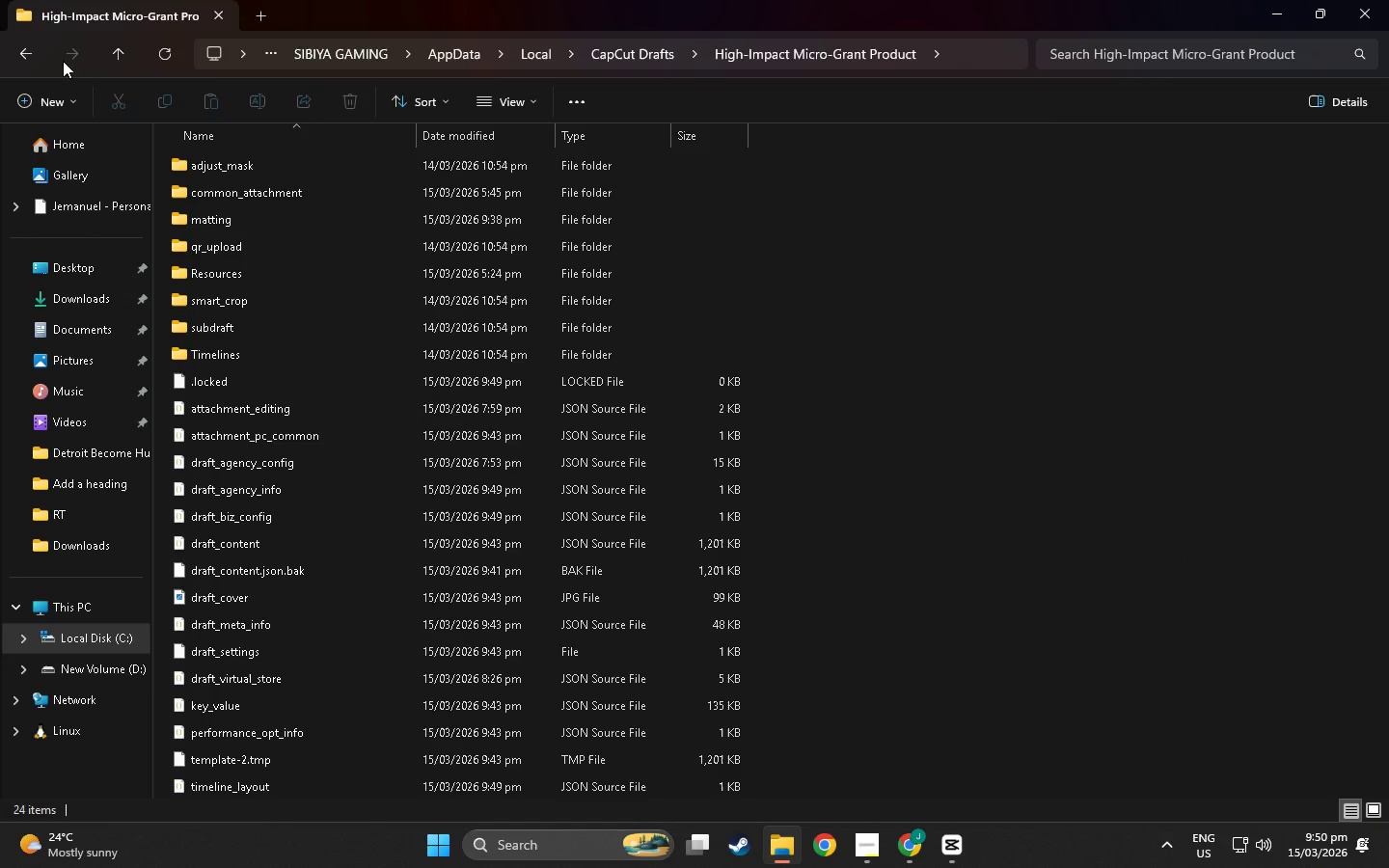 
left_click([14, 49])
 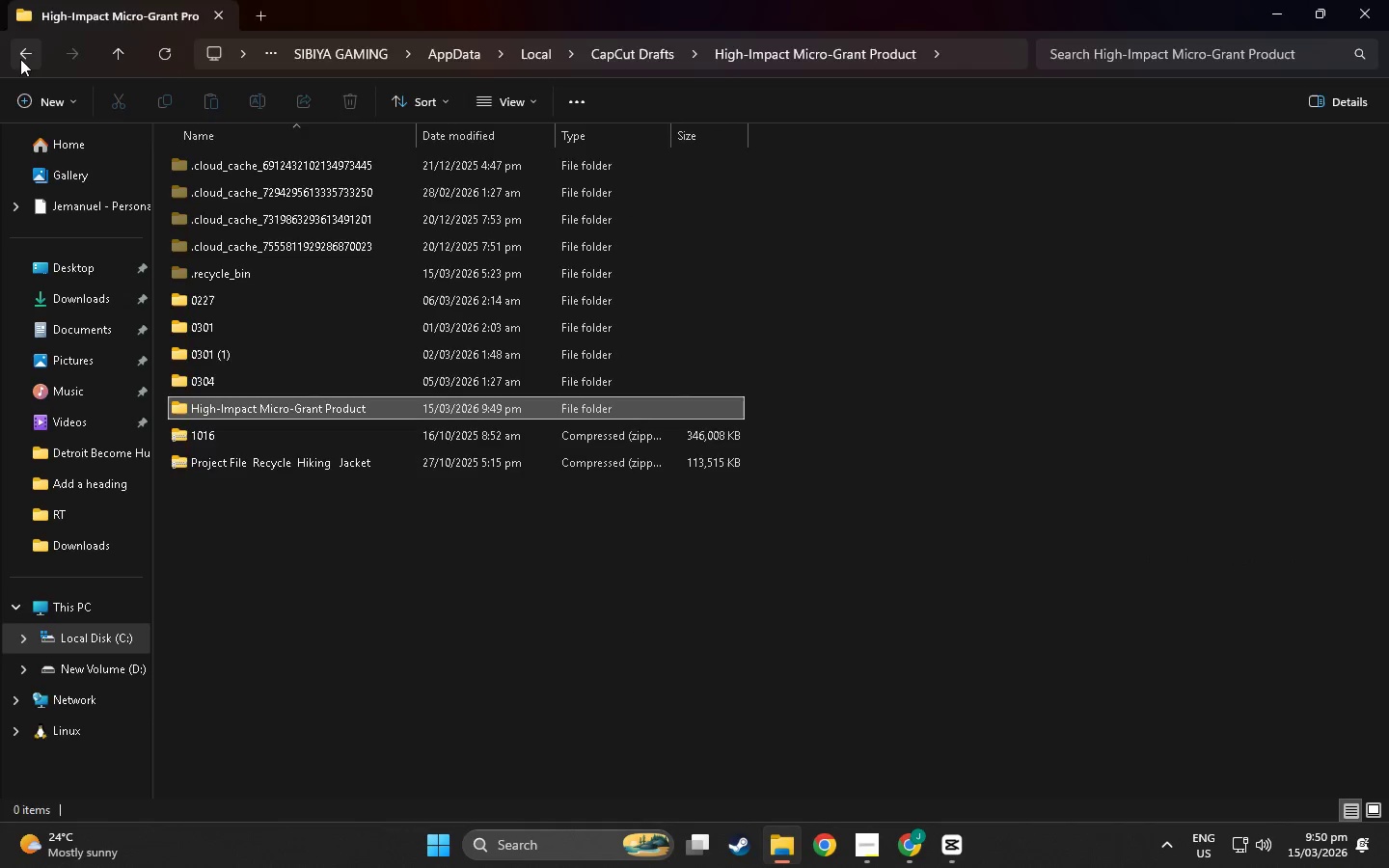 
key(Alt+AltLeft)
 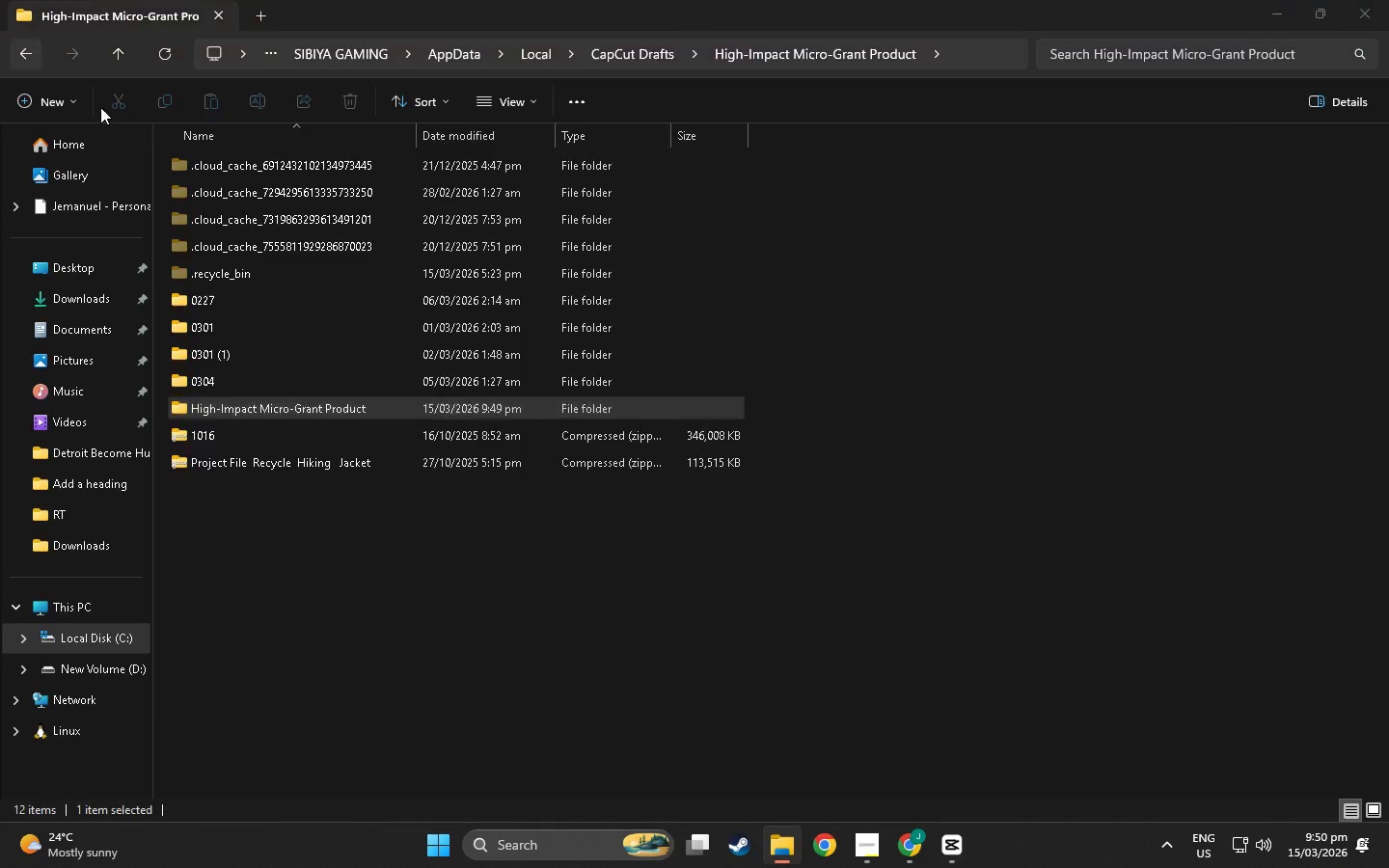 
key(Alt+Tab)
 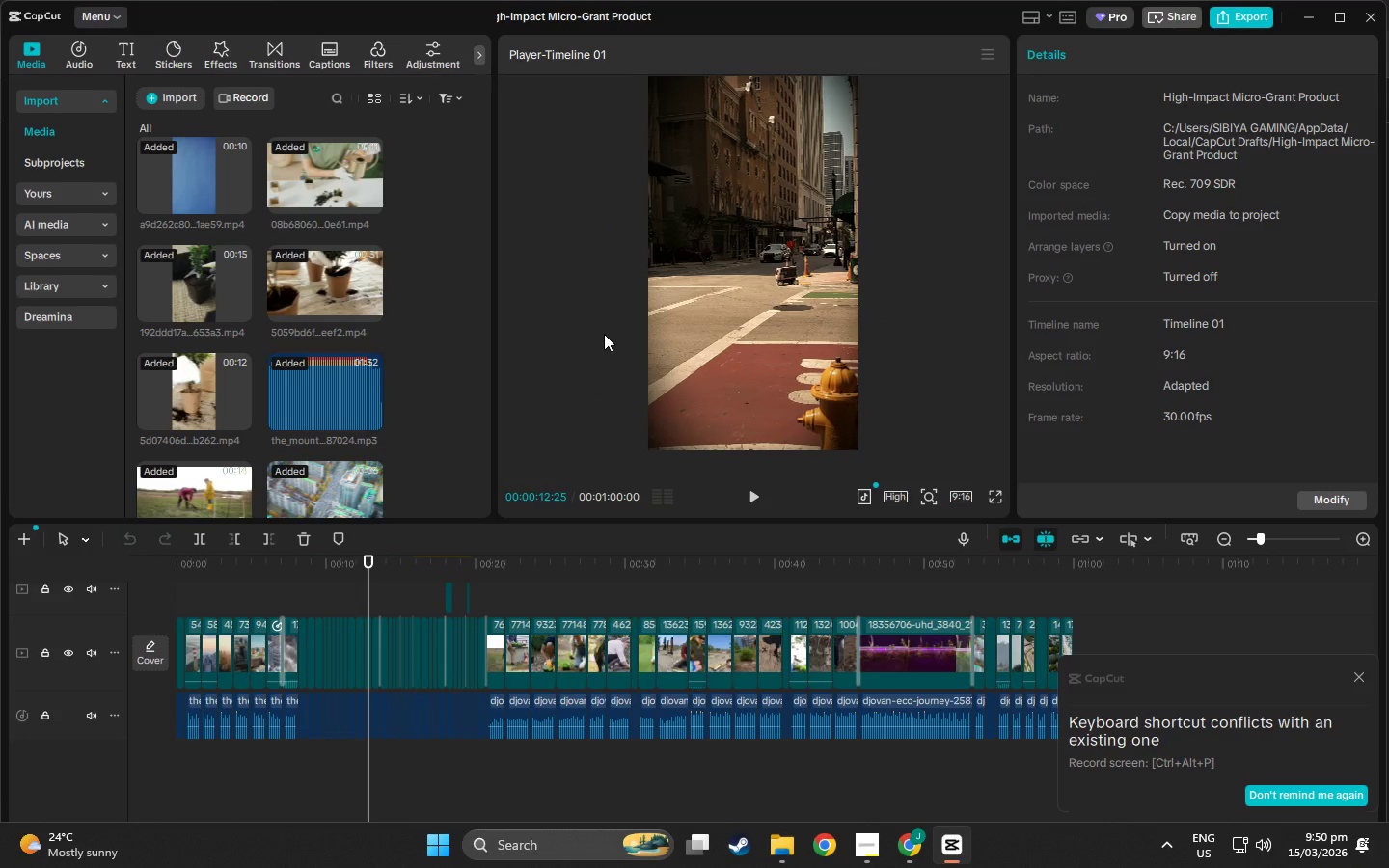 
key(Alt+AltLeft)
 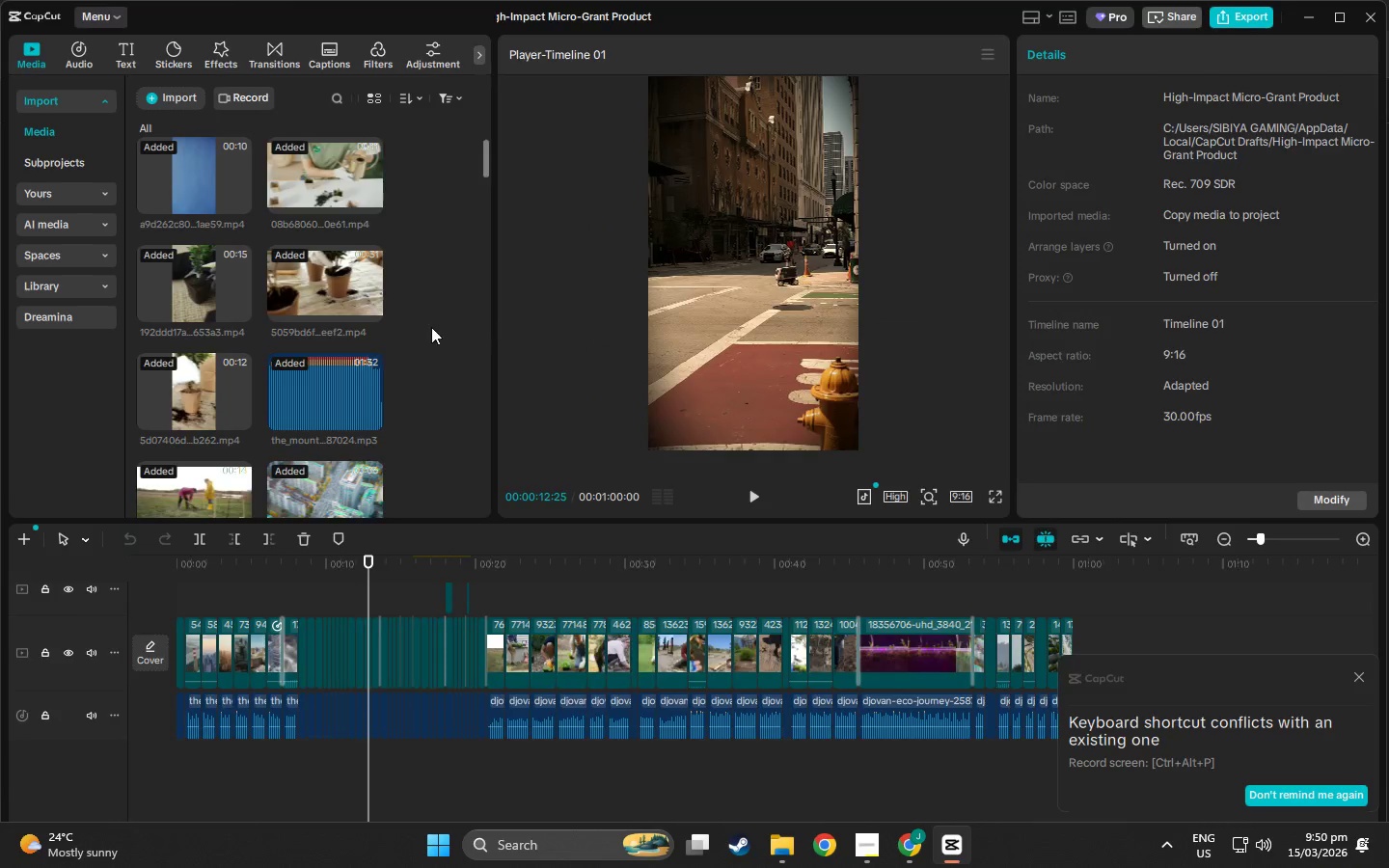 
key(Alt+Tab)
 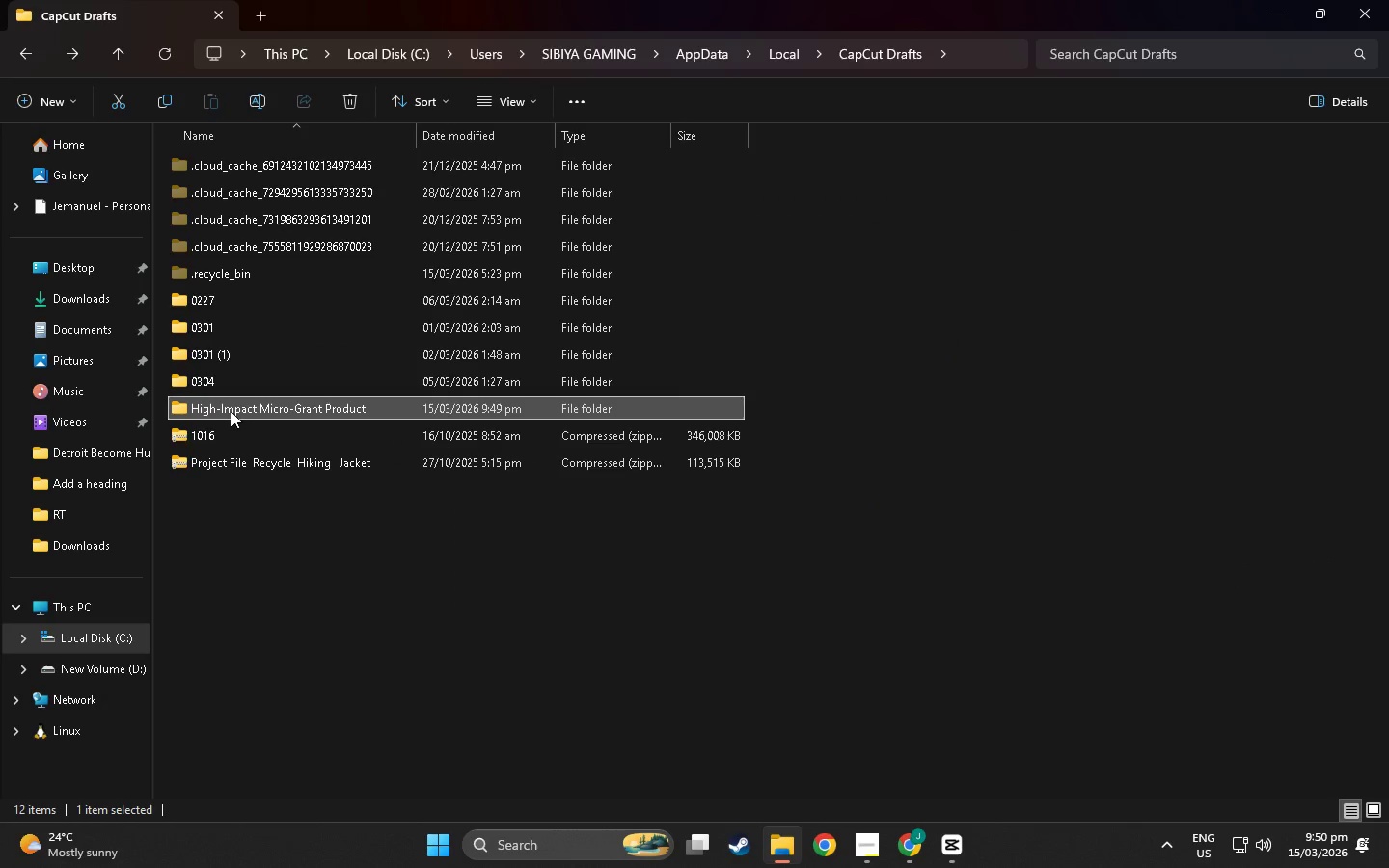 
key(Control+C)
 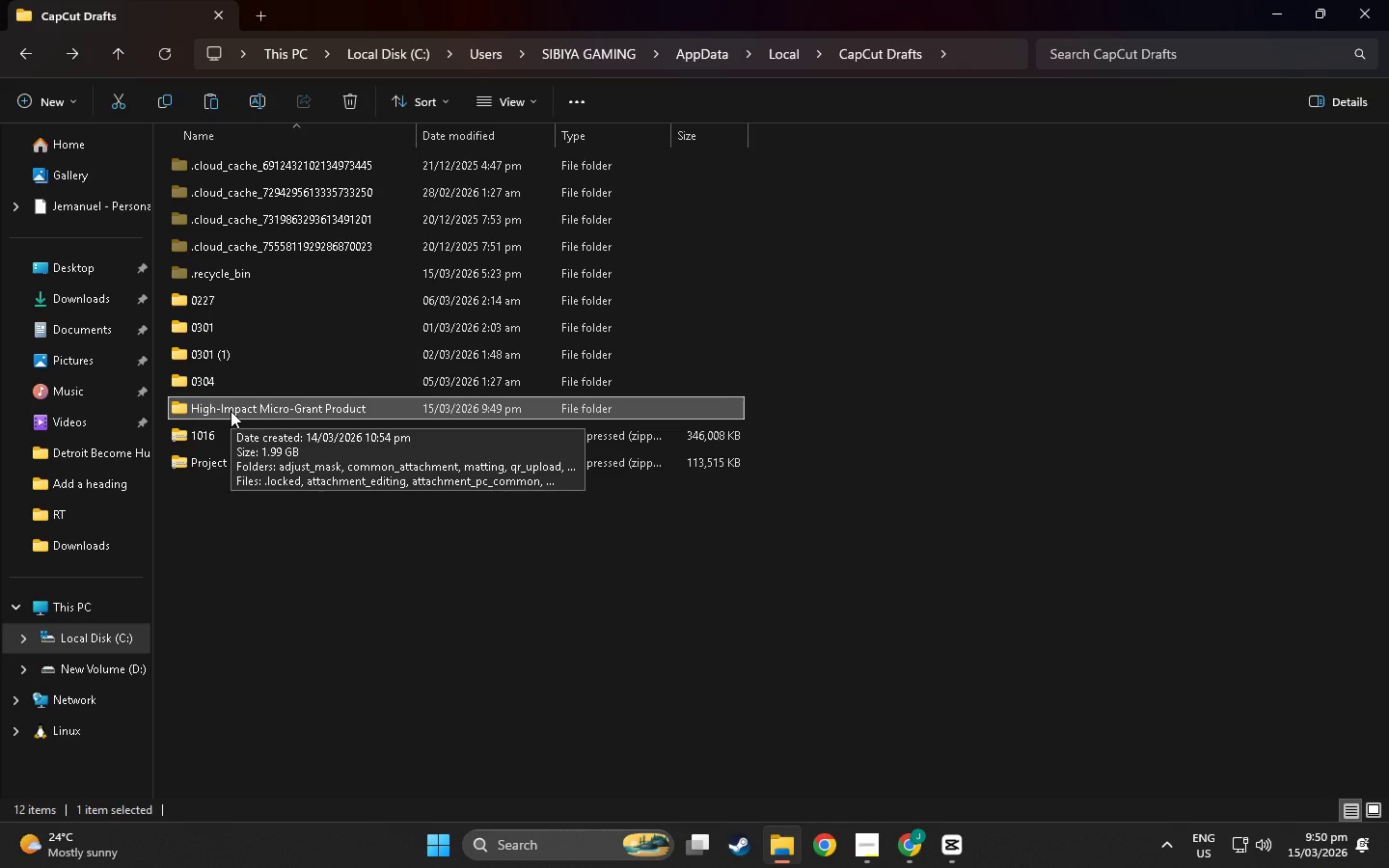 
right_click([231, 411])
 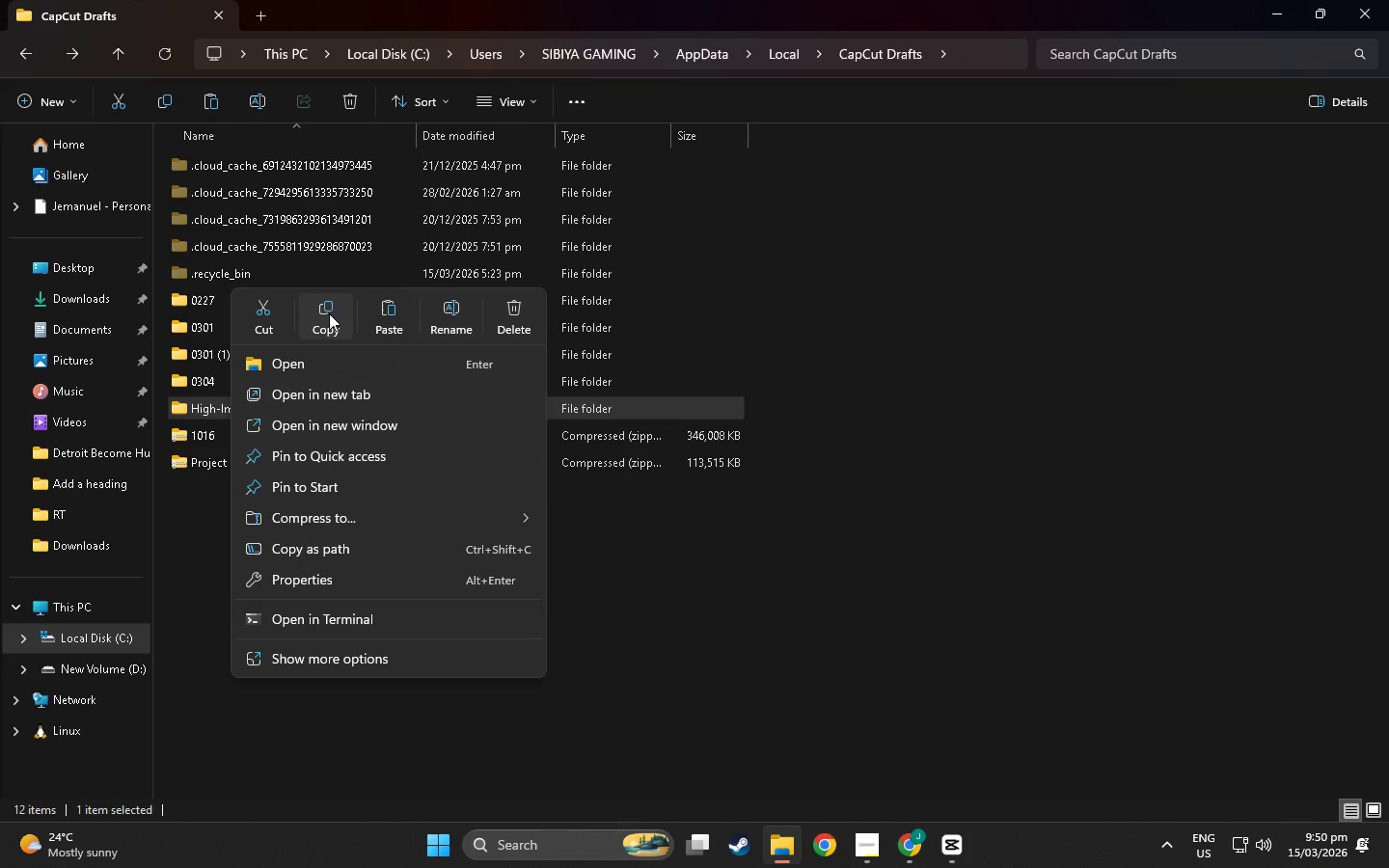 
left_click([339, 305])
 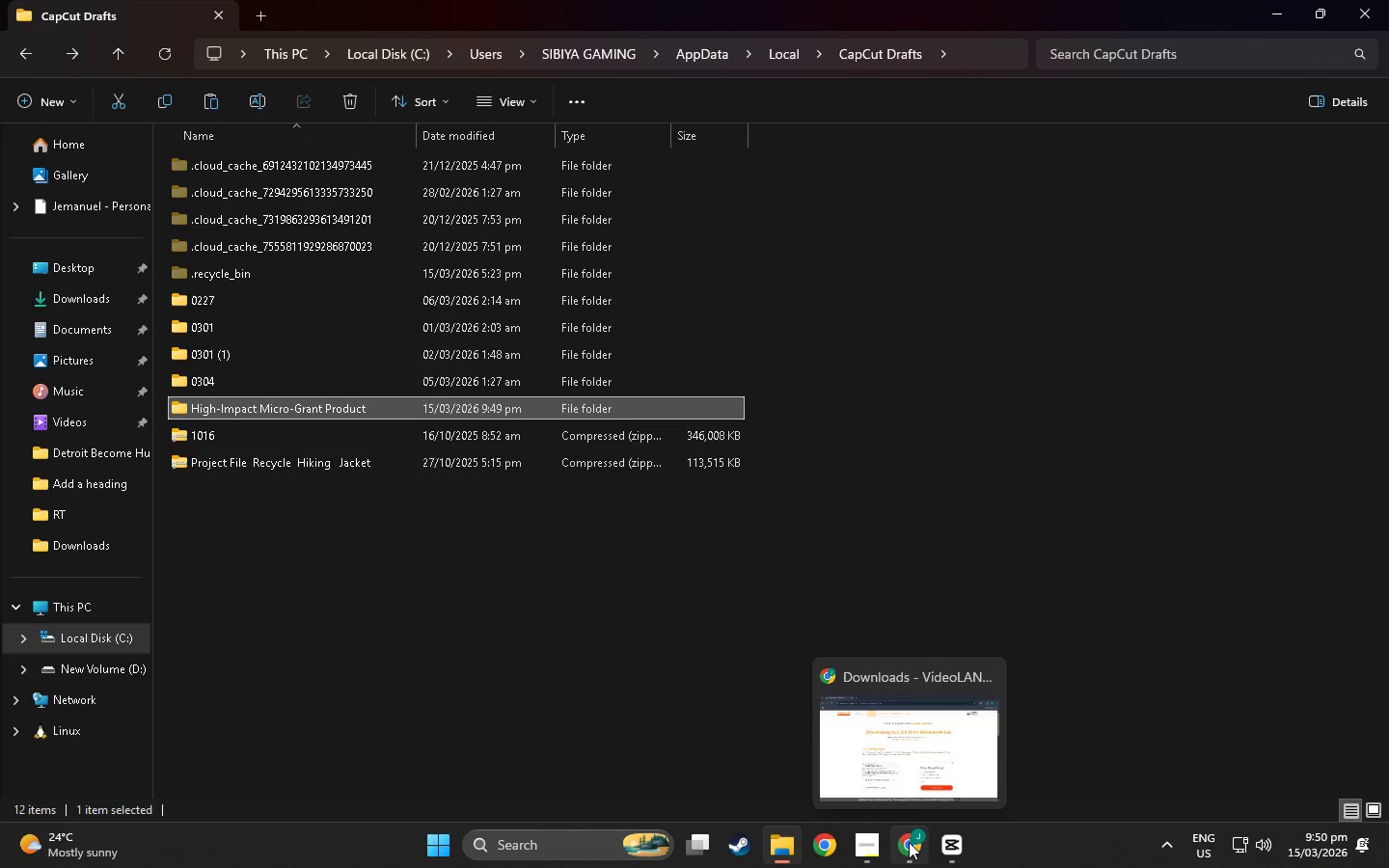 
left_click([909, 842])
 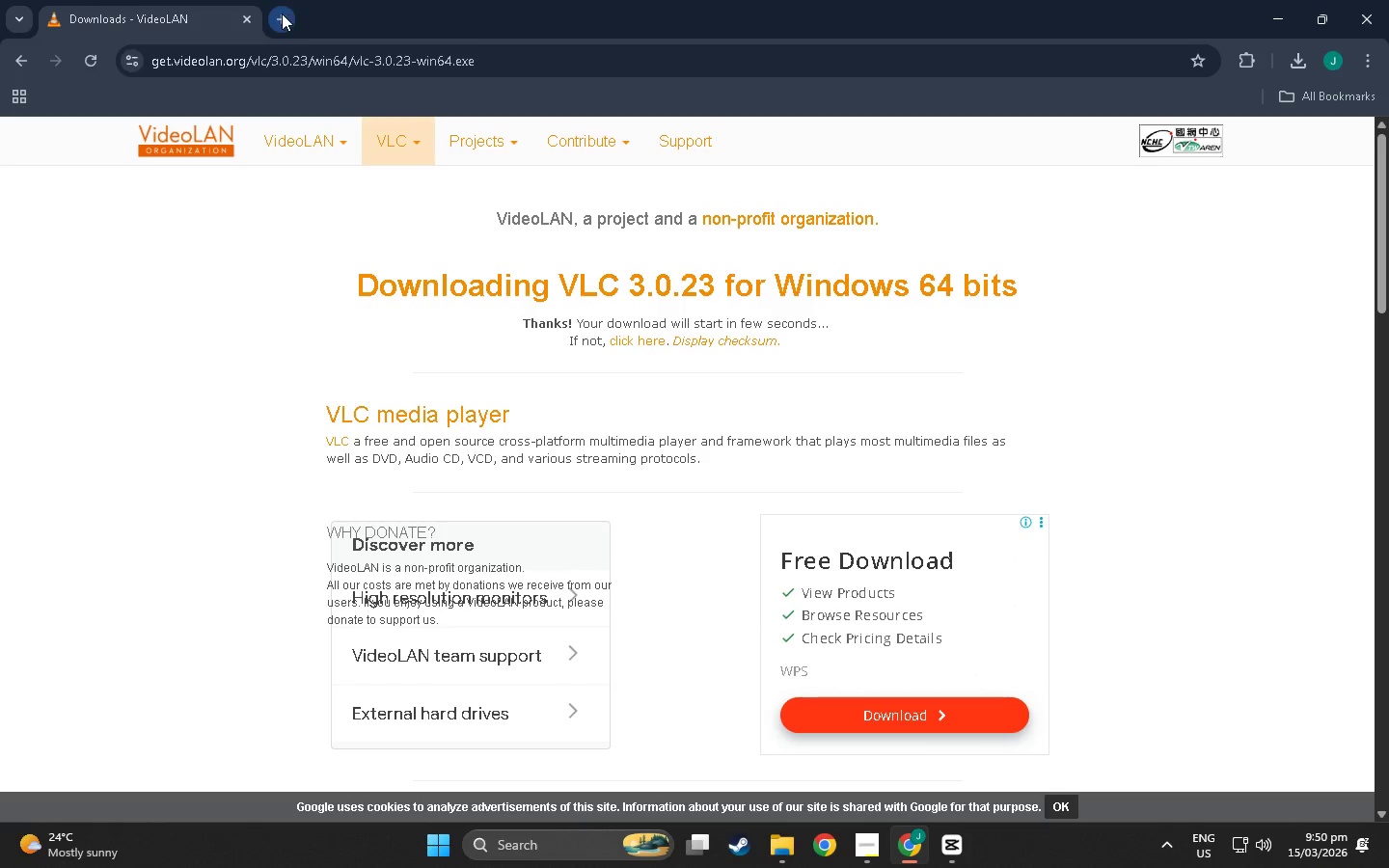 
left_click([282, 14])
 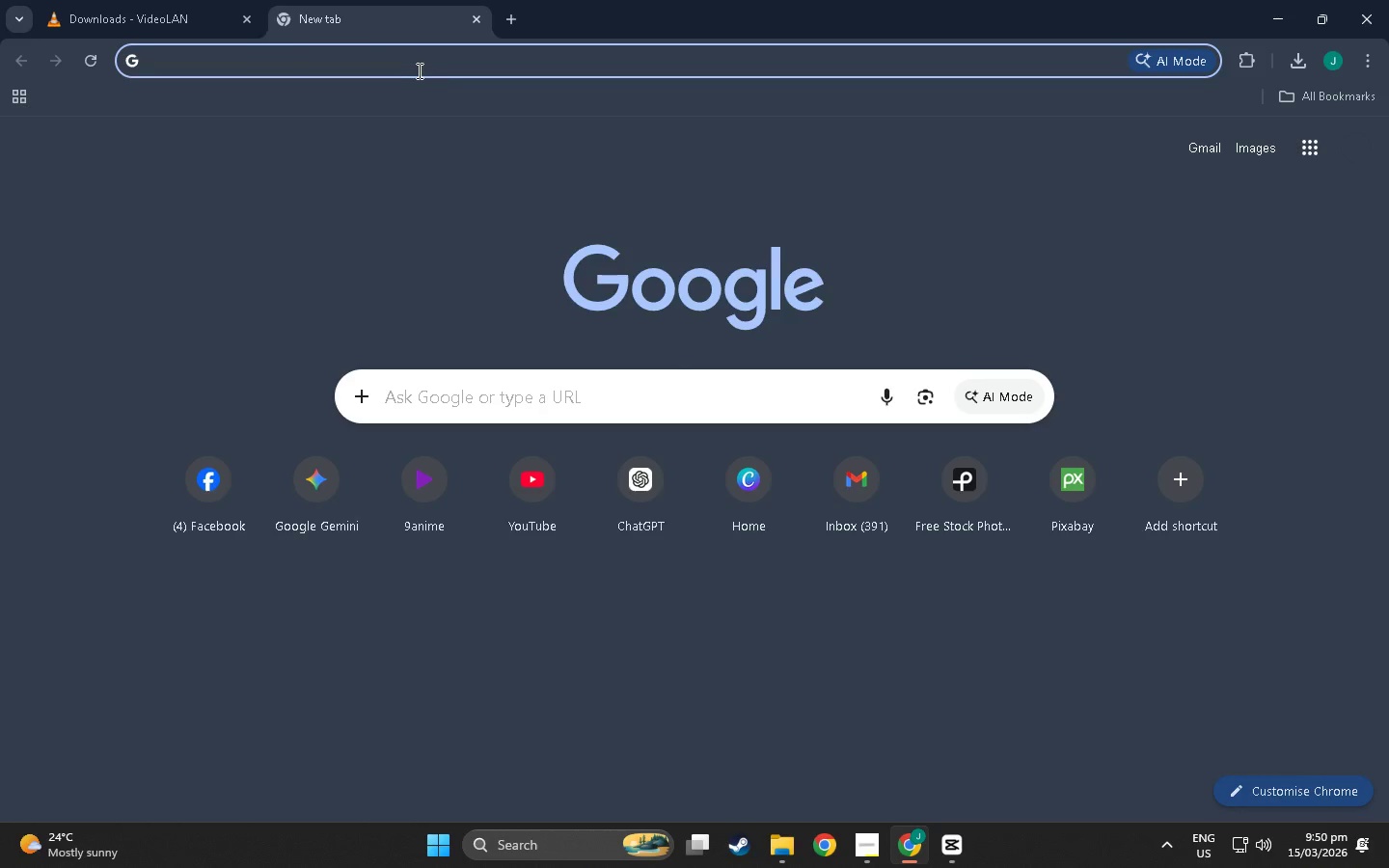 
left_click([410, 63])
 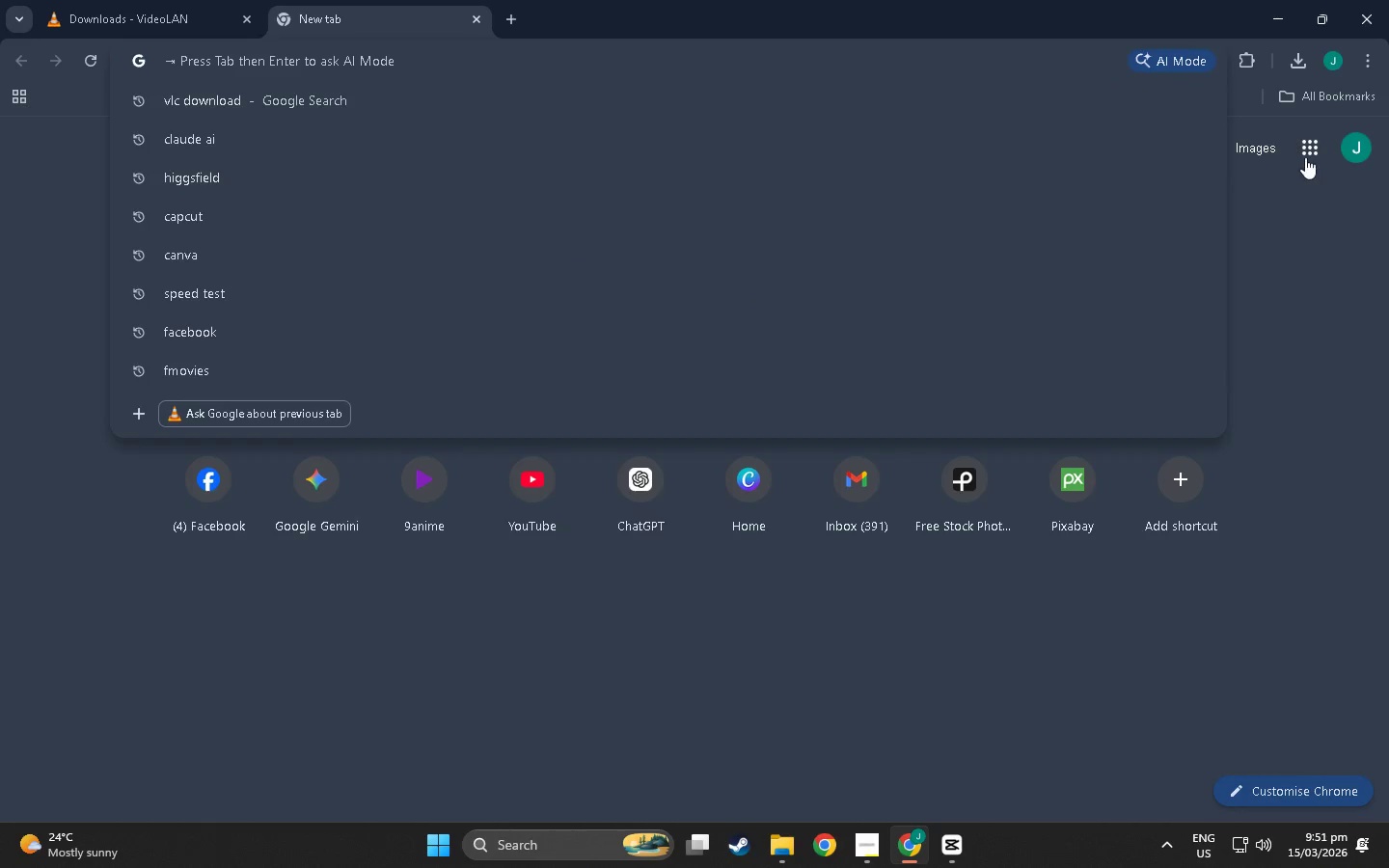 
left_click([1305, 143])
 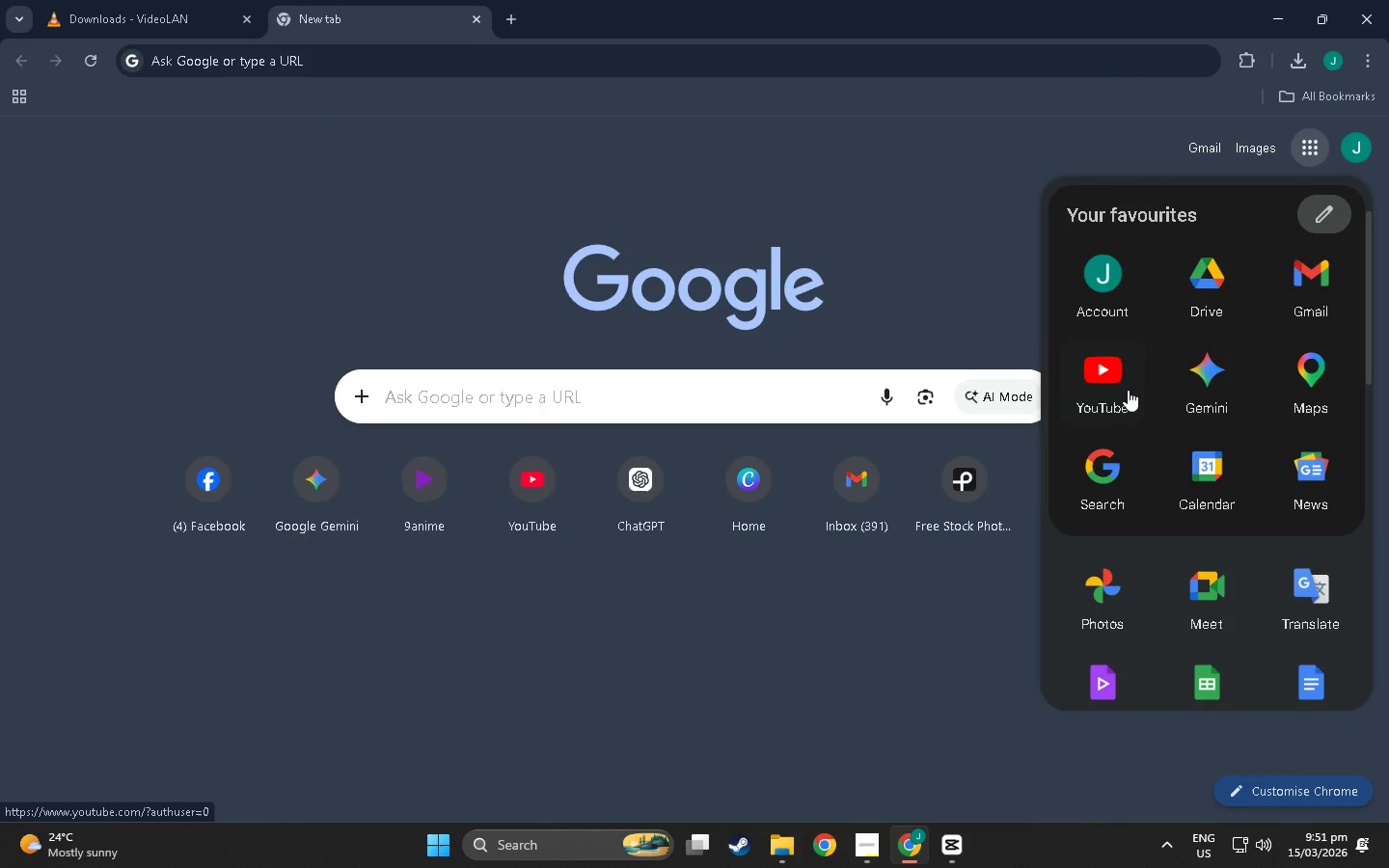 
scroll: coordinate [1229, 444], scroll_direction: down, amount: 3.0
 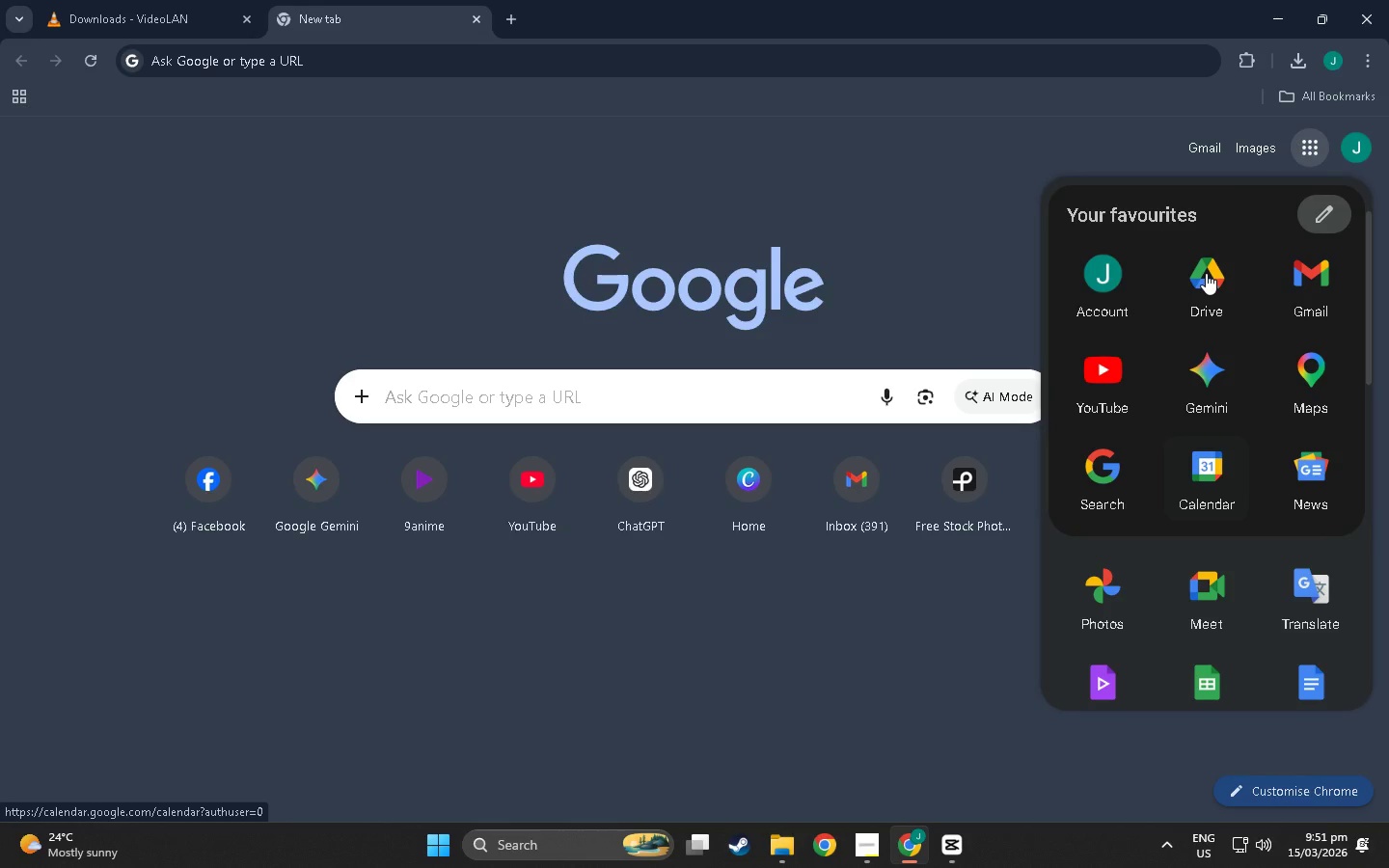 
left_click([1206, 273])
 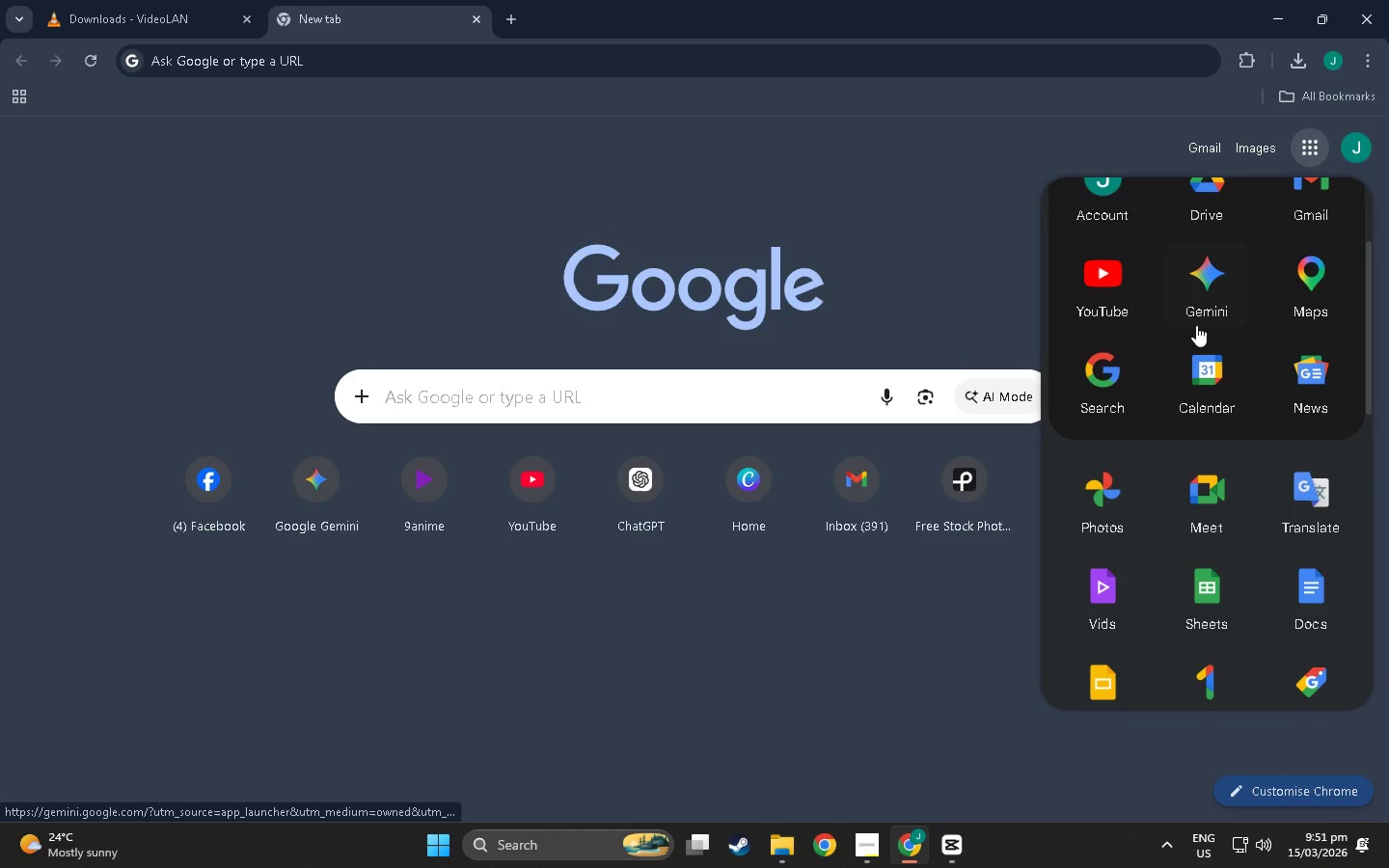 
scroll: coordinate [1215, 244], scroll_direction: up, amount: 2.0
 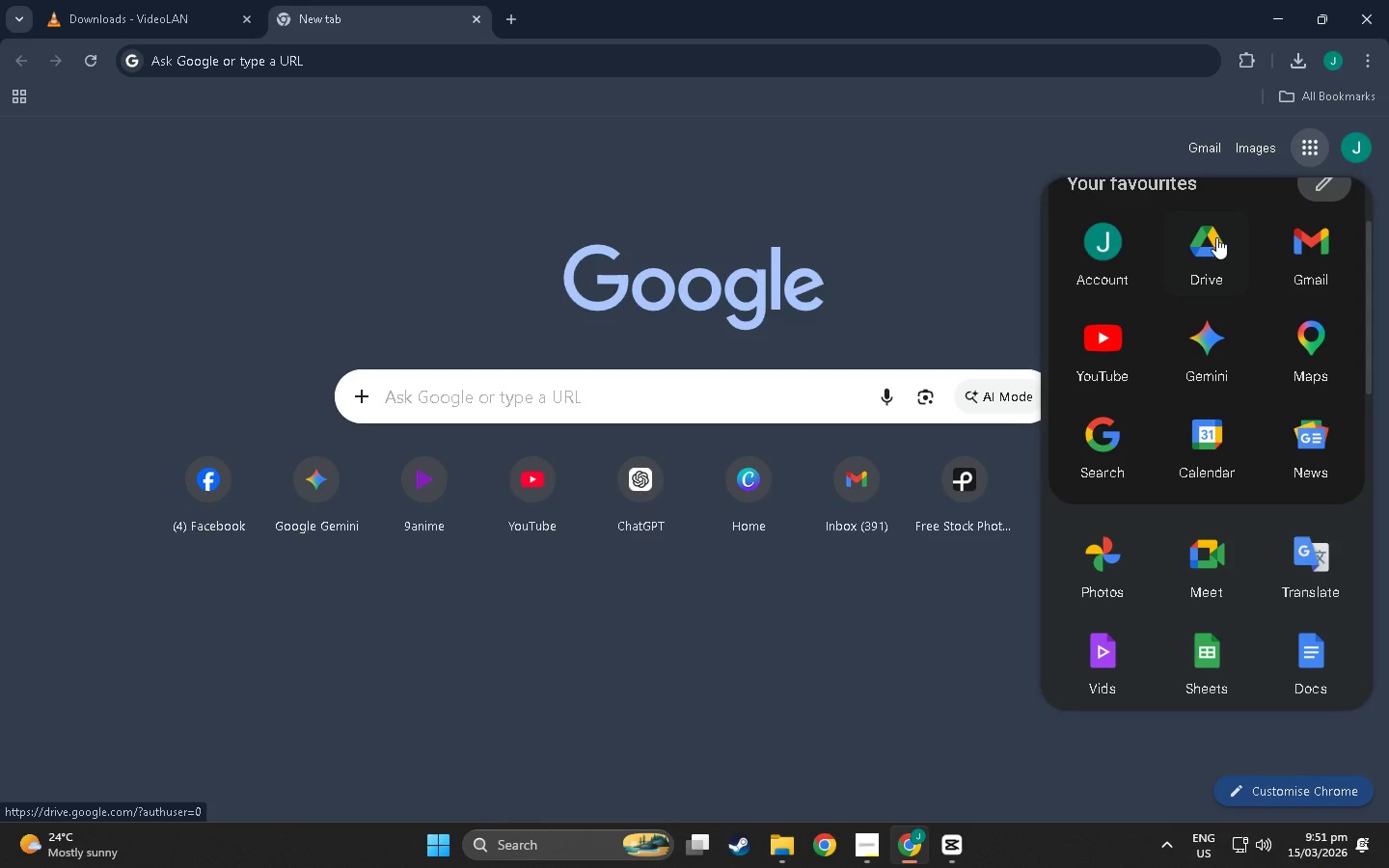 
left_click([1216, 238])
 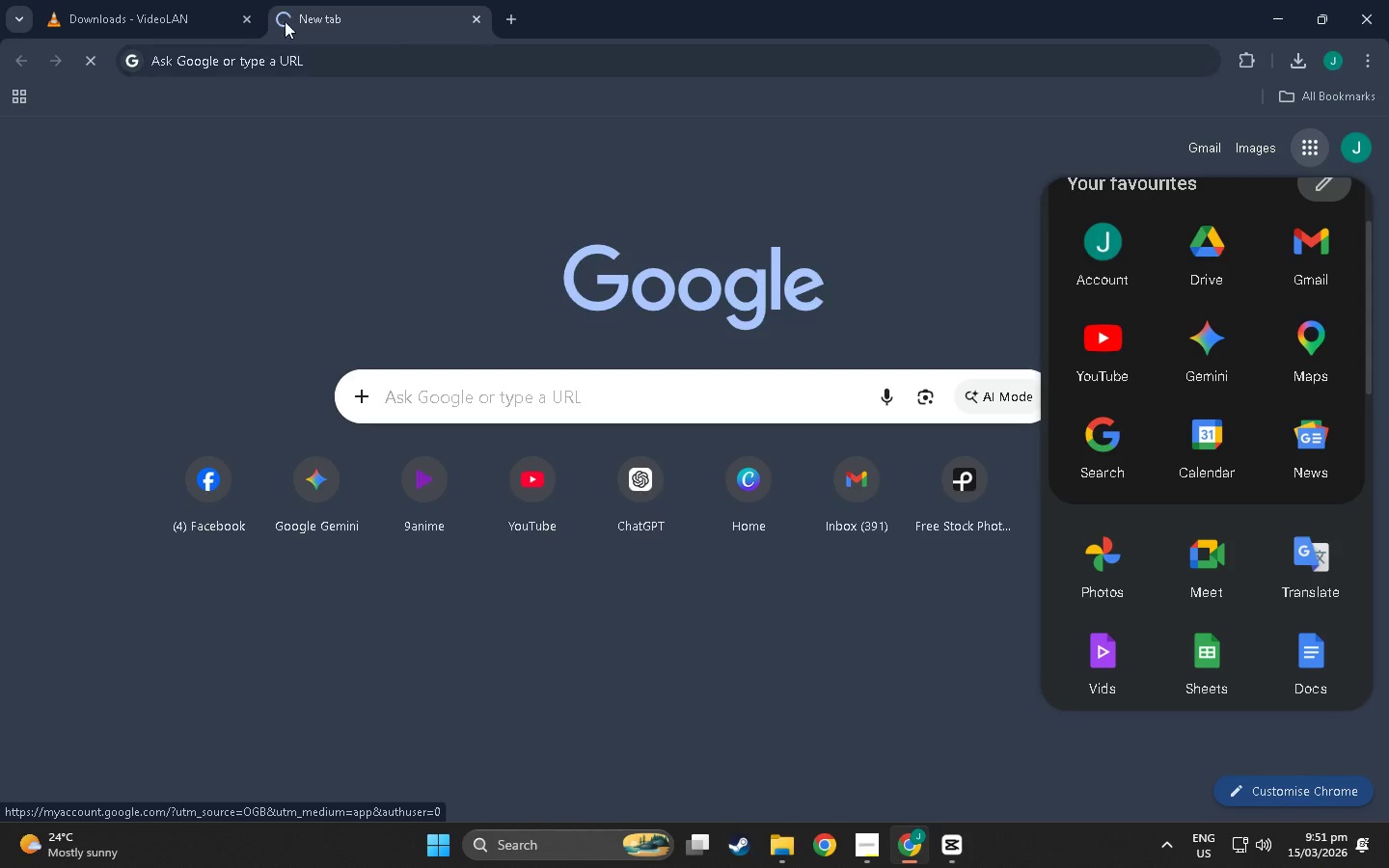 
mouse_move([214, 14])
 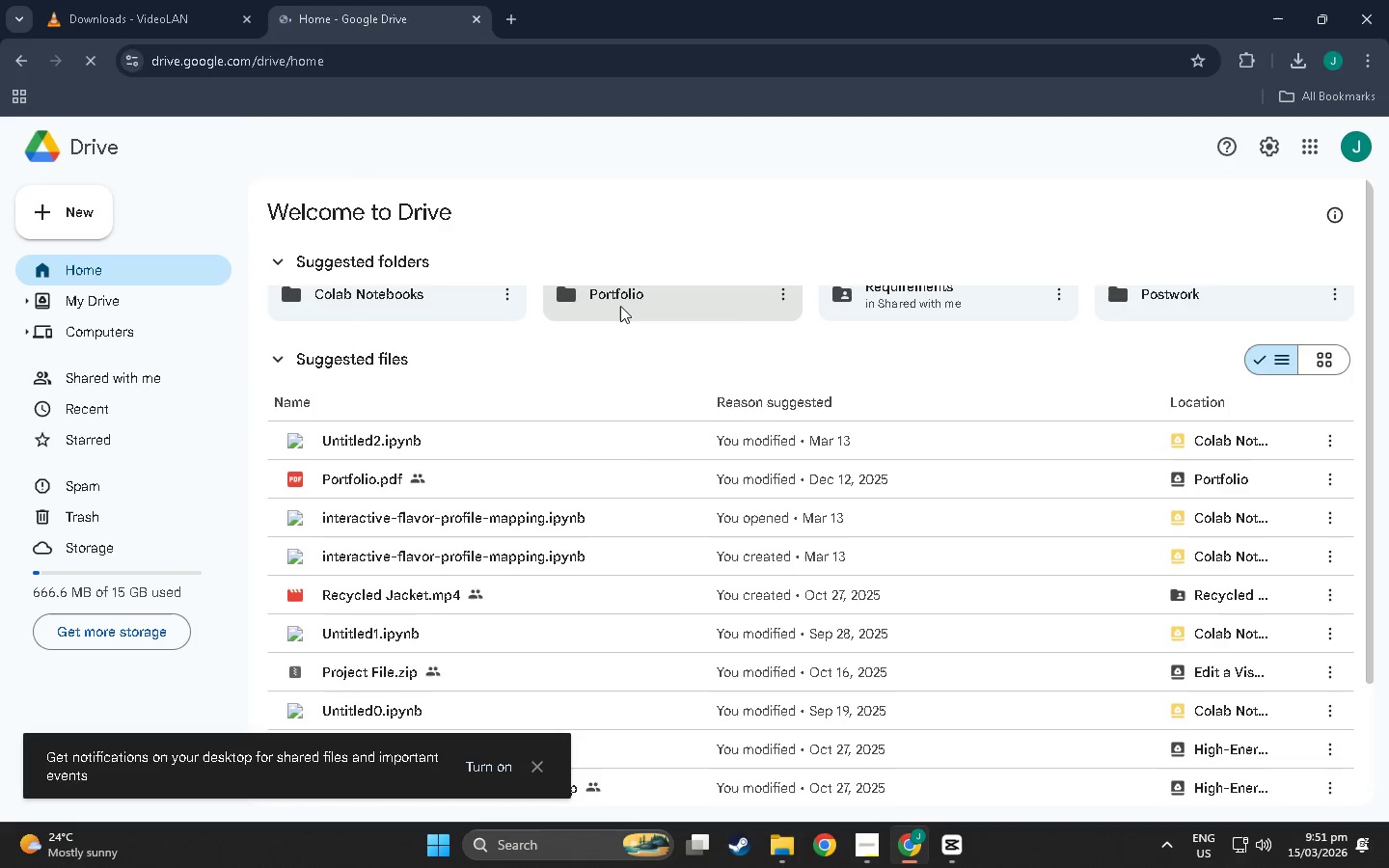 
scroll: coordinate [465, 488], scroll_direction: up, amount: 5.0
 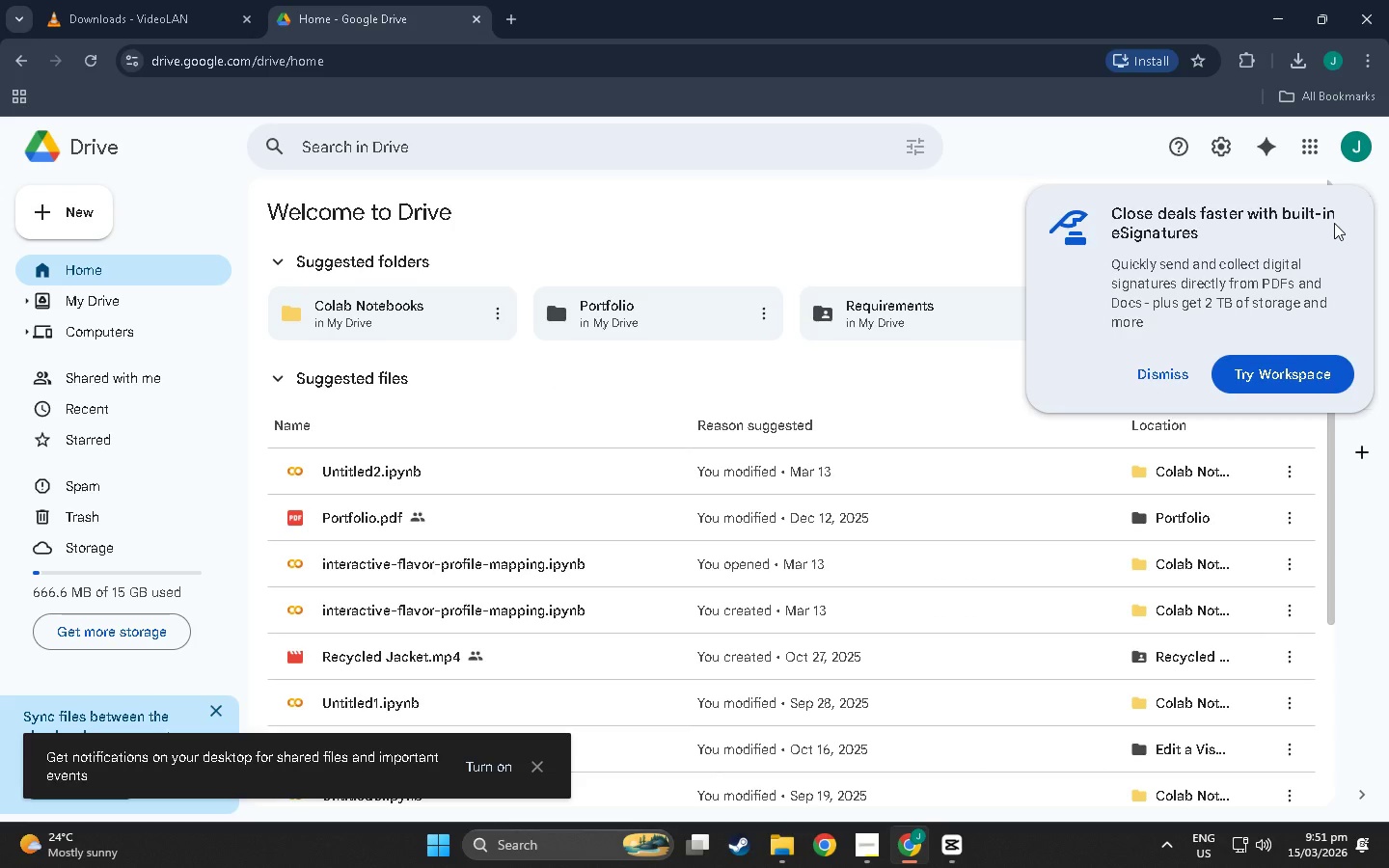 
left_click([1156, 373])
 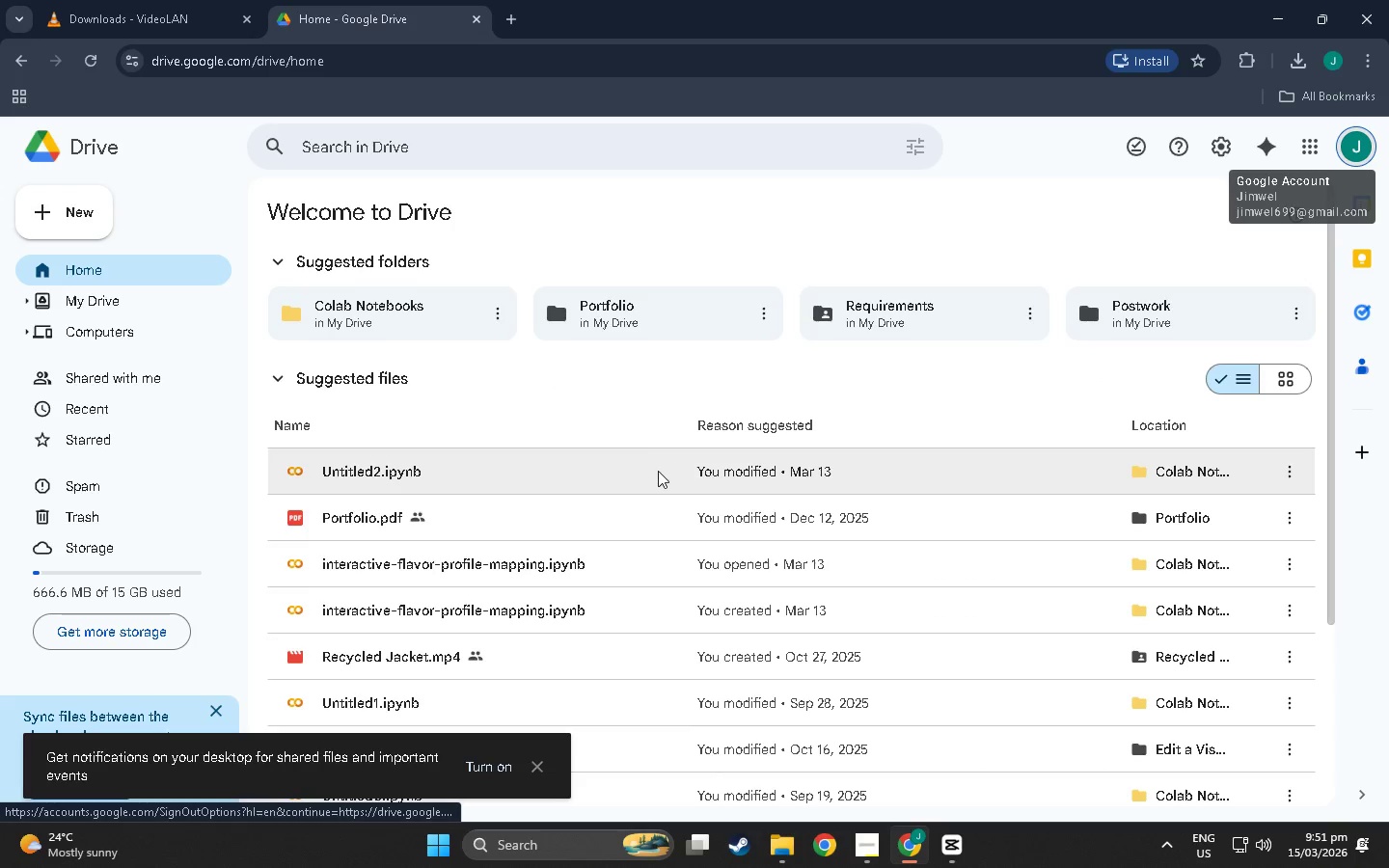 
scroll: coordinate [577, 470], scroll_direction: up, amount: 3.0
 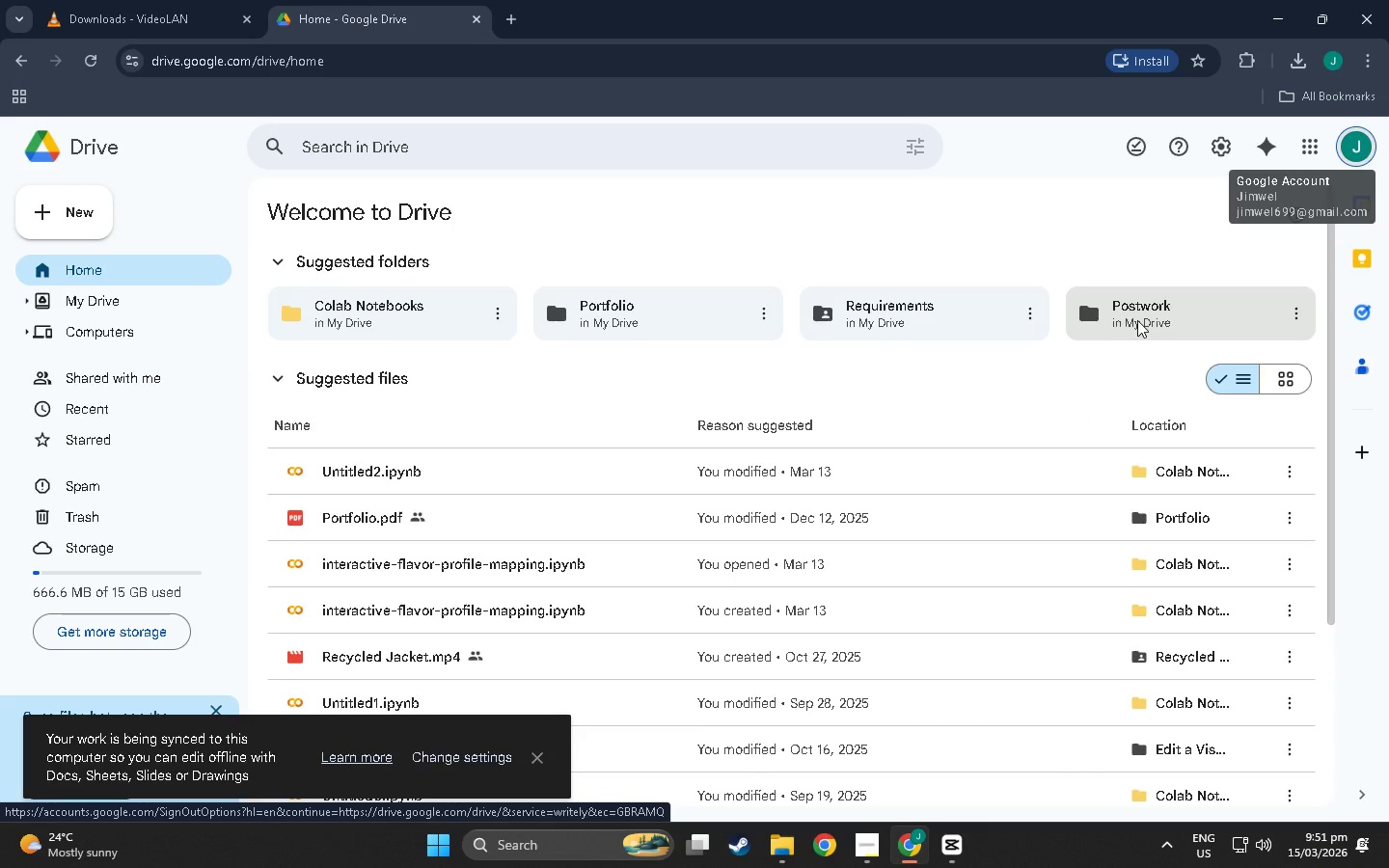 
left_click([1120, 320])
 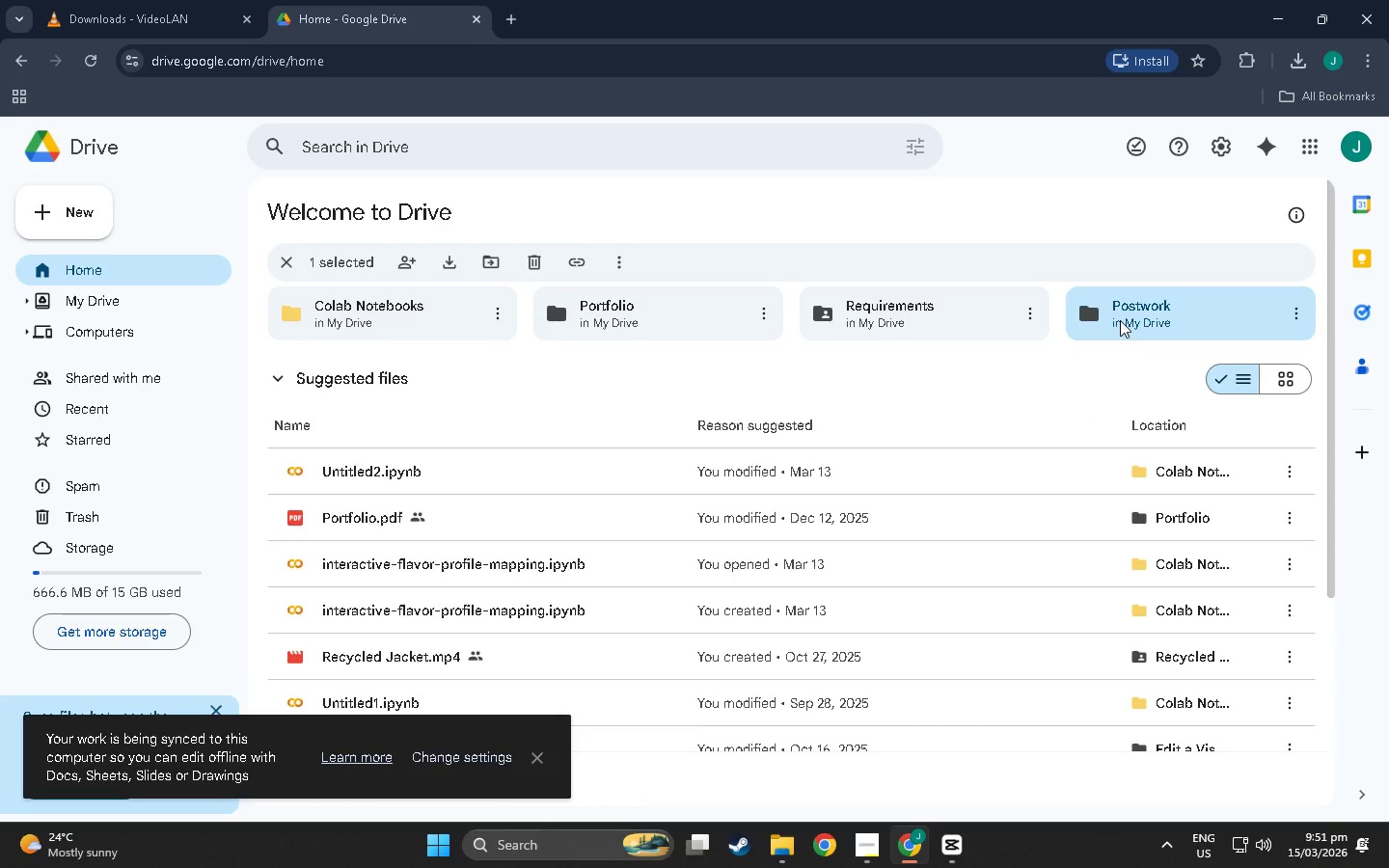 
double_click([1120, 320])
 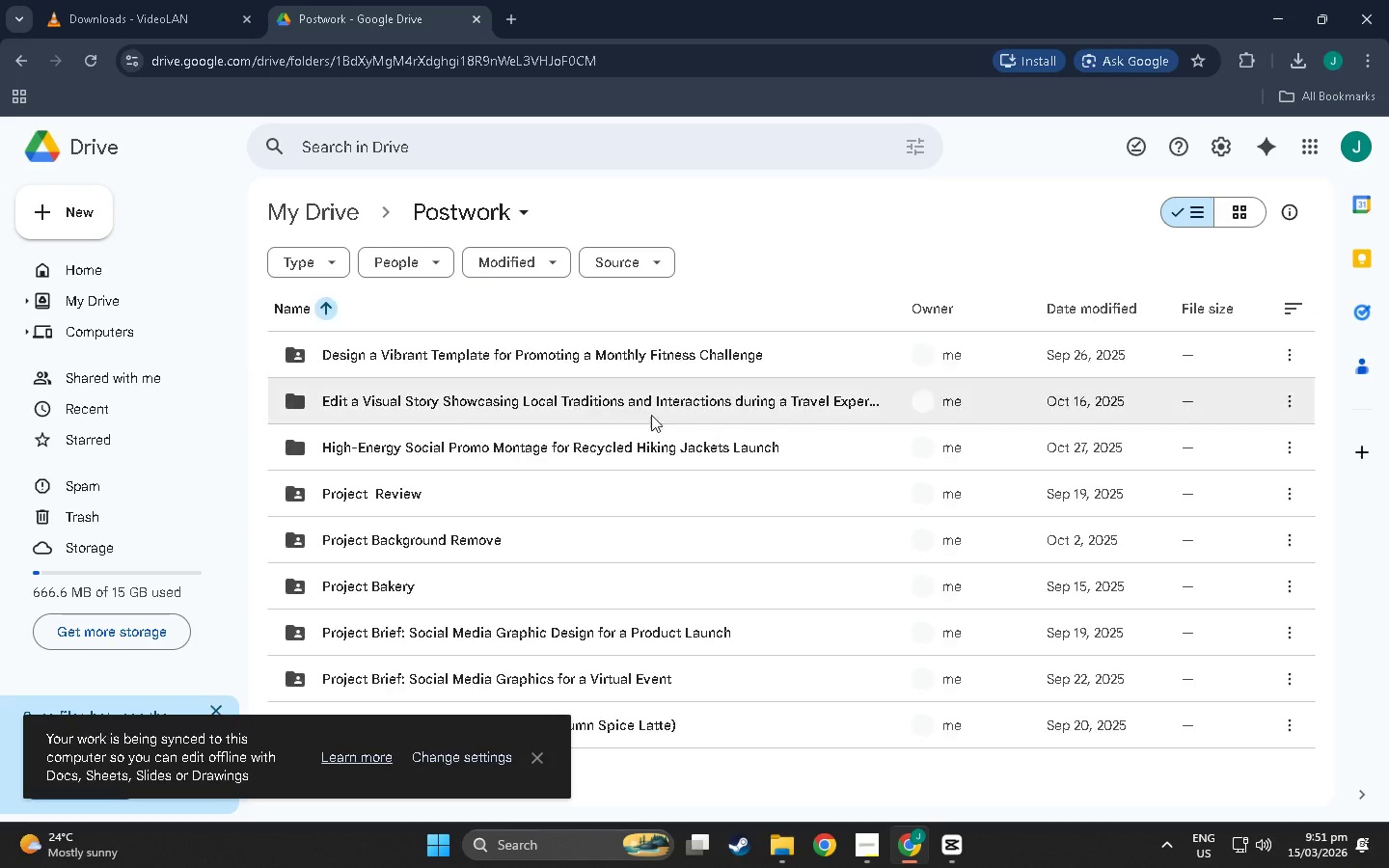 
scroll: coordinate [573, 607], scroll_direction: down, amount: 12.0
 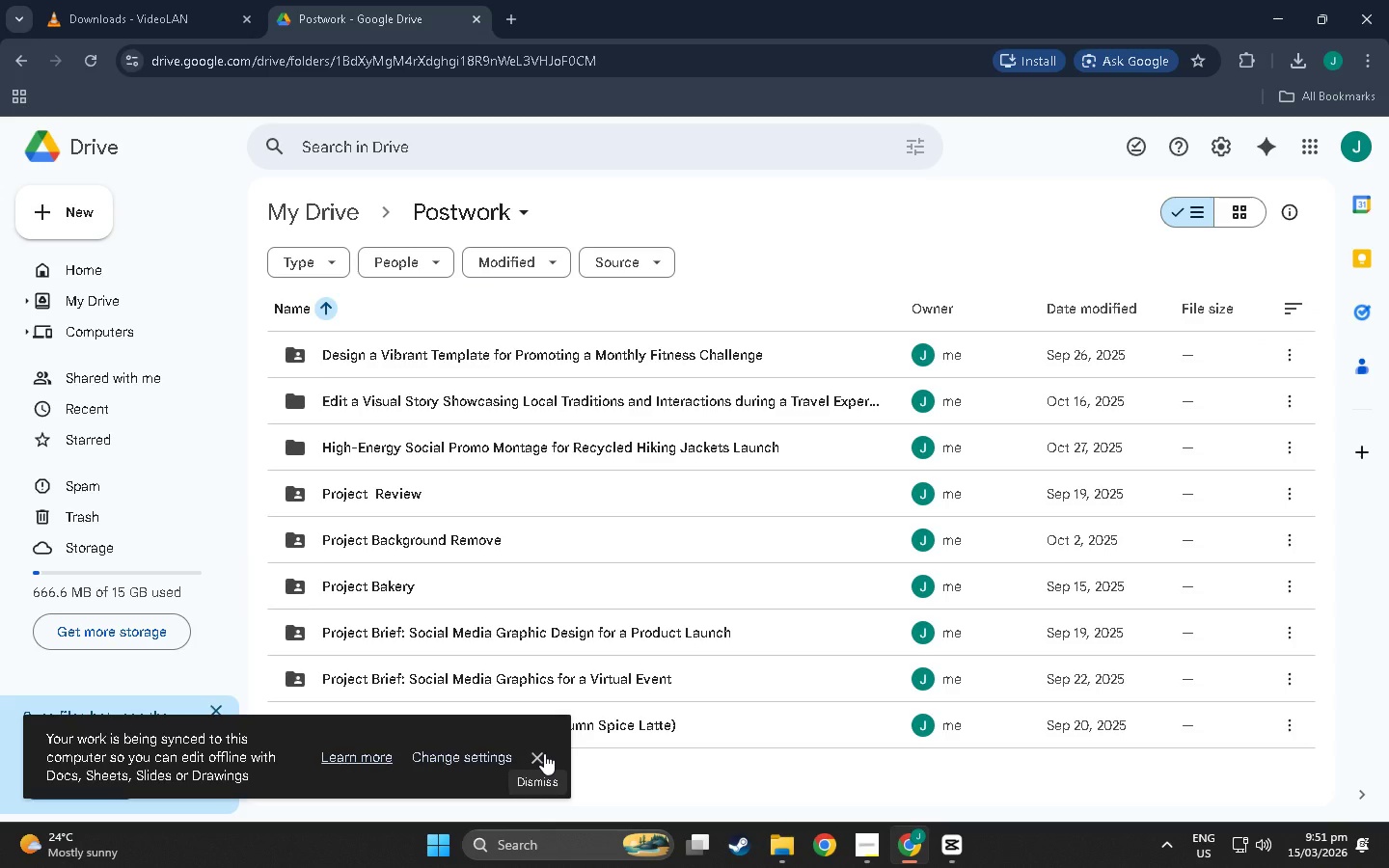 
left_click([543, 753])
 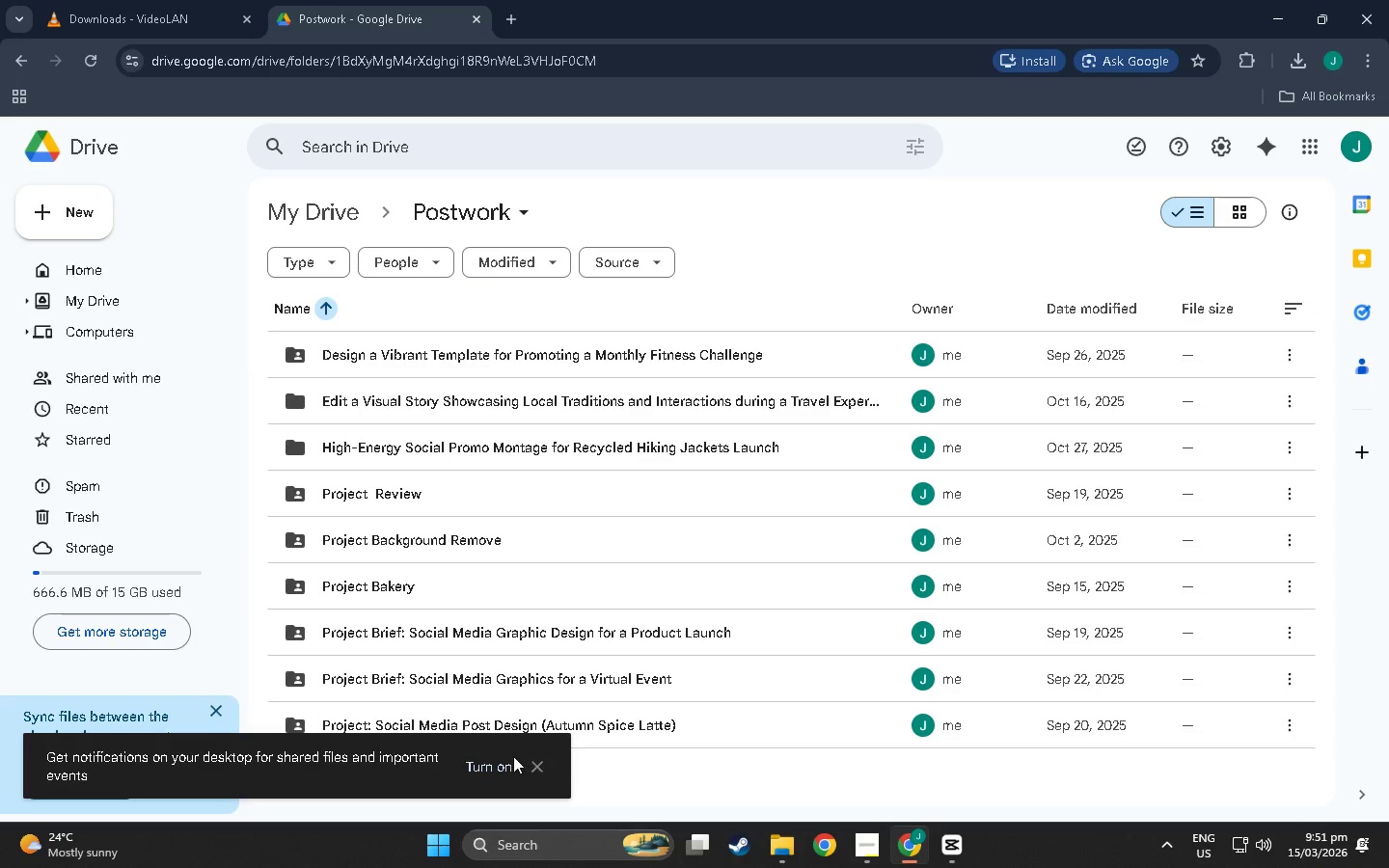 
scroll: coordinate [513, 755], scroll_direction: down, amount: 4.0
 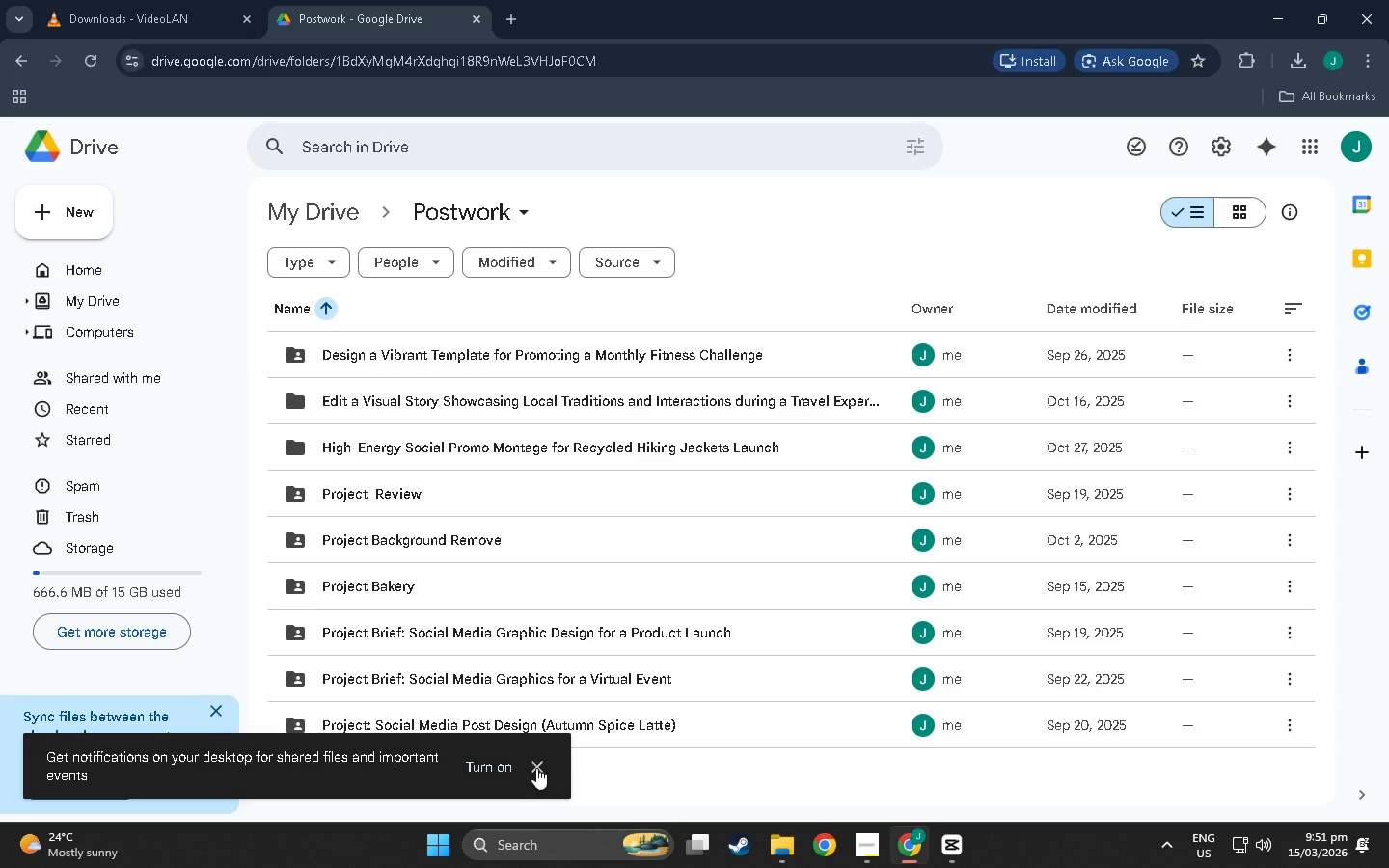 
left_click([536, 768])
 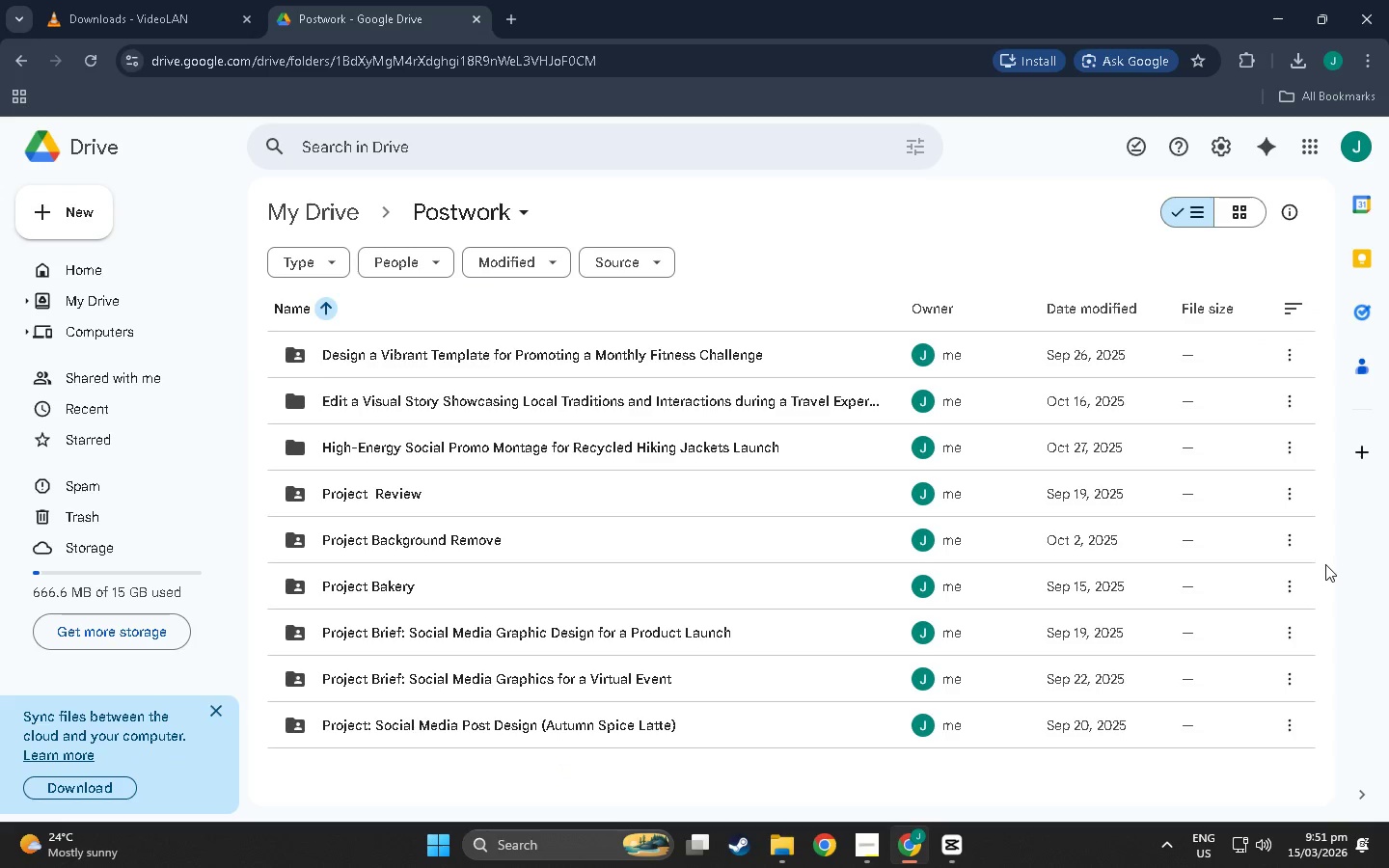 
left_click([1328, 565])
 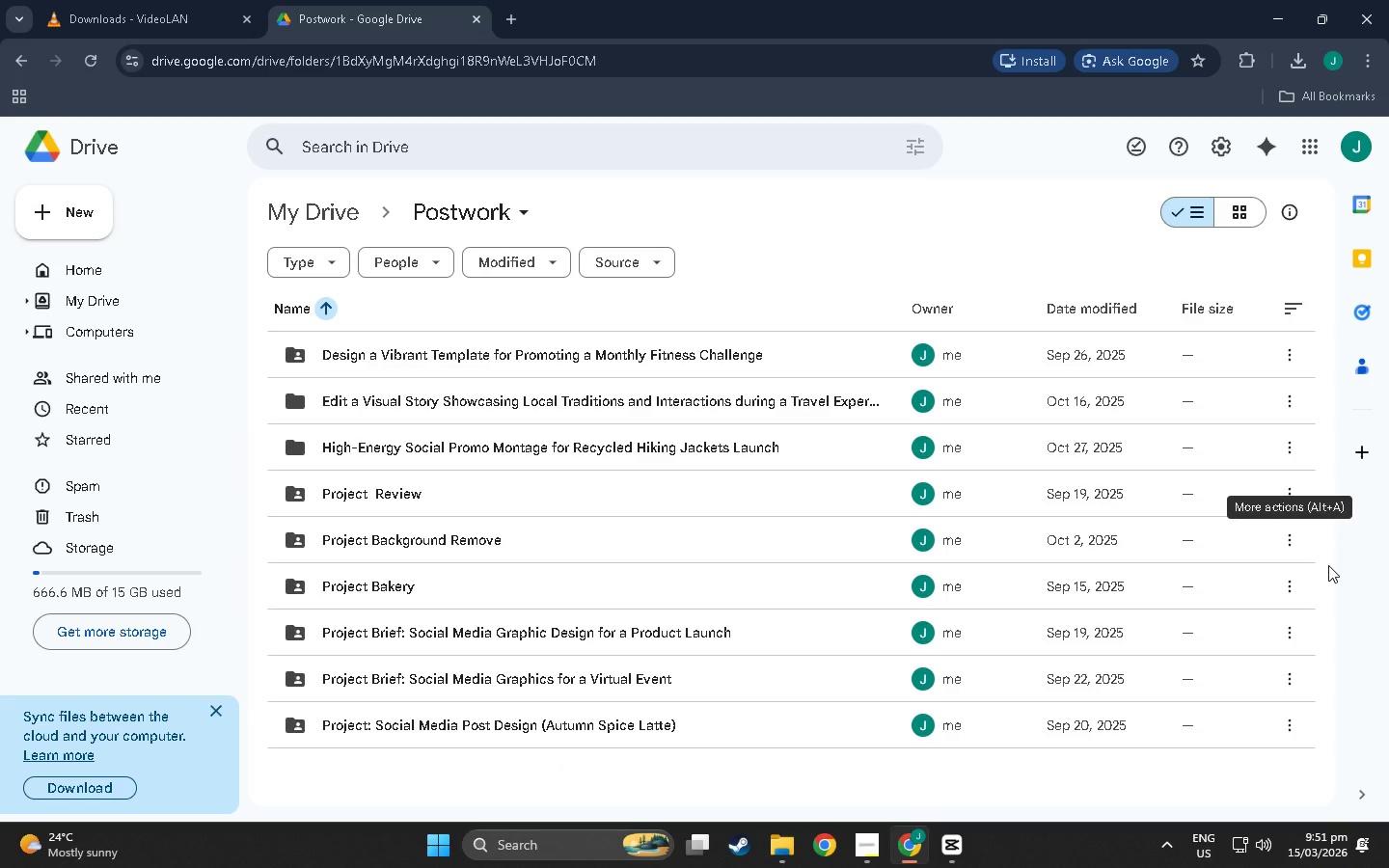 
key(Control+V)
 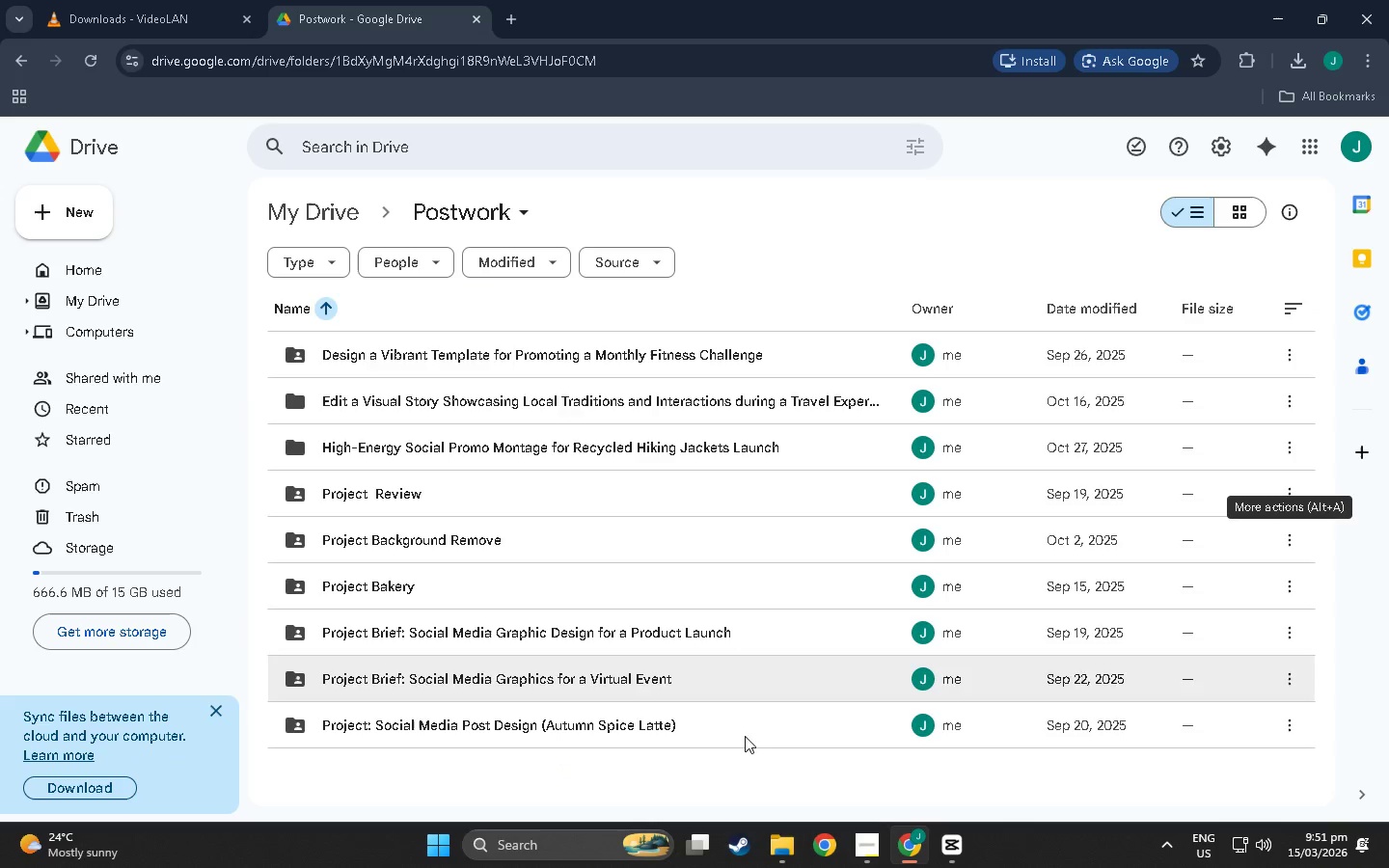 
left_click([790, 845])
 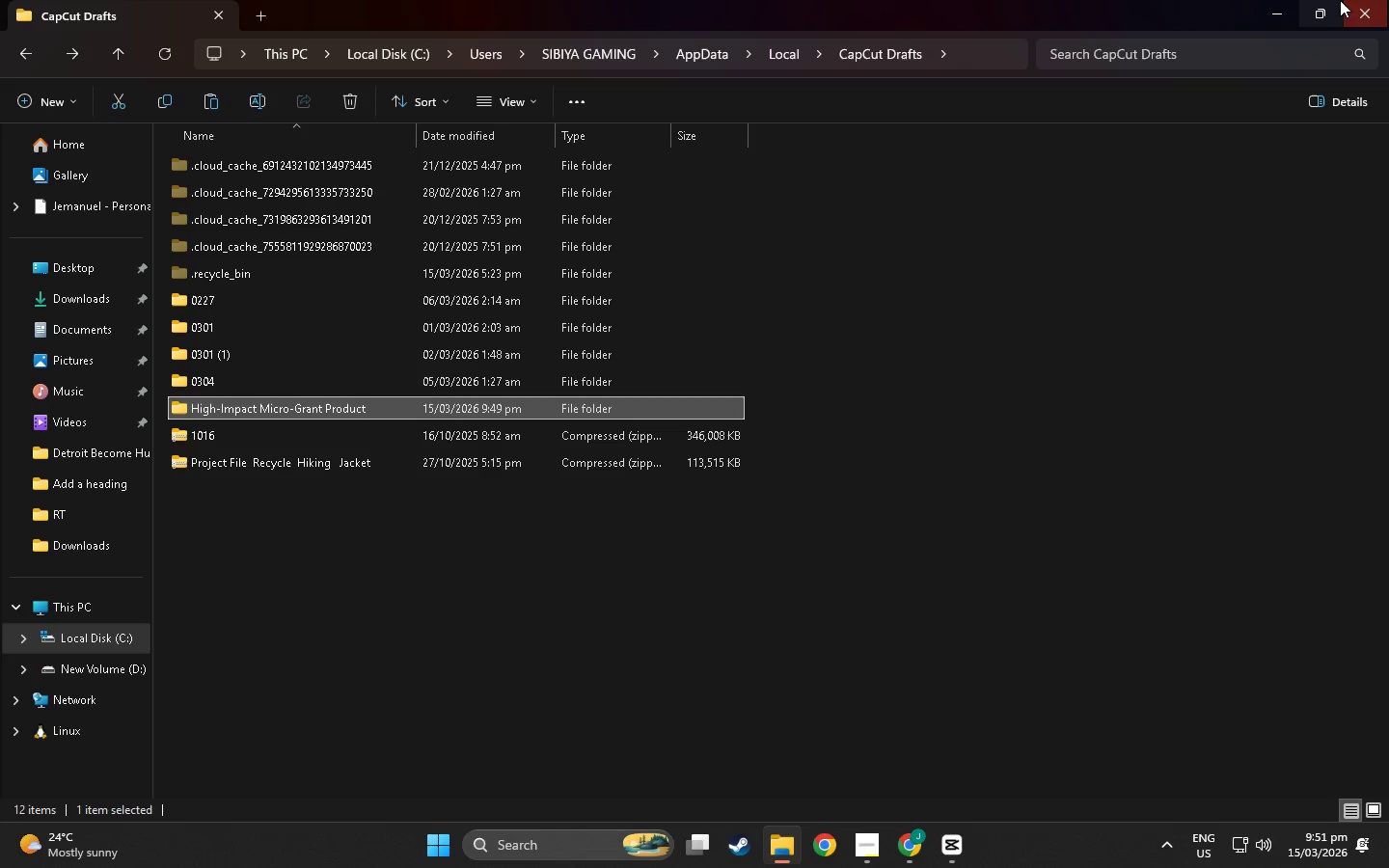 
left_click([1327, 3])
 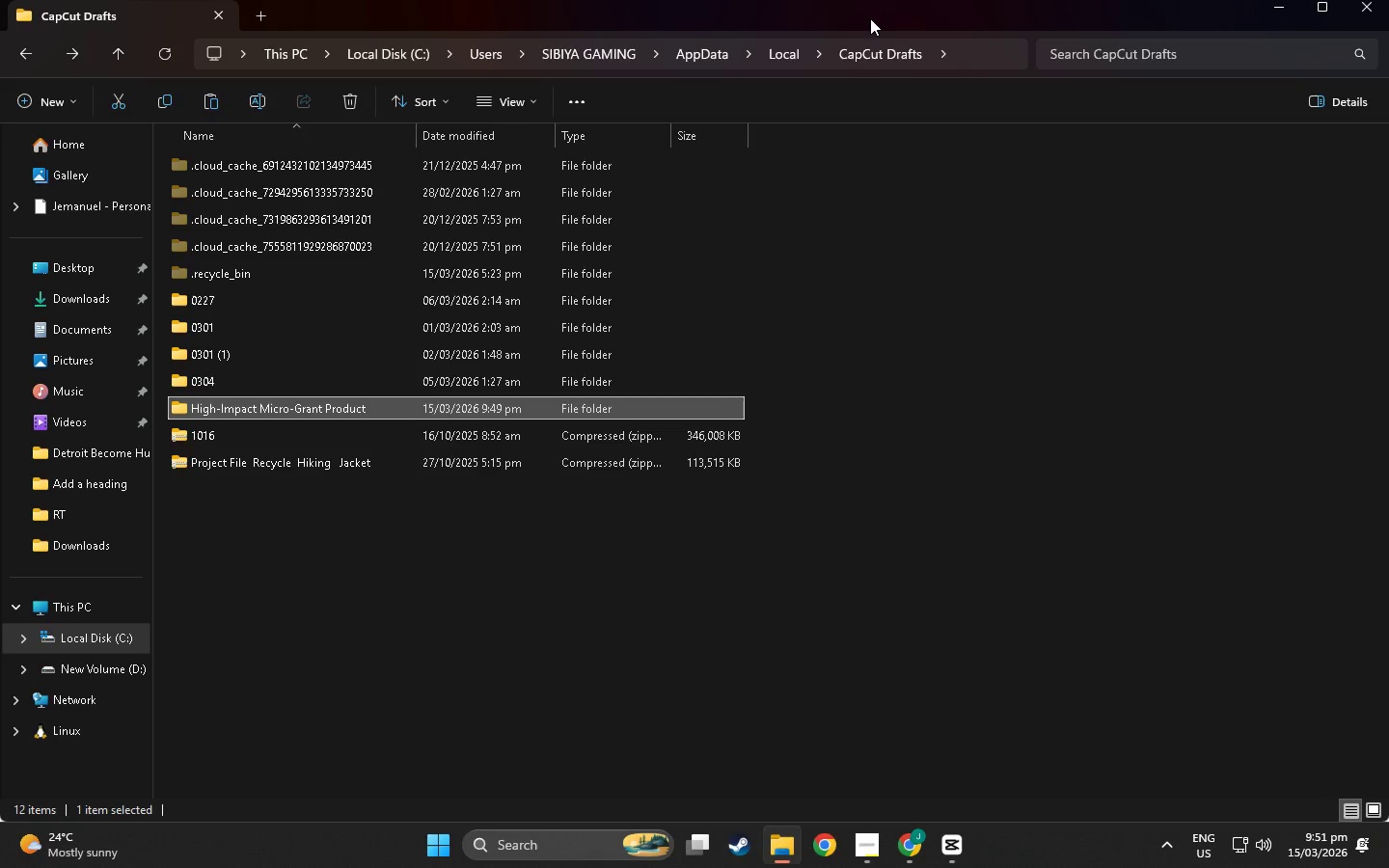 
left_click_drag(start_coordinate=[867, 21], to_coordinate=[1276, 223])
 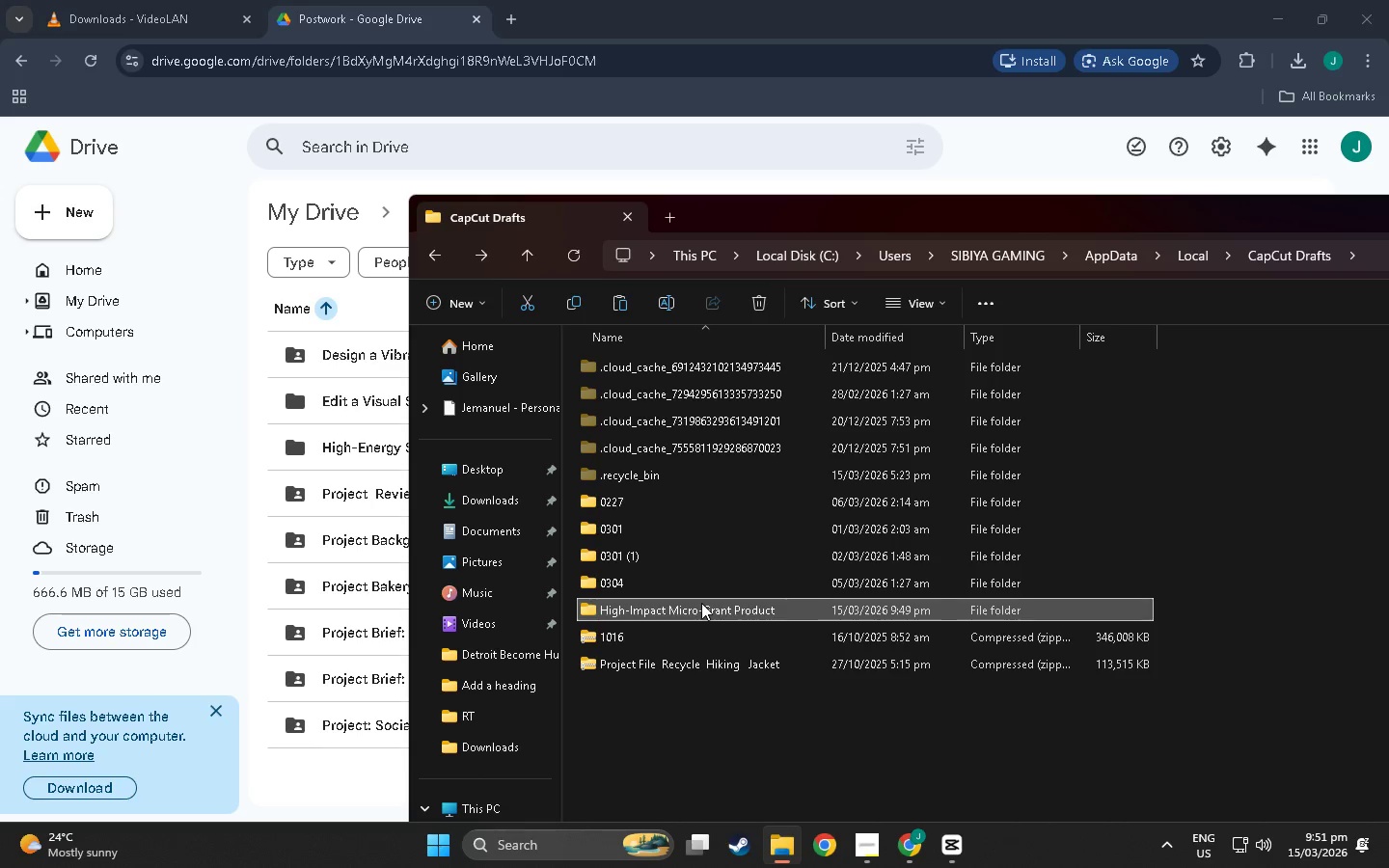 
left_click_drag(start_coordinate=[701, 610], to_coordinate=[316, 782])
 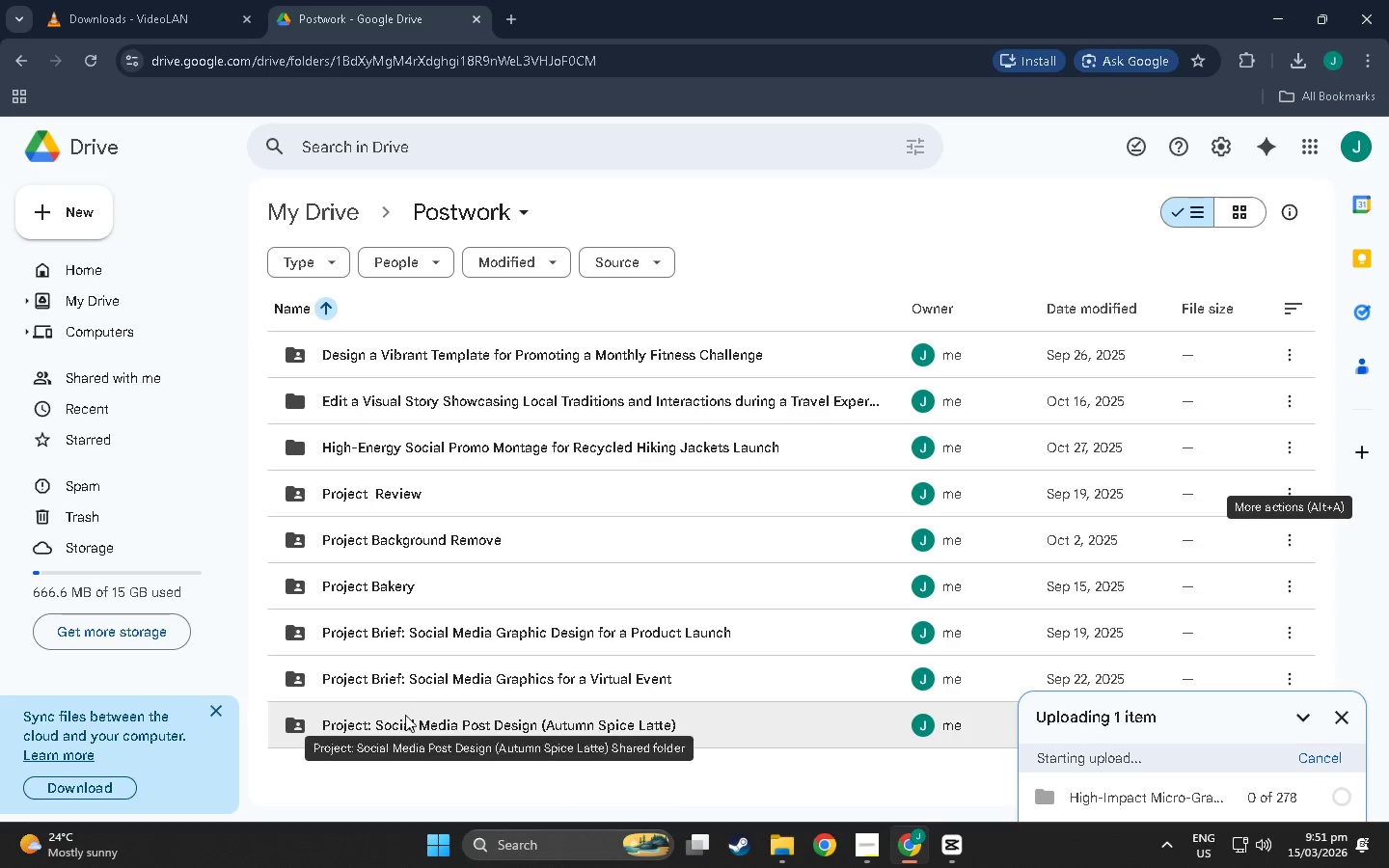 
scroll: coordinate [725, 681], scroll_direction: down, amount: 14.0
 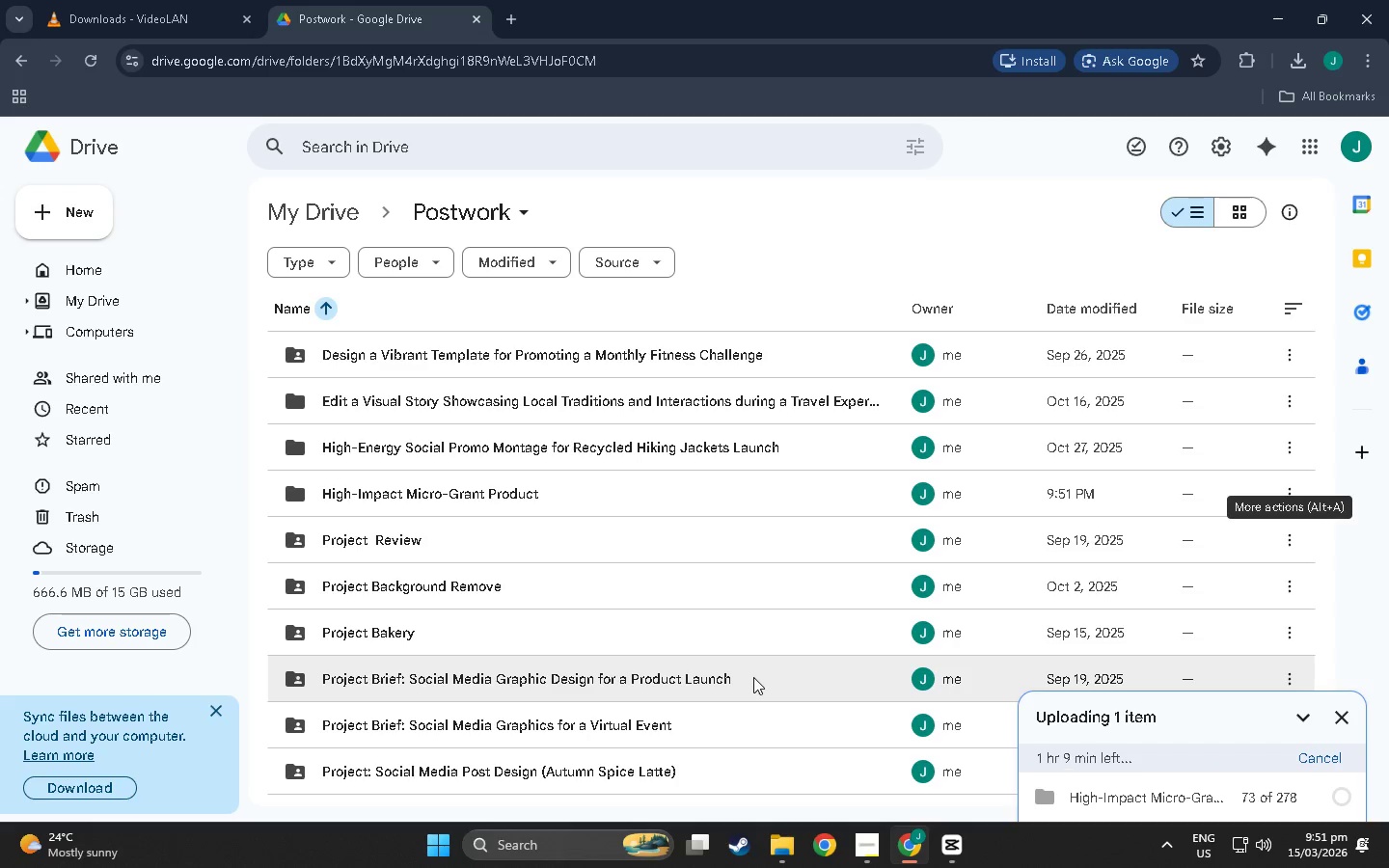 
wait(5.08)
 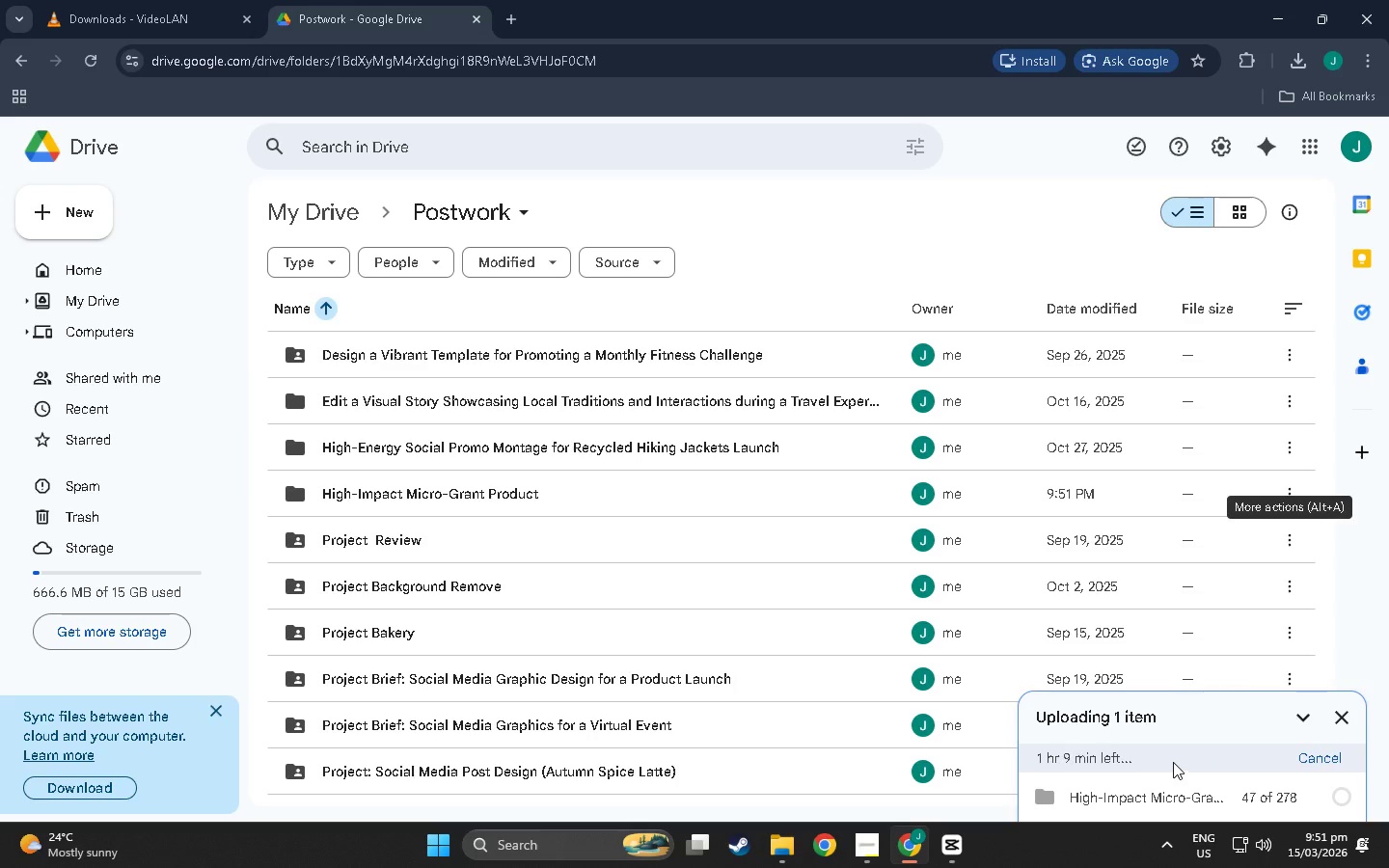 
mouse_move([489, 417])
 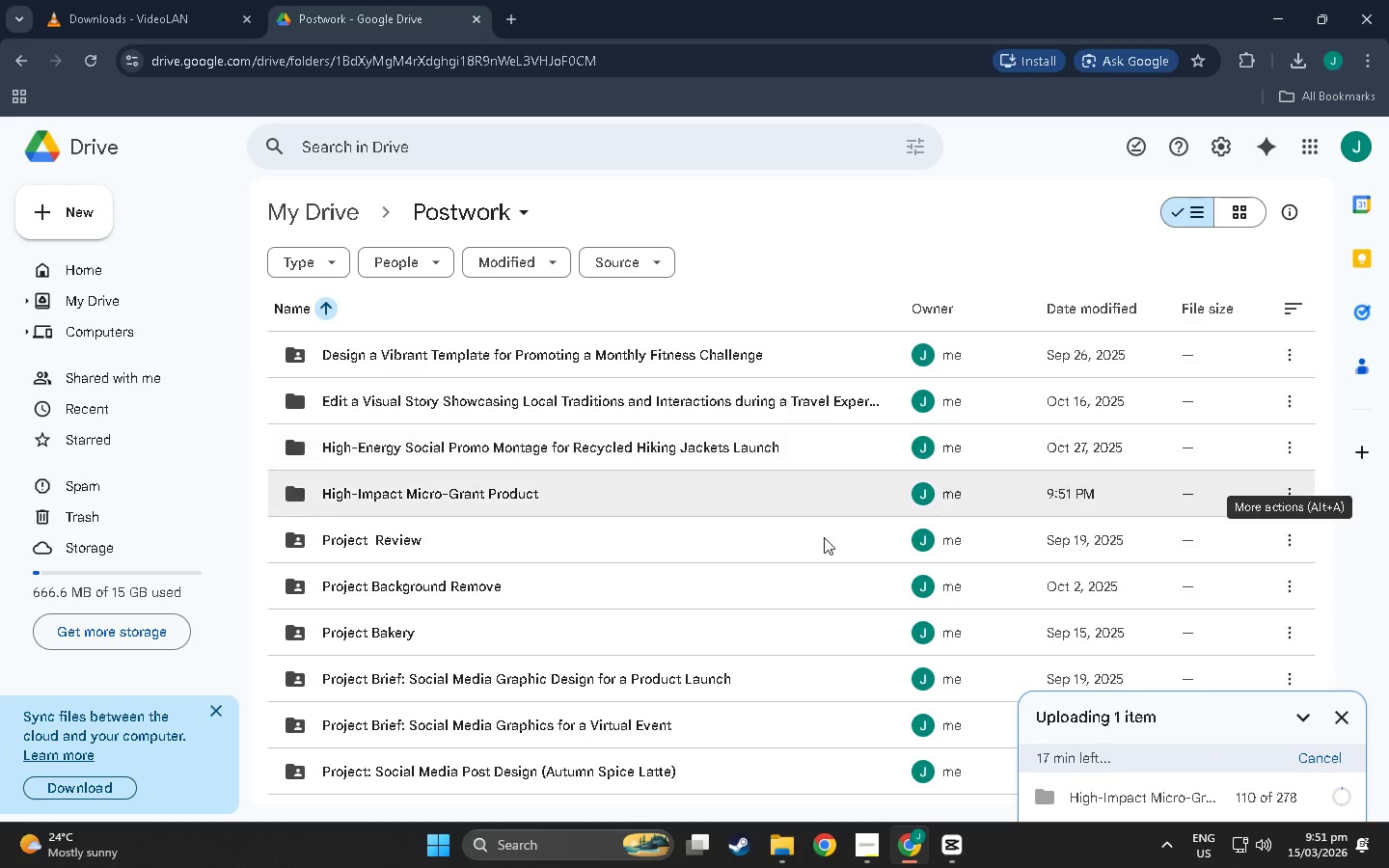 
scroll: coordinate [885, 678], scroll_direction: down, amount: 2.0
 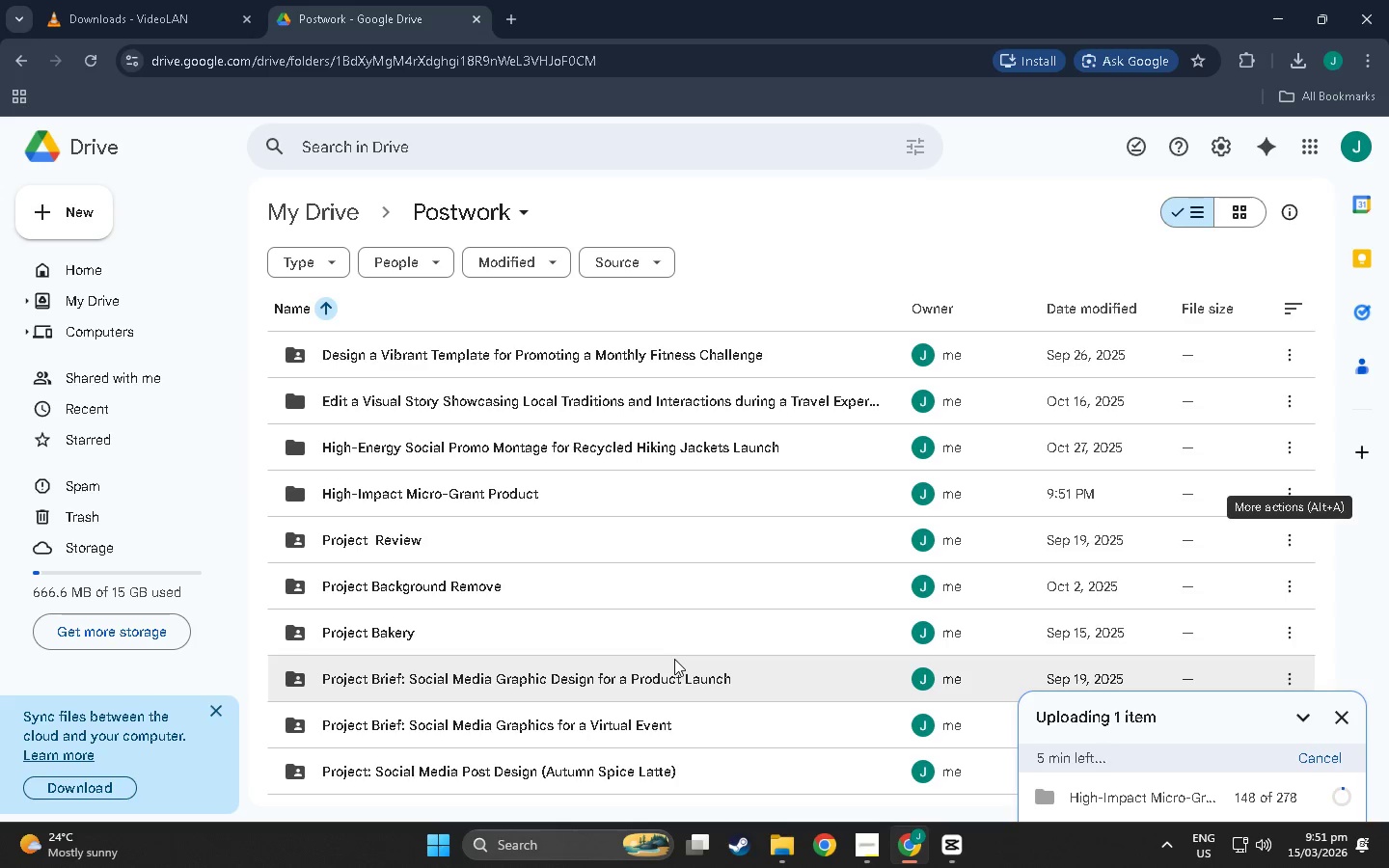 
wait(8.63)
 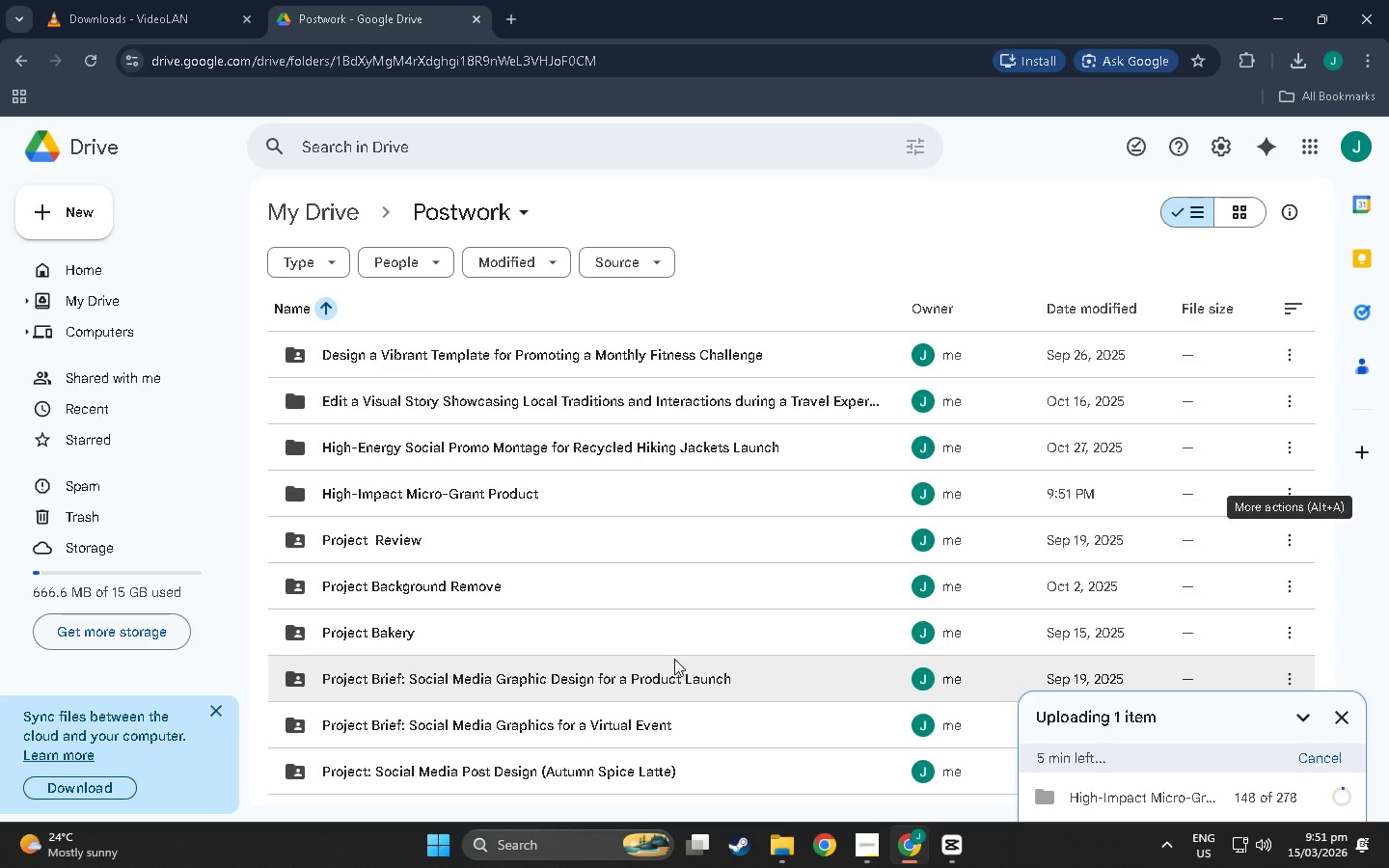 
left_click([1300, 65])
 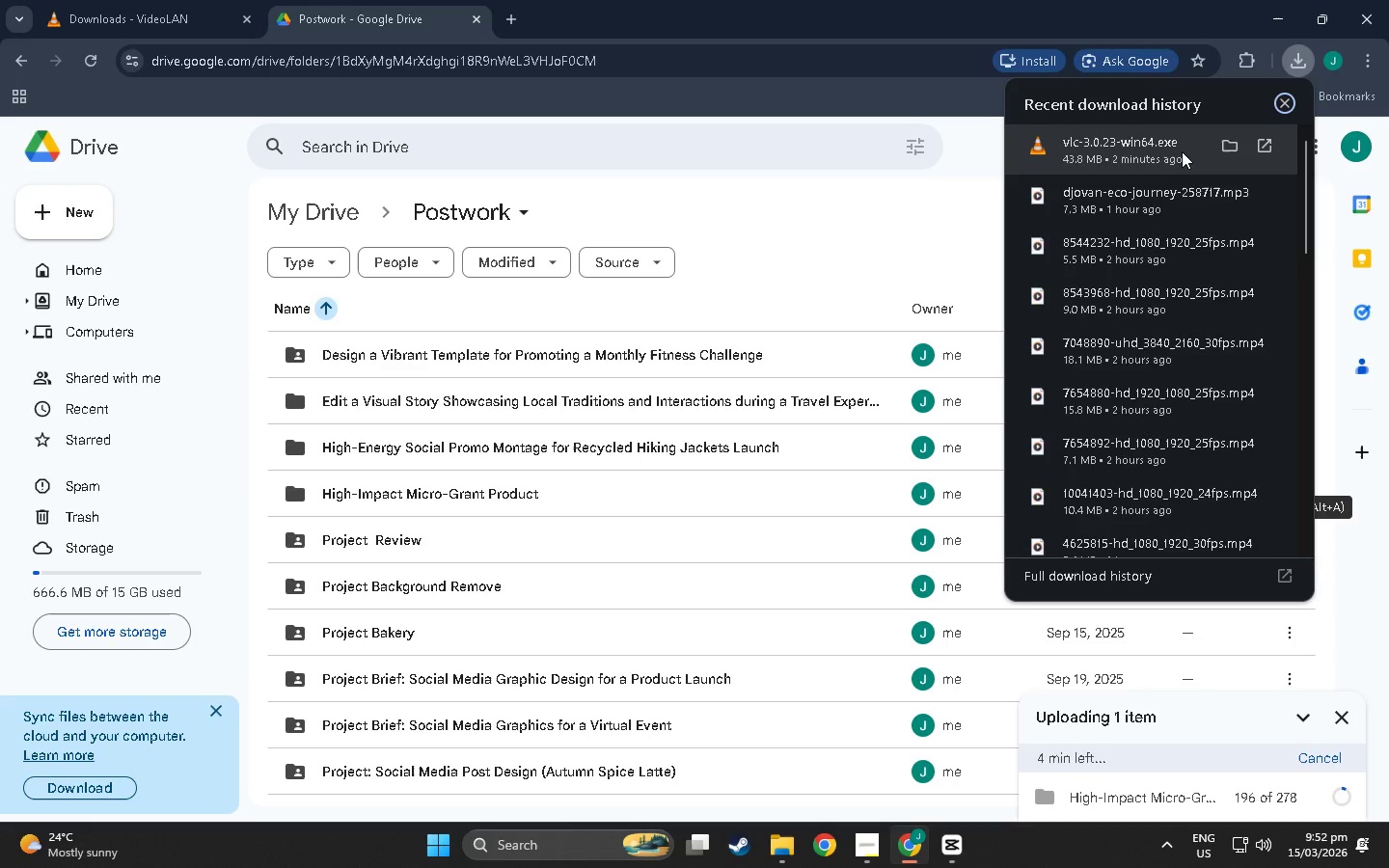 
left_click([1167, 150])
 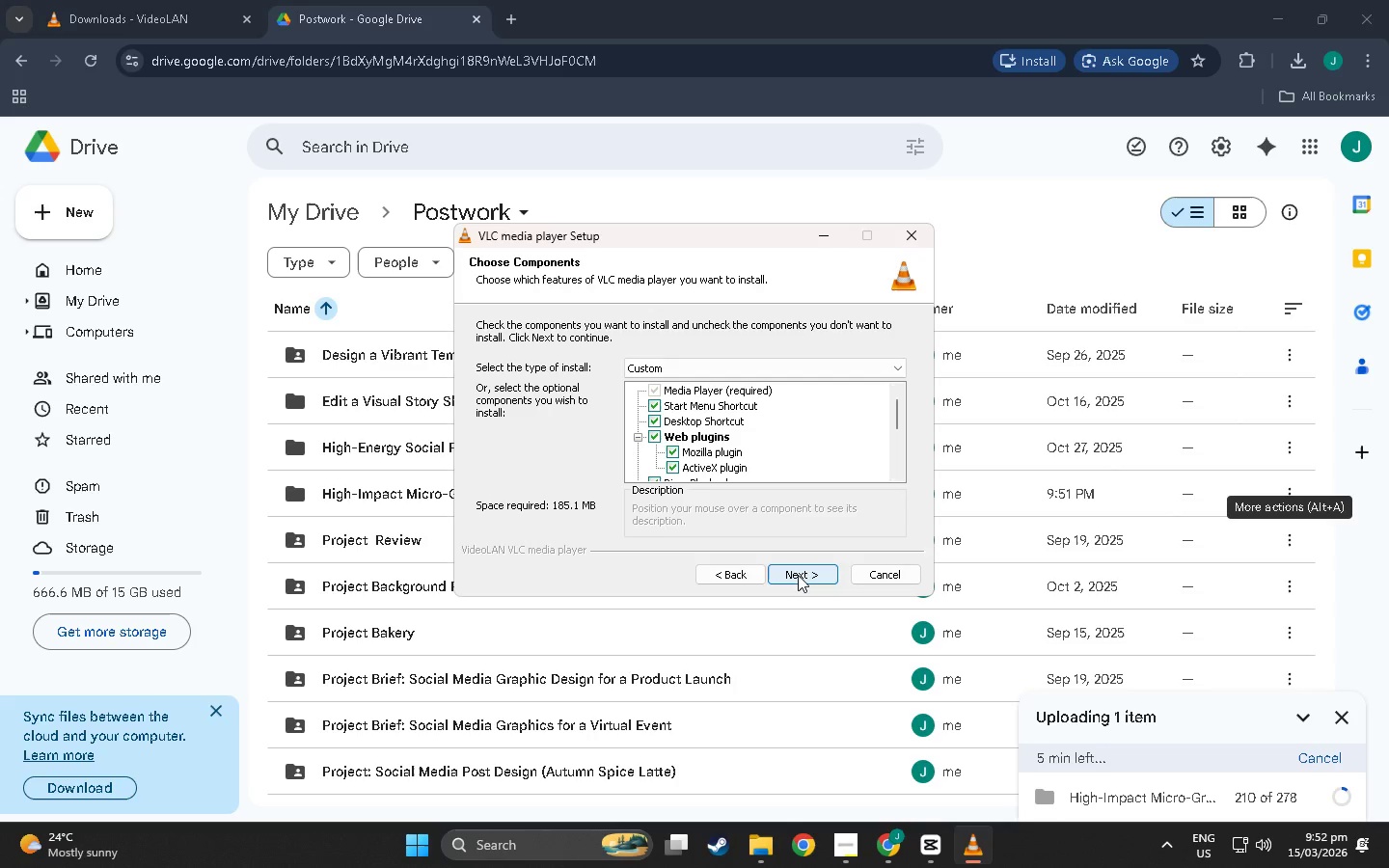 
wait(18.02)
 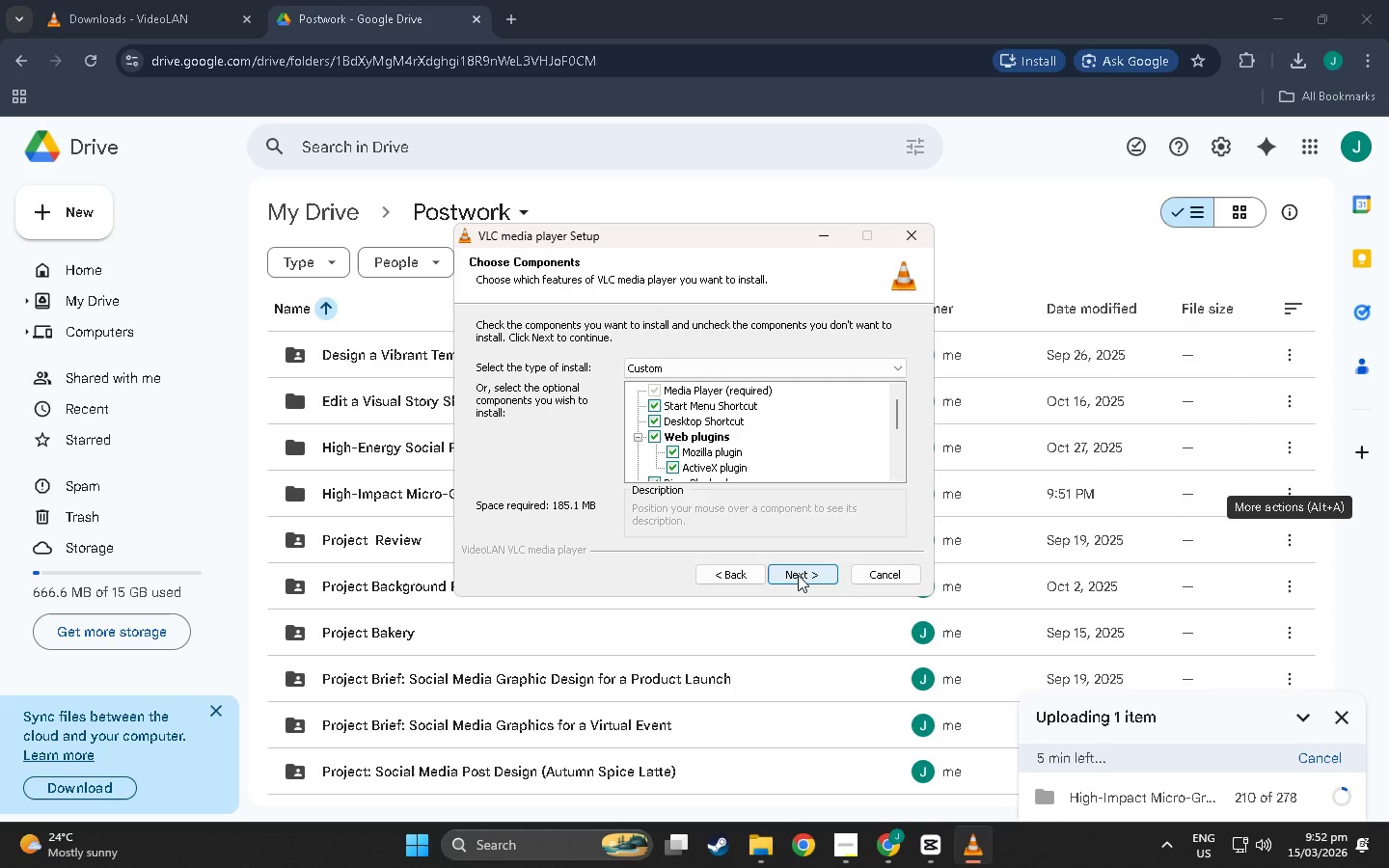 
scroll: coordinate [1012, 665], scroll_direction: down, amount: 1.0
 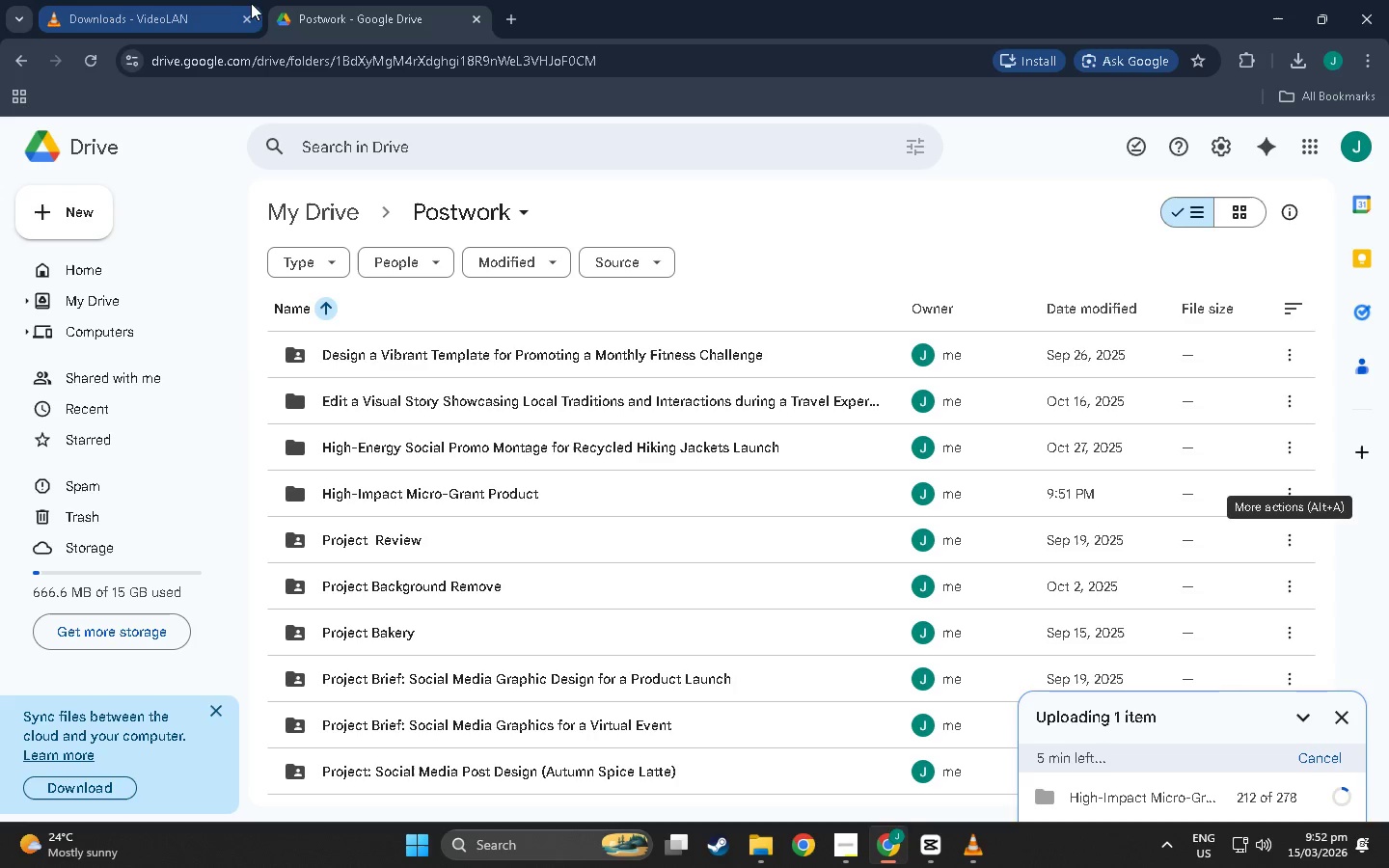 
left_click([251, 19])
 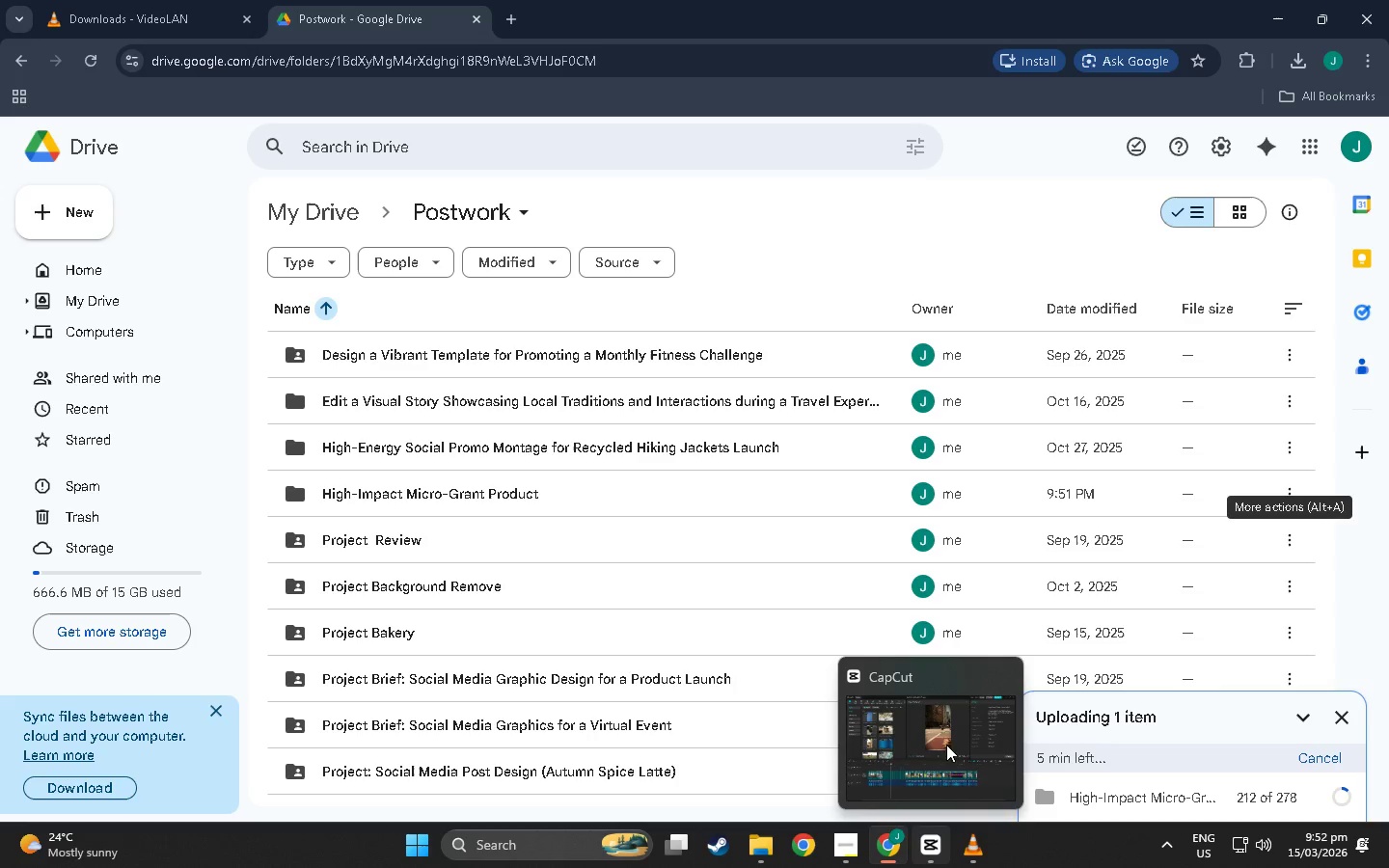 
left_click([999, 676])
 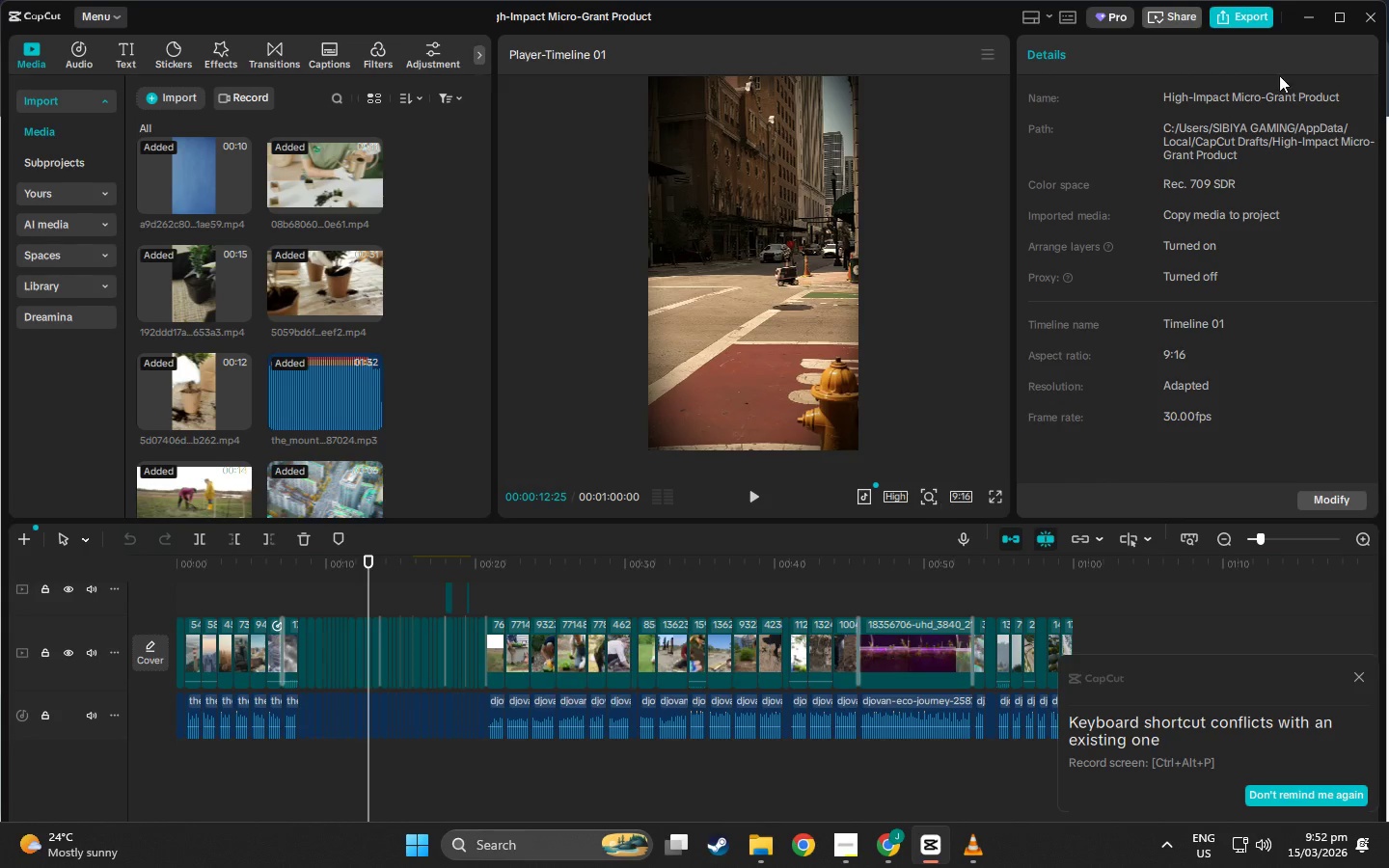 
mouse_move([1356, 20])
 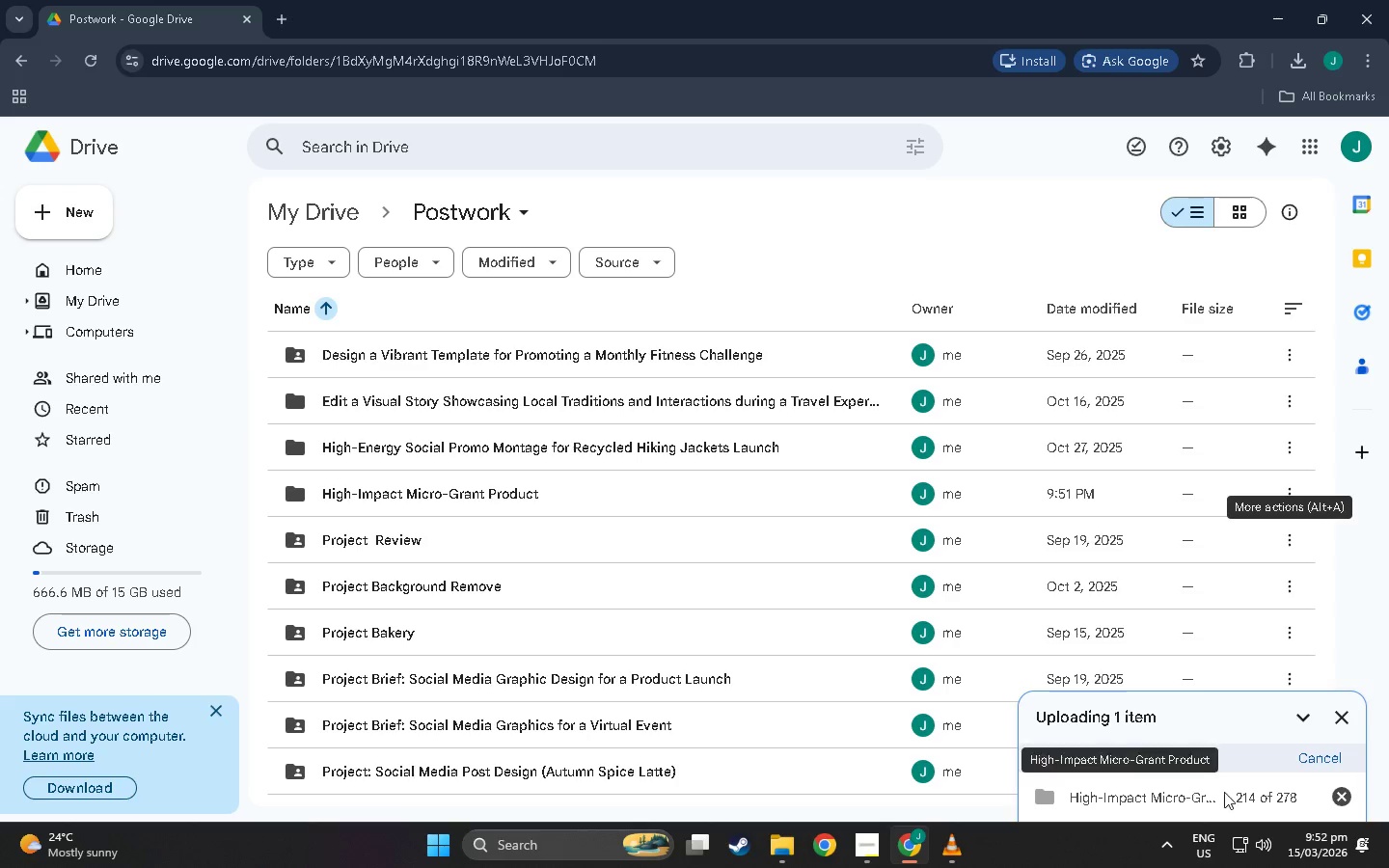 
wait(6.71)
 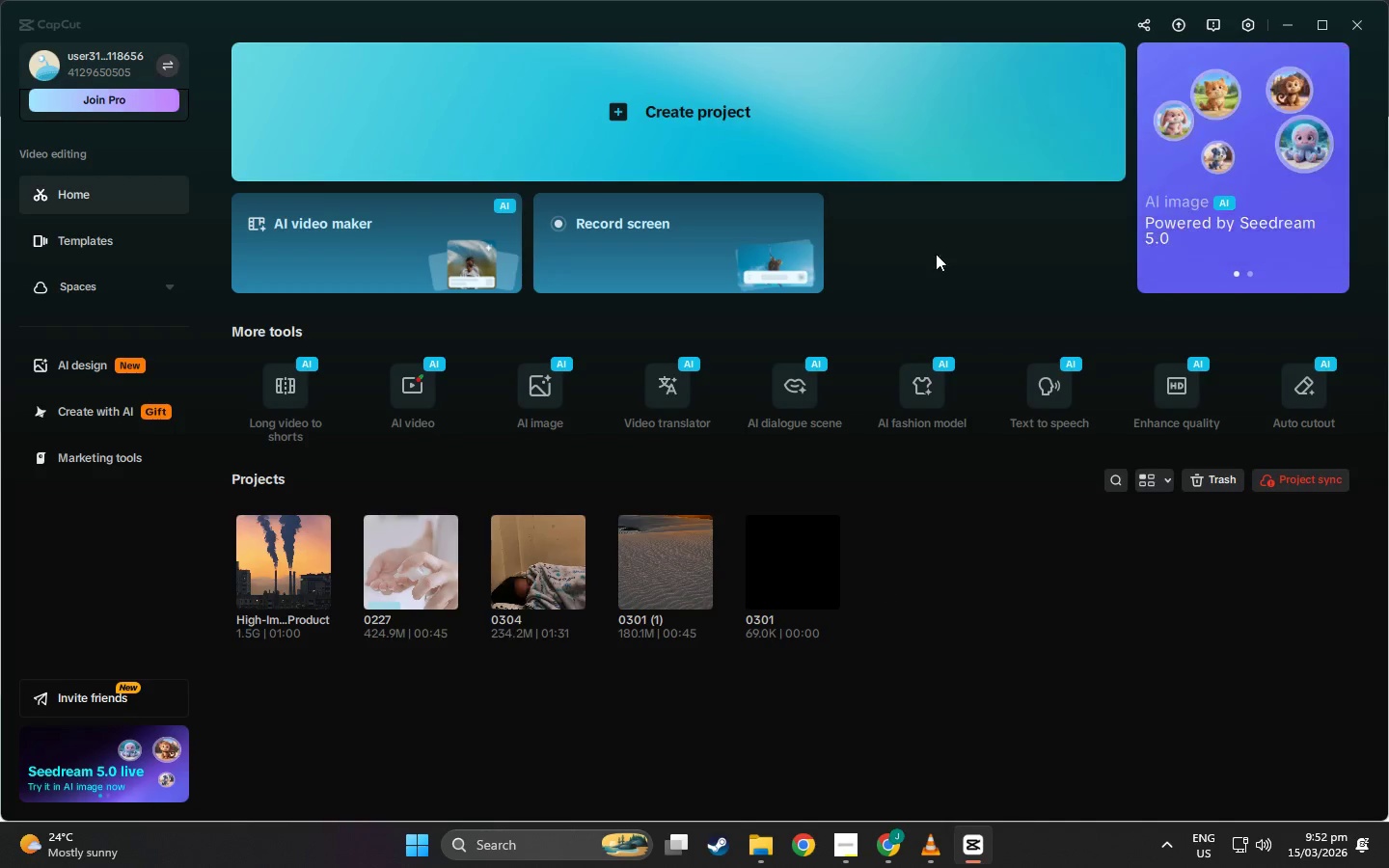 
scroll: coordinate [675, 619], scroll_direction: down, amount: 4.0
 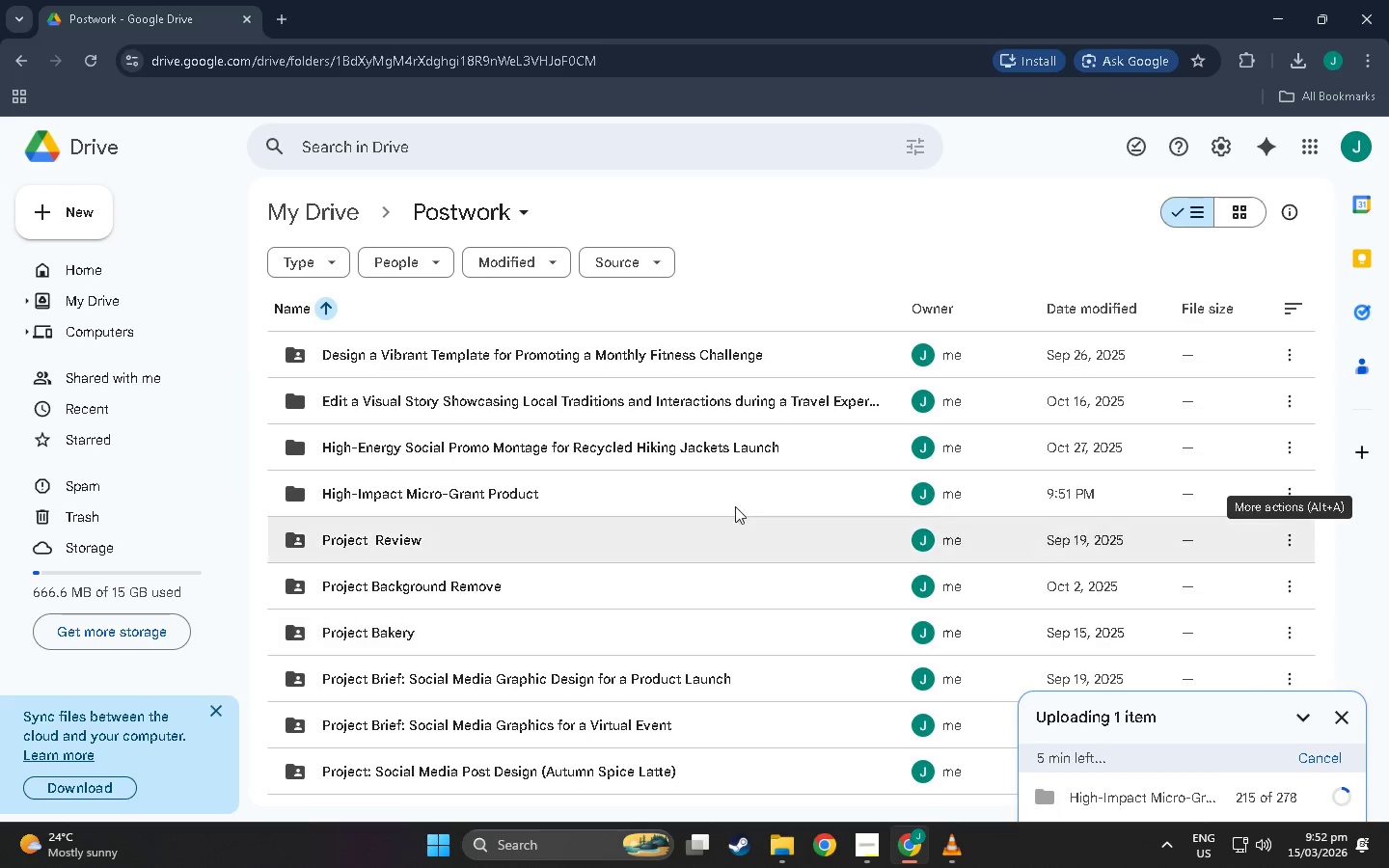 
mouse_move([856, 854])
 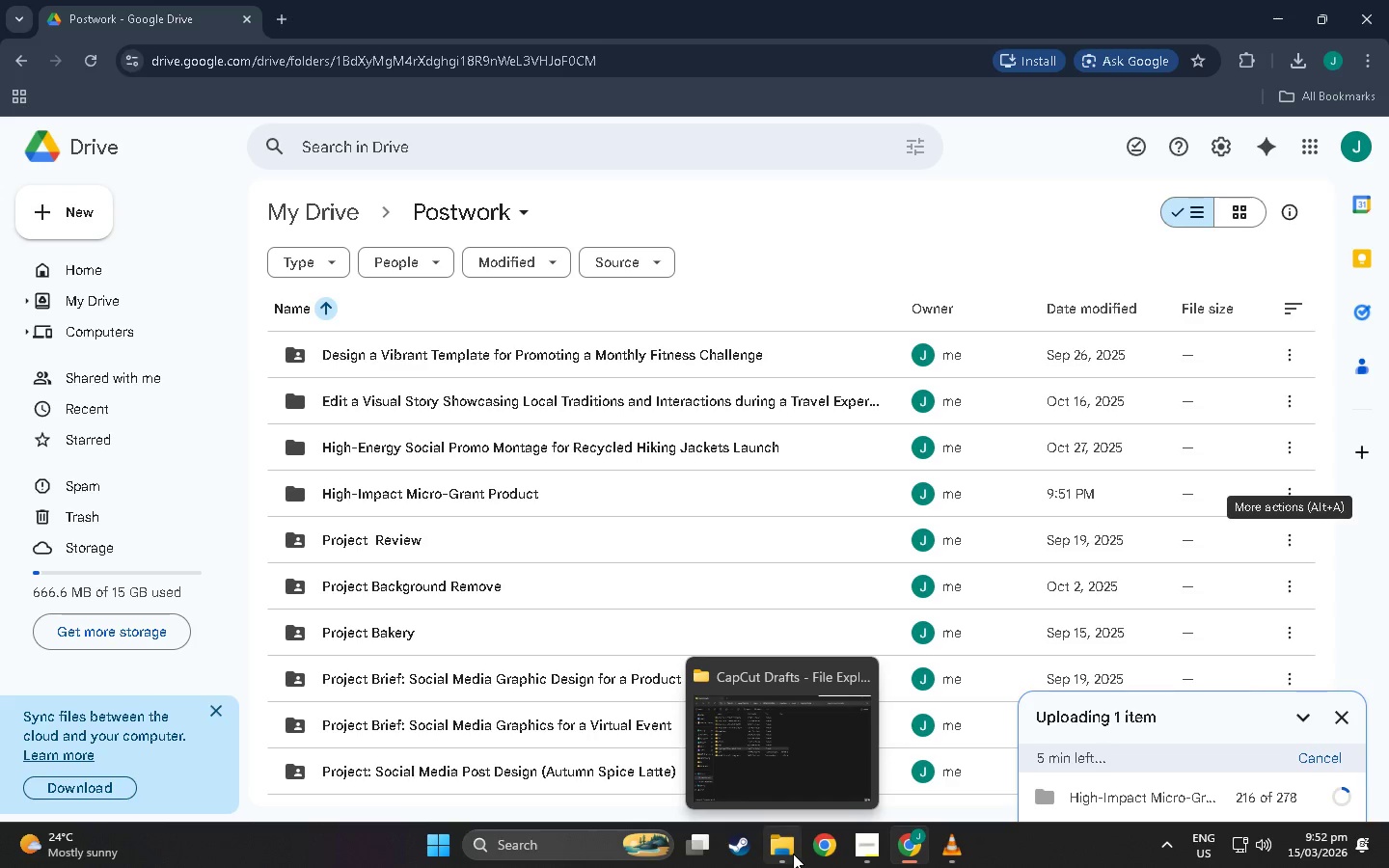 
left_click([793, 854])
 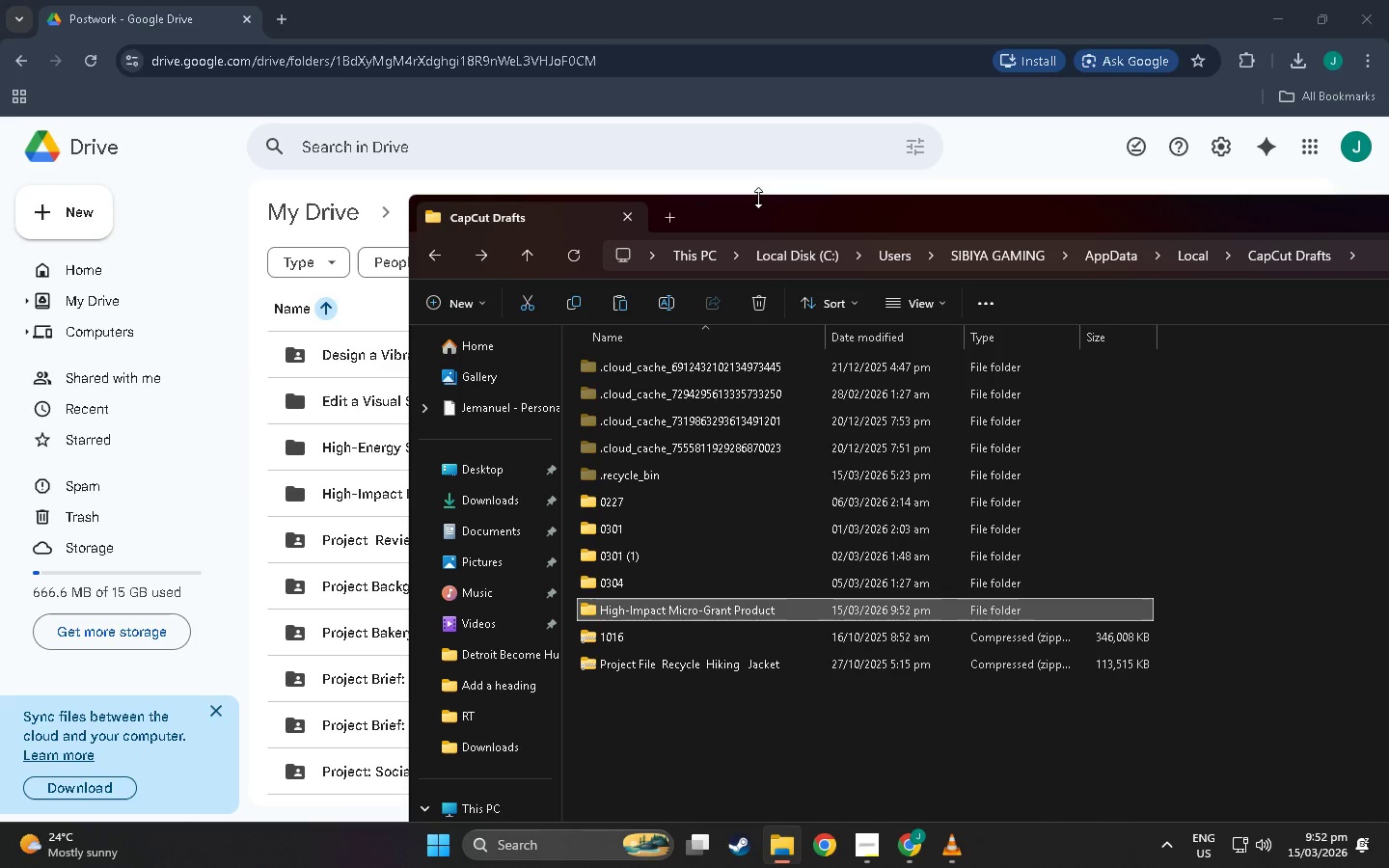 
left_click_drag(start_coordinate=[760, 210], to_coordinate=[371, 104])
 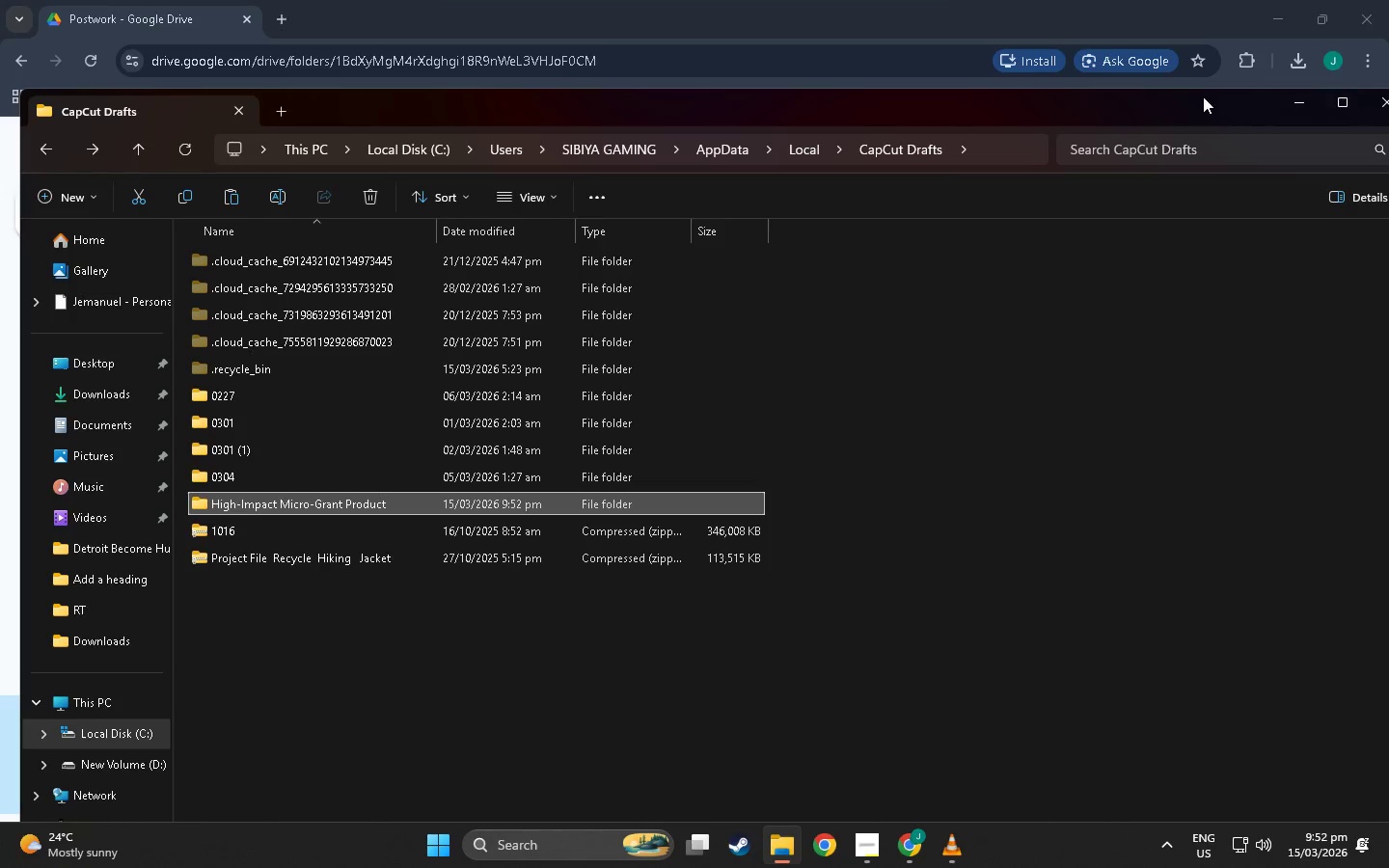 
left_click_drag(start_coordinate=[1170, 111], to_coordinate=[983, 112])
 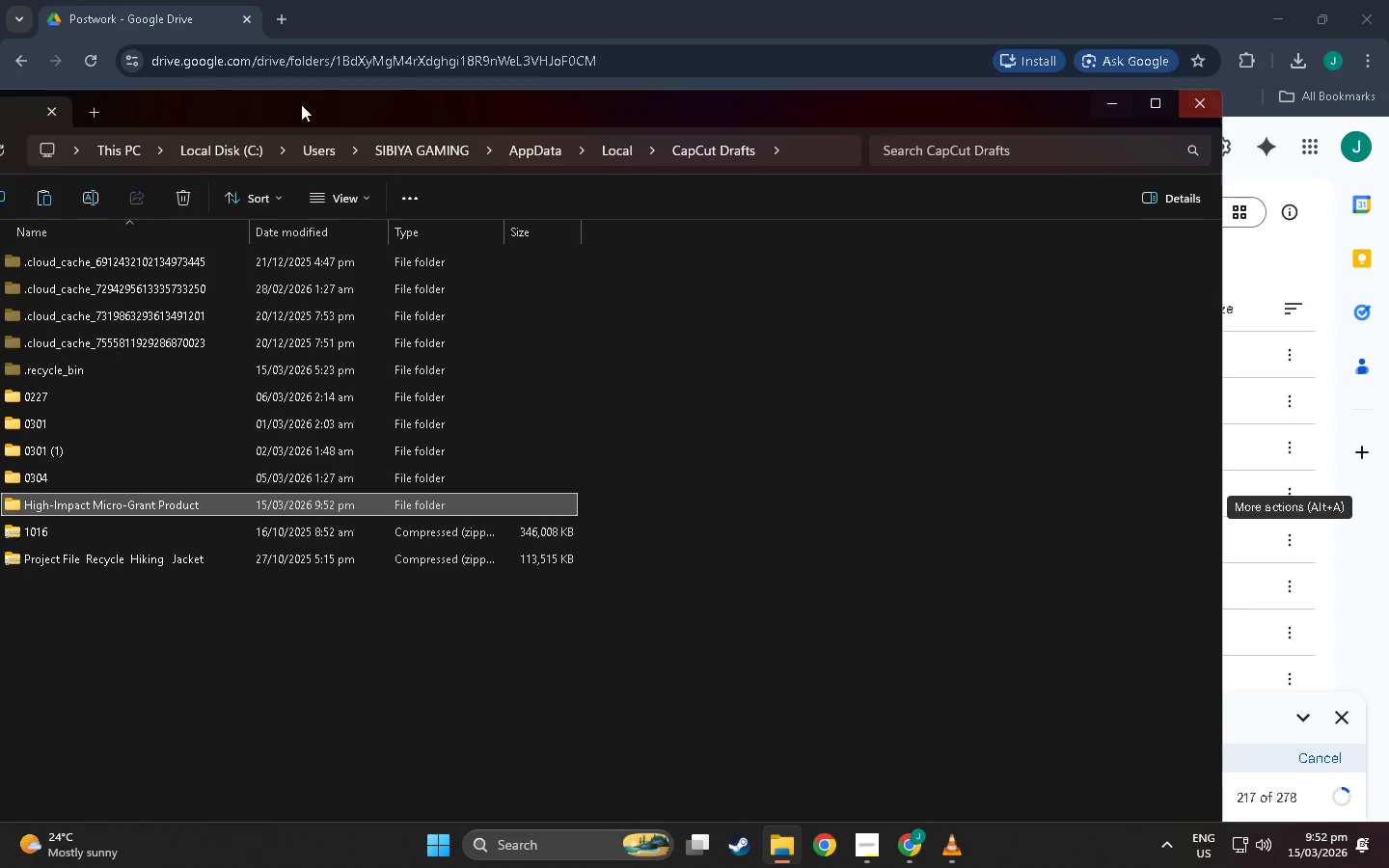 
left_click_drag(start_coordinate=[238, 107], to_coordinate=[508, 129])
 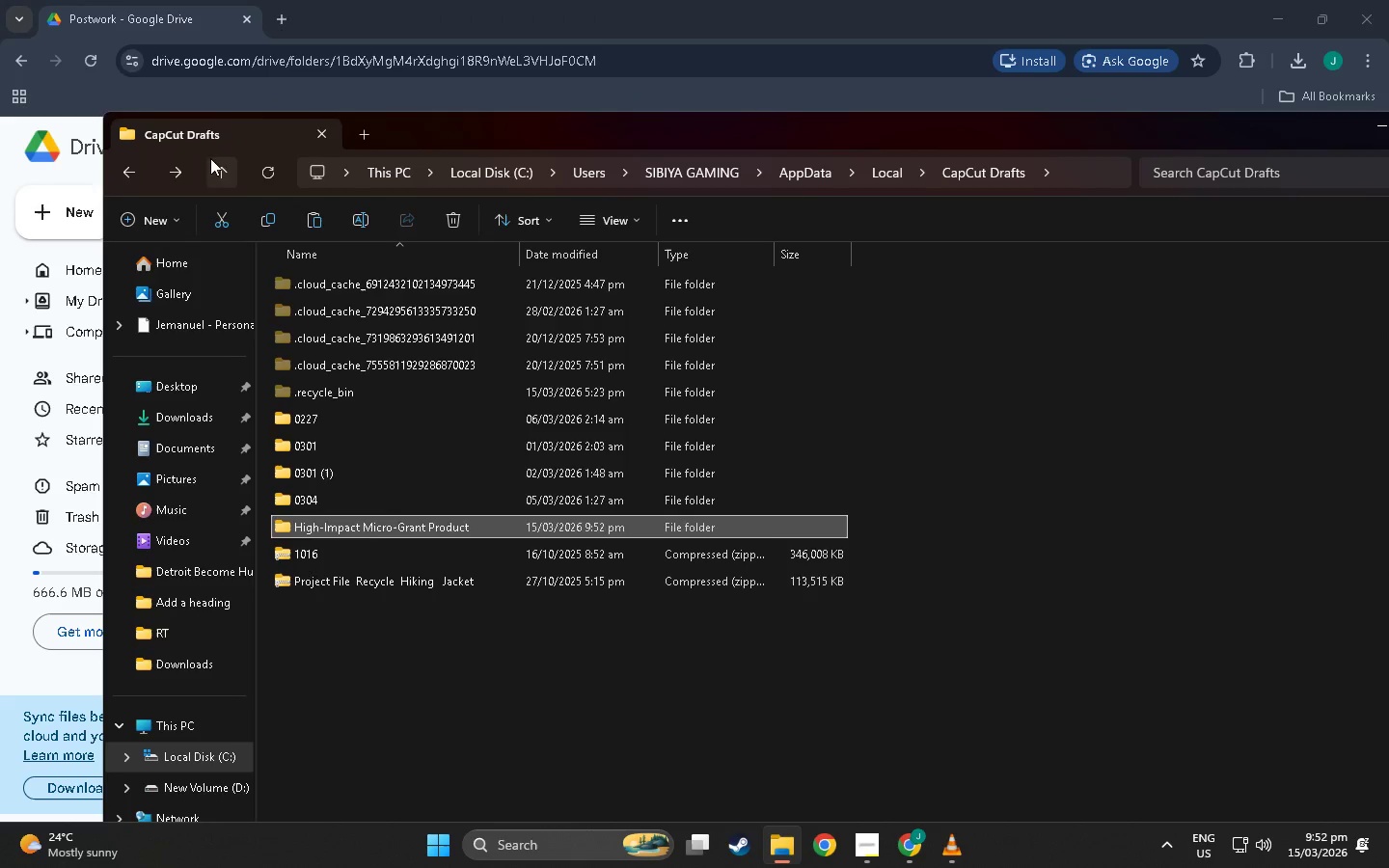 
double_click([131, 168])
 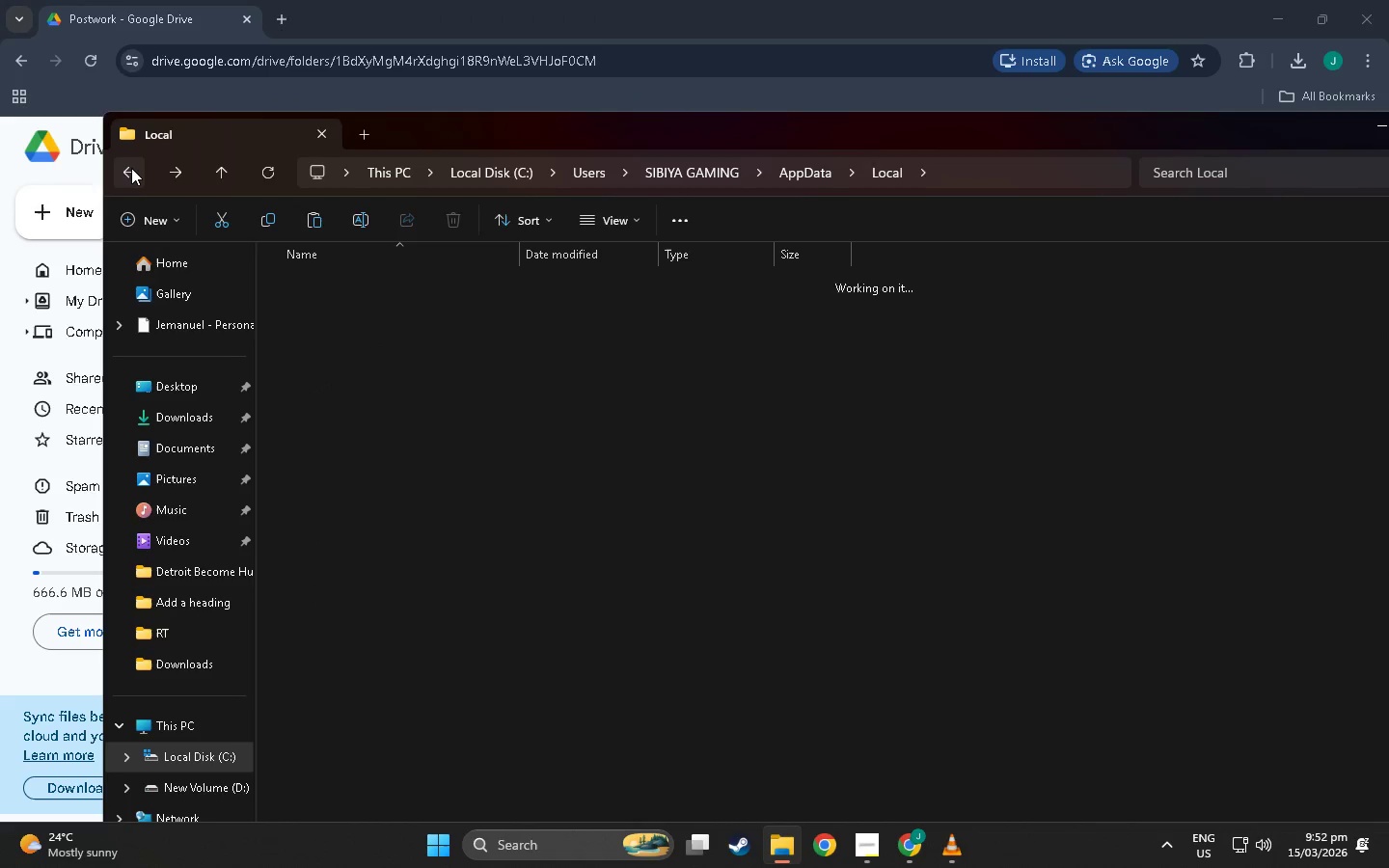 
triple_click([131, 168])
 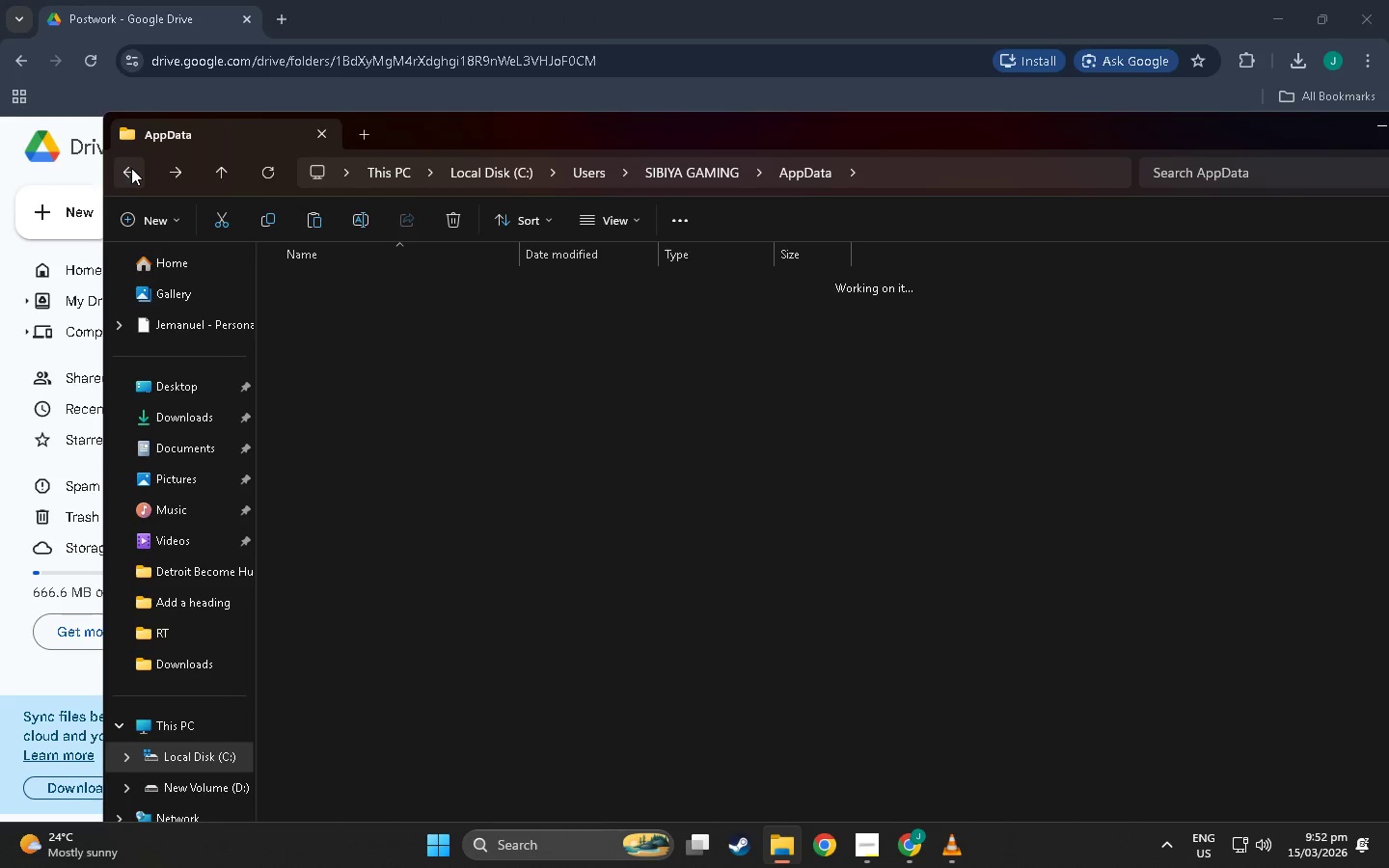 
triple_click([131, 168])
 